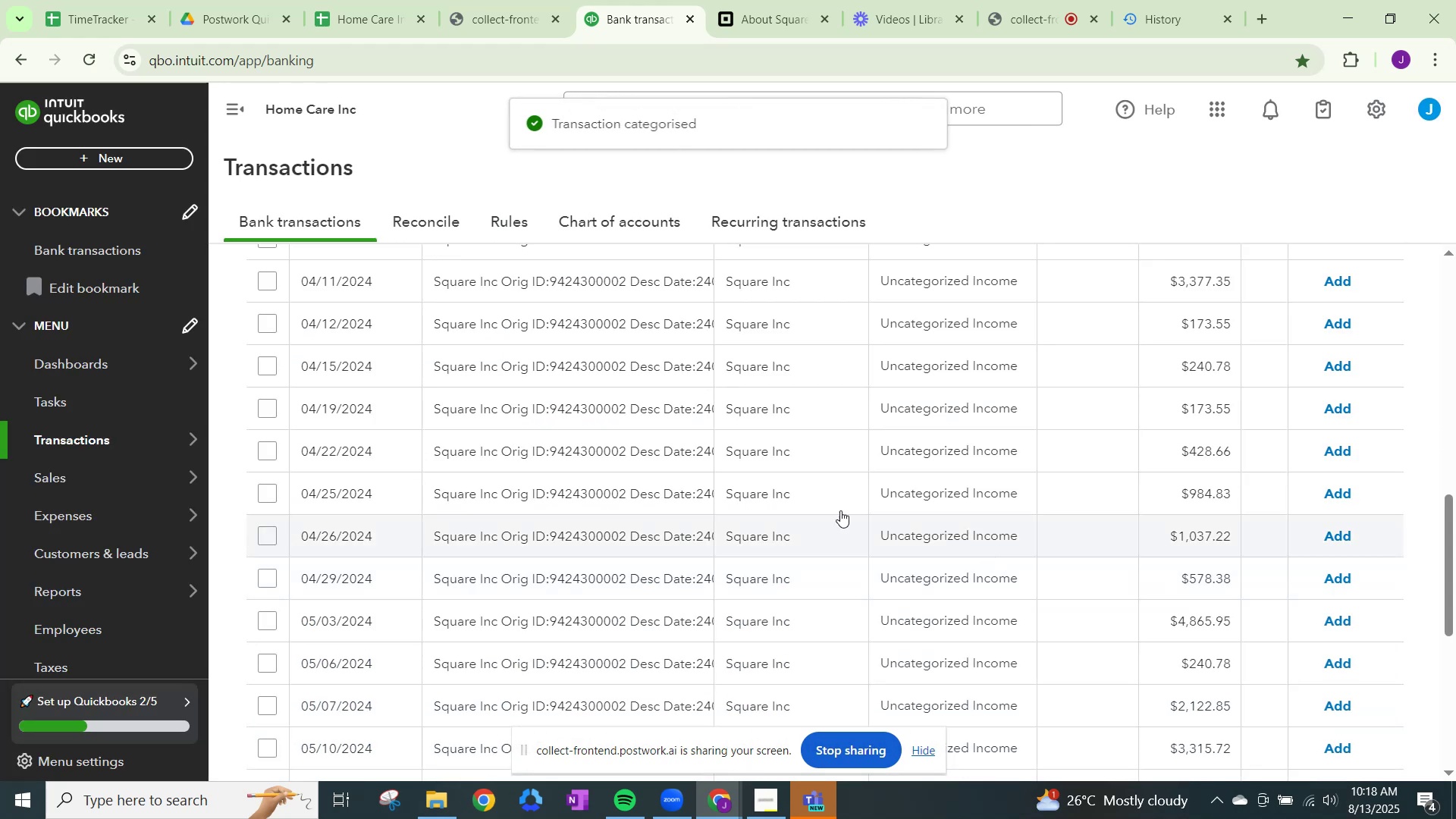 
left_click([813, 493])
 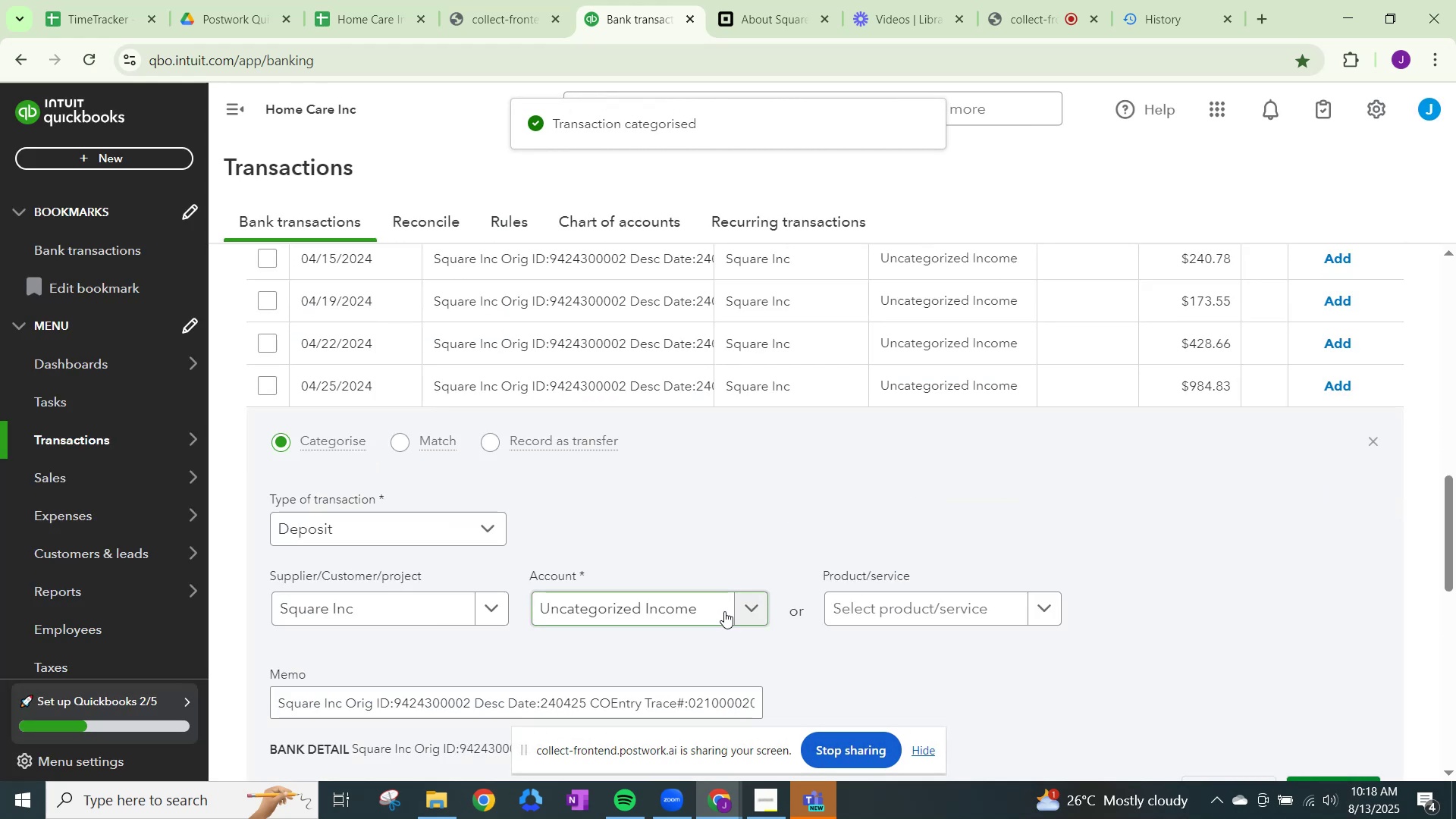 
left_click([732, 613])
 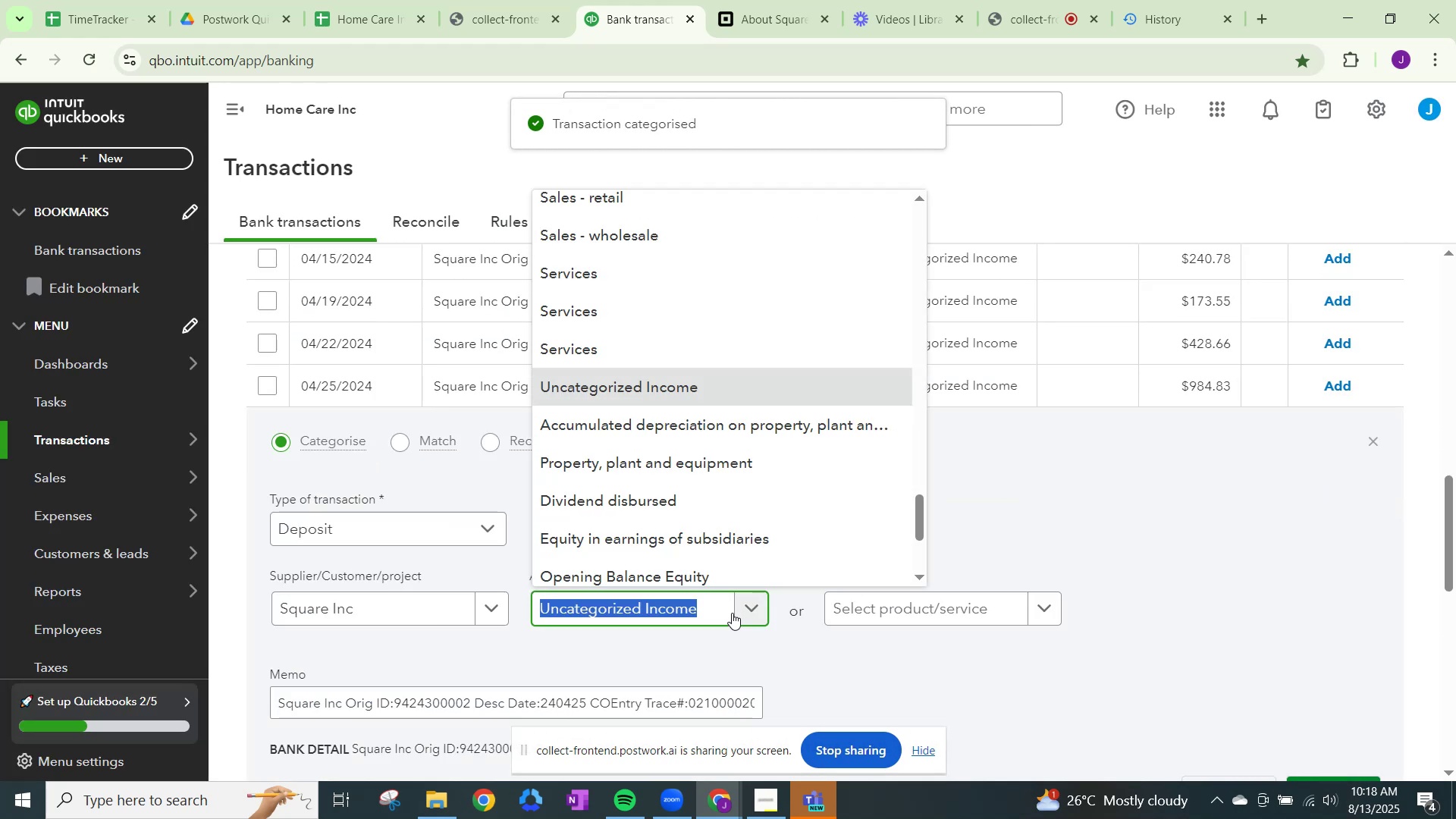 
key(Control+ControlLeft)
 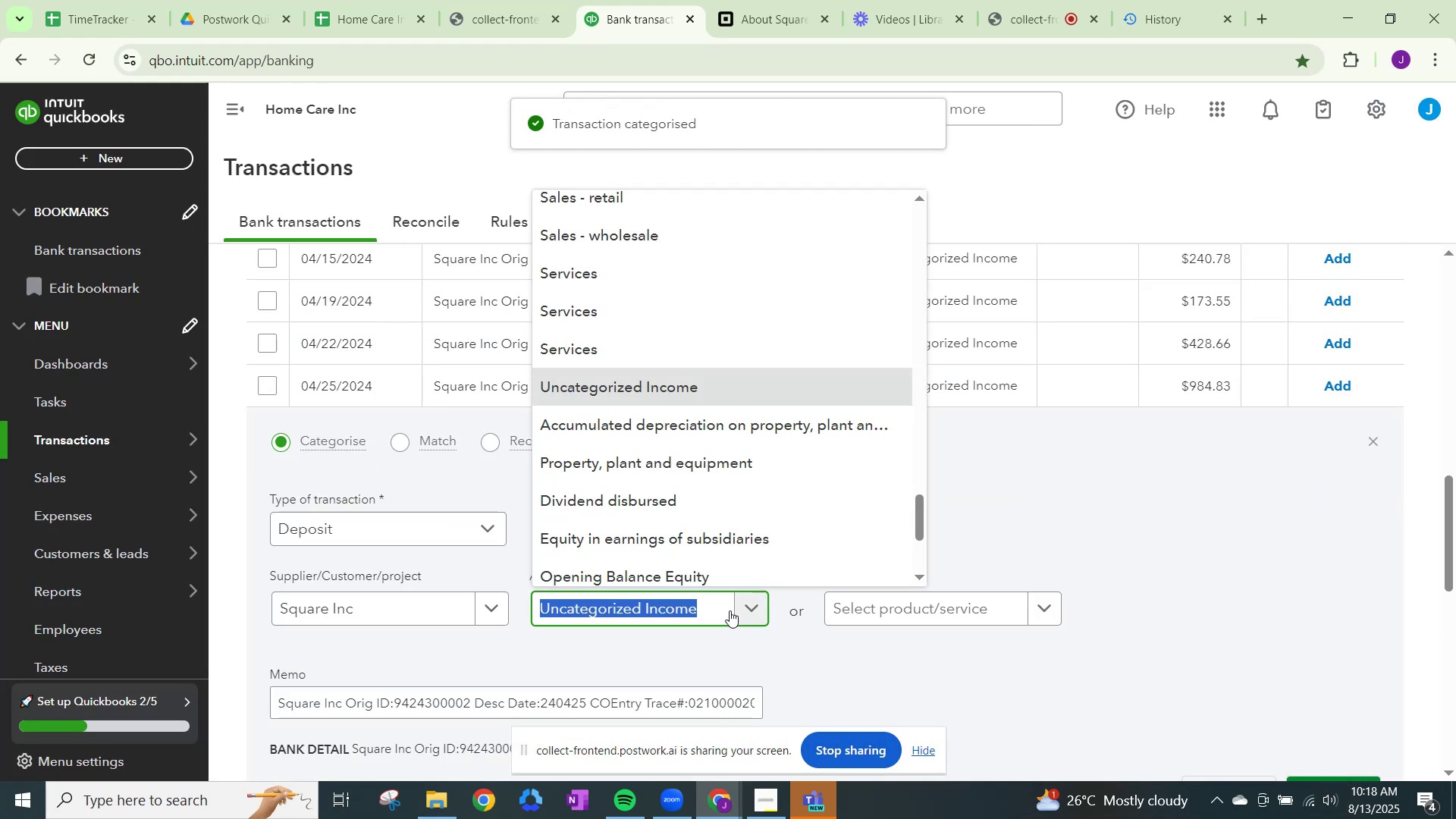 
key(Control+V)
 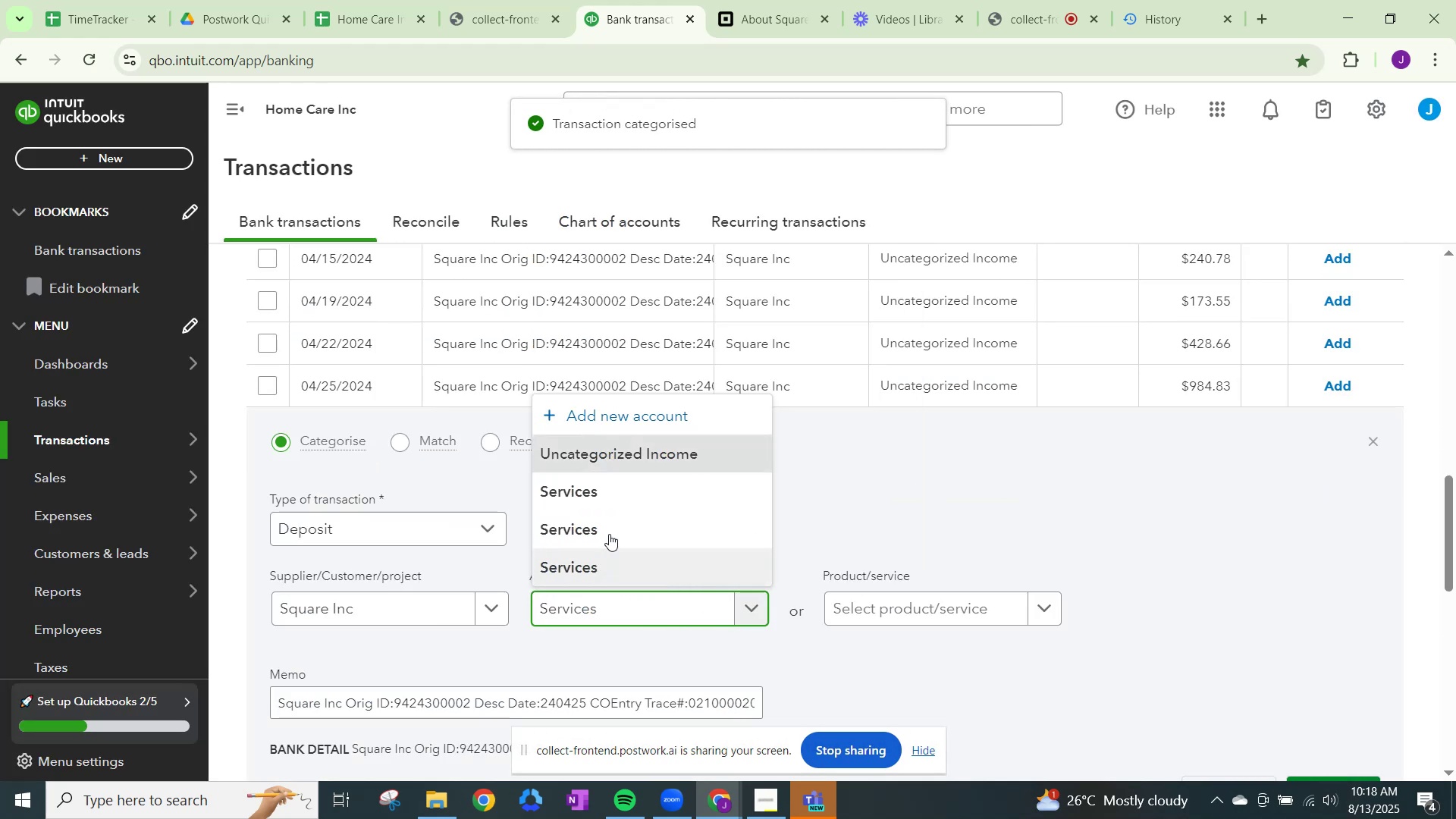 
left_click([617, 501])
 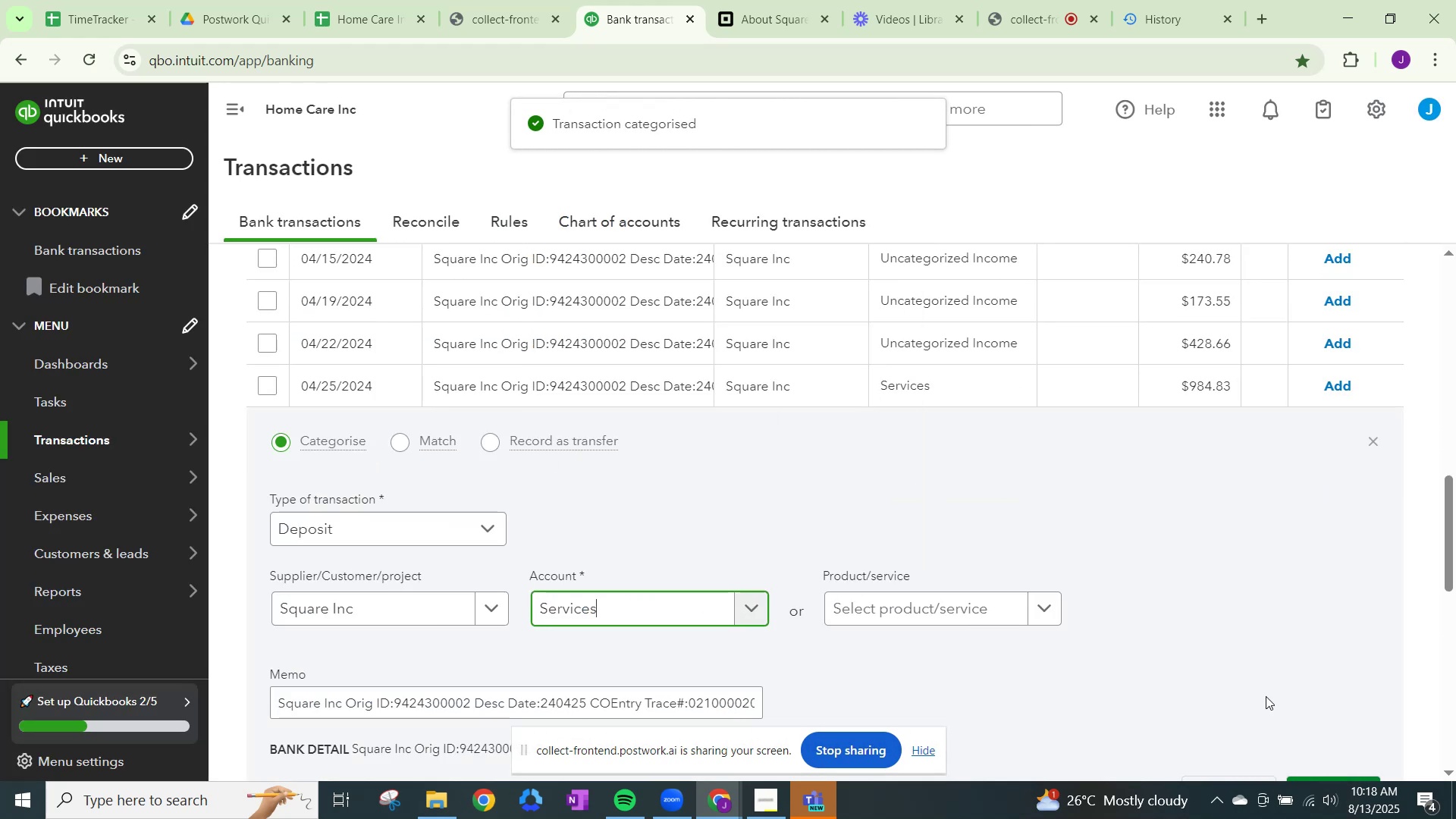 
scroll: coordinate [1334, 717], scroll_direction: down, amount: 2.0
 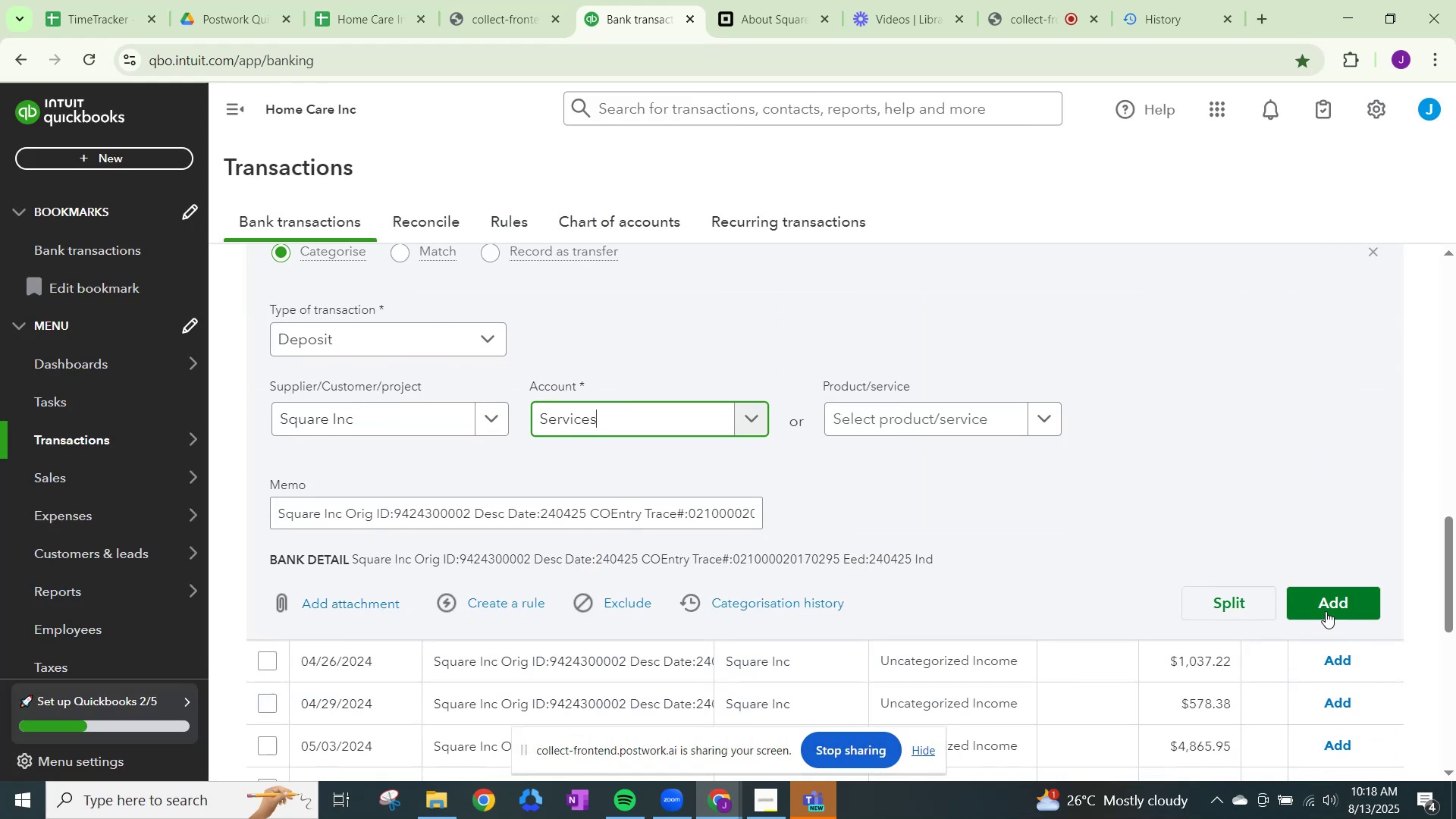 
left_click([1326, 610])
 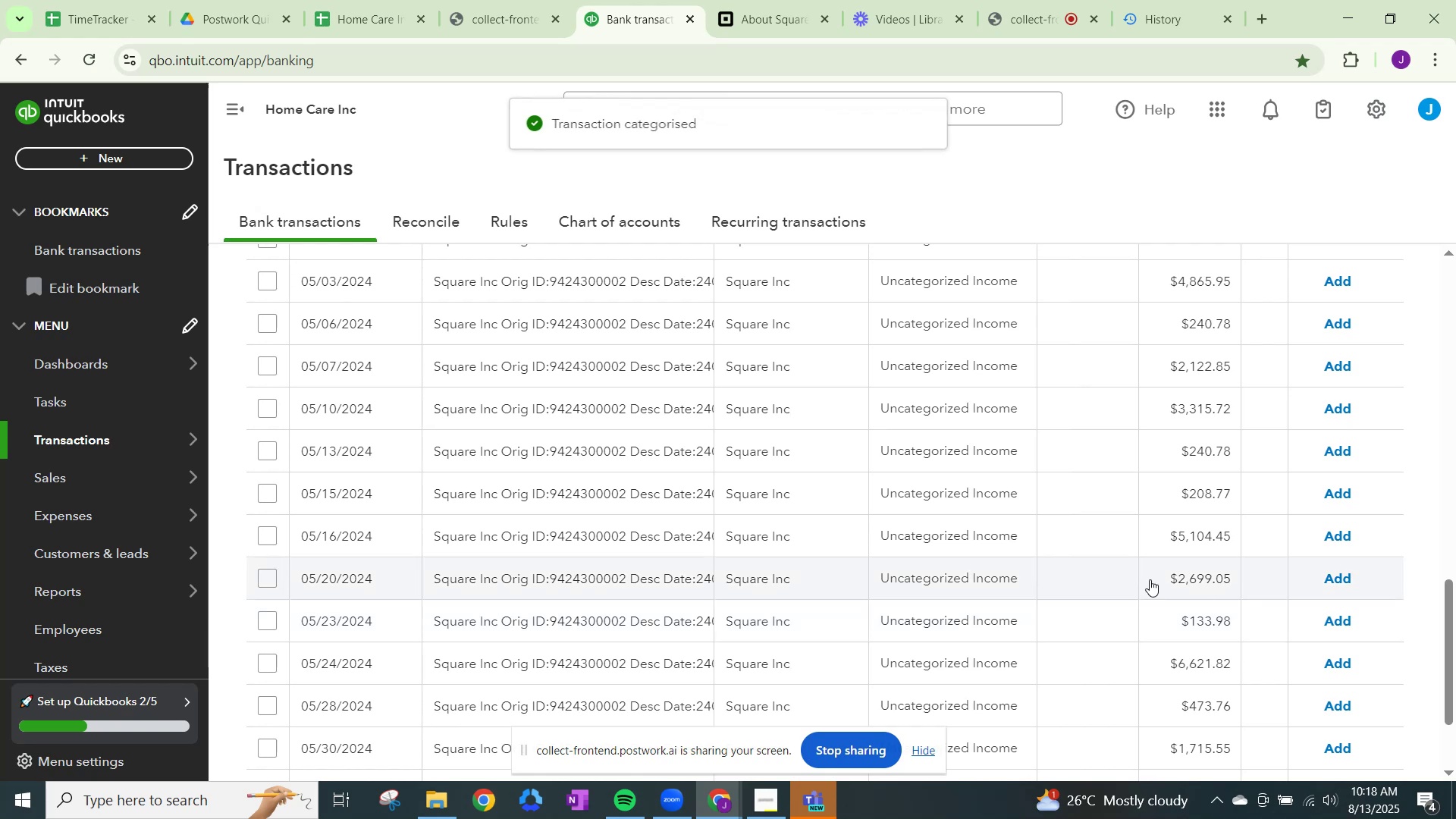 
scroll: coordinate [984, 538], scroll_direction: up, amount: 5.0
 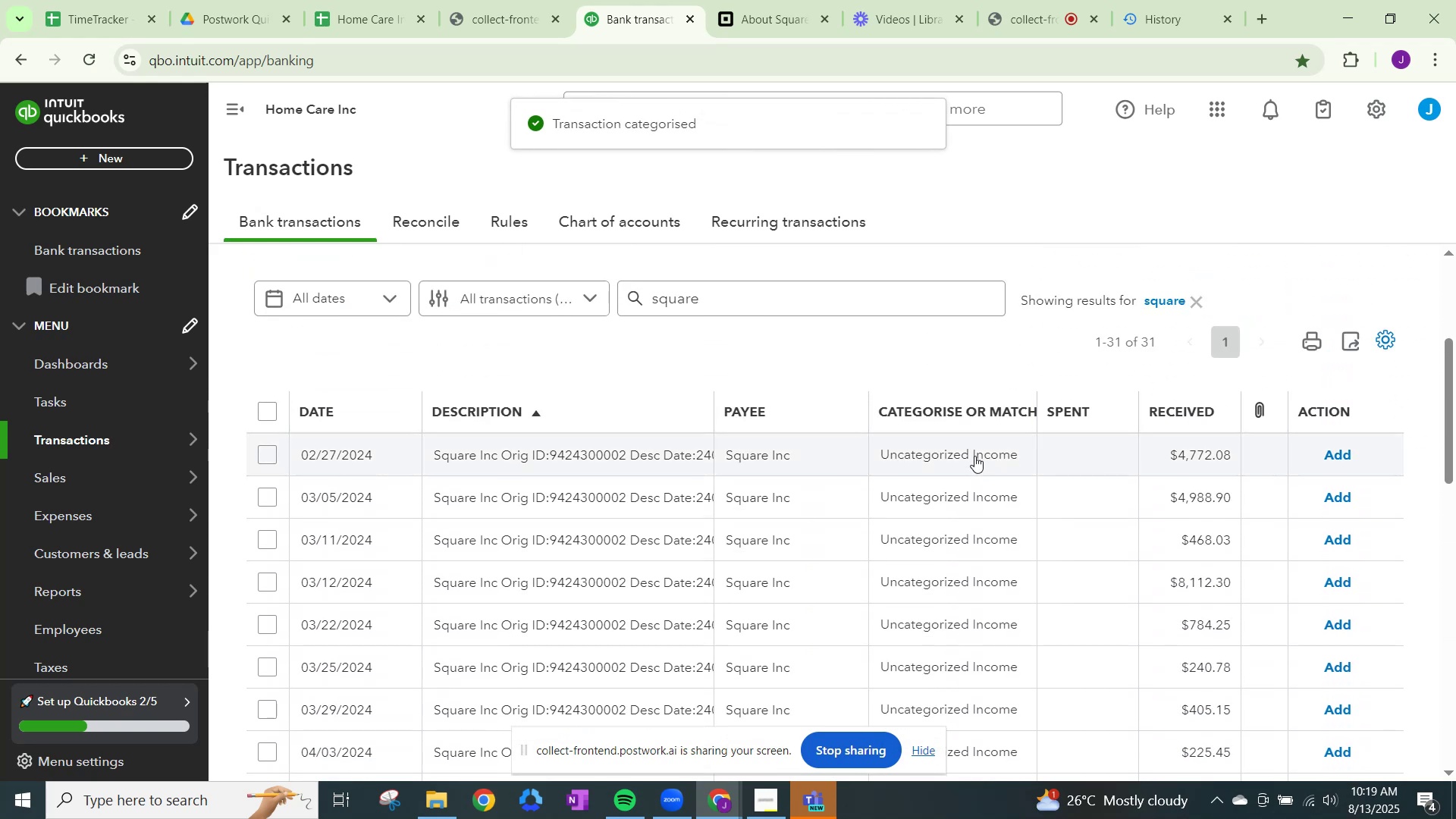 
left_click([971, 442])
 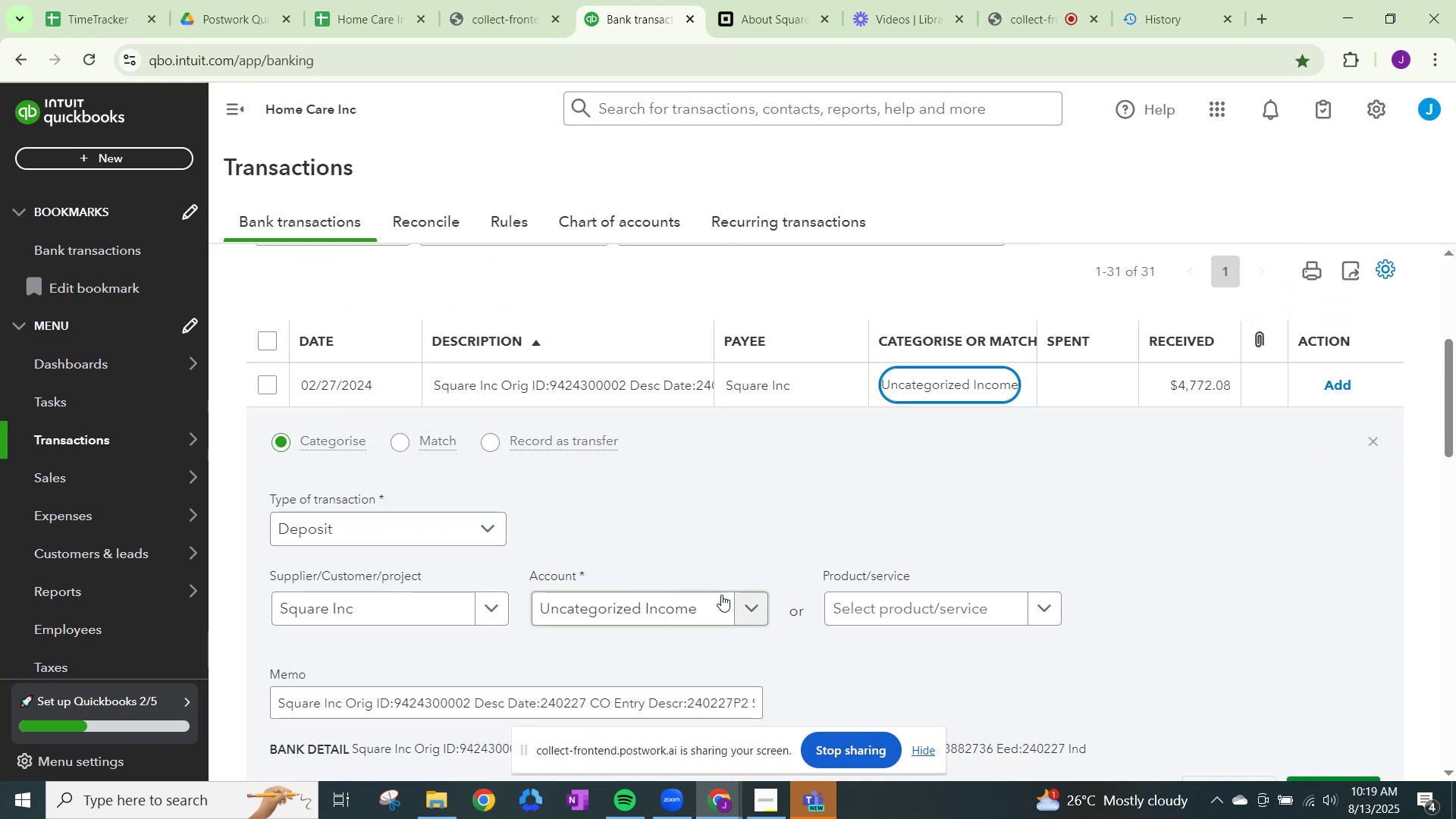 
left_click([730, 606])
 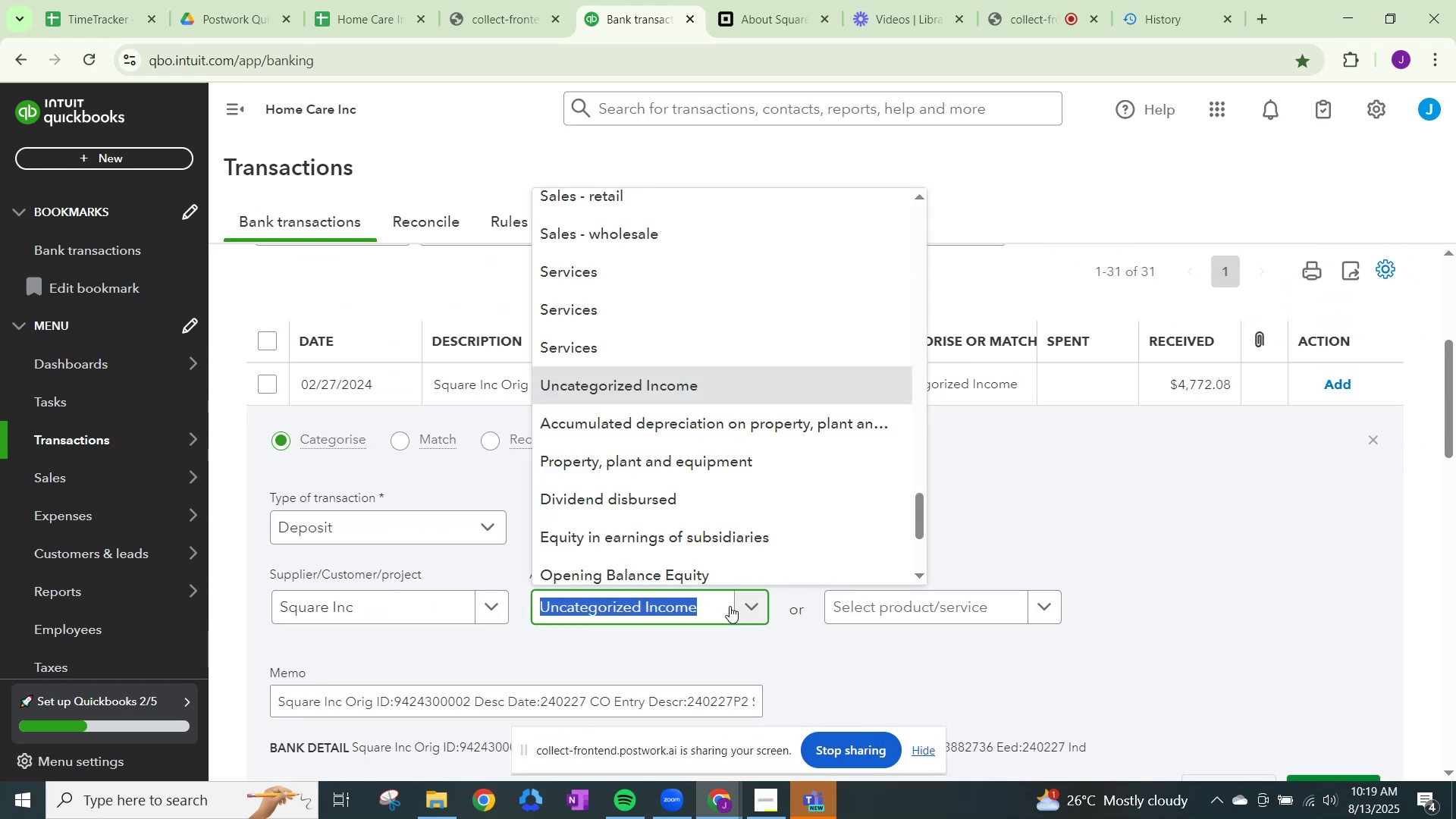 
key(Control+ControlLeft)
 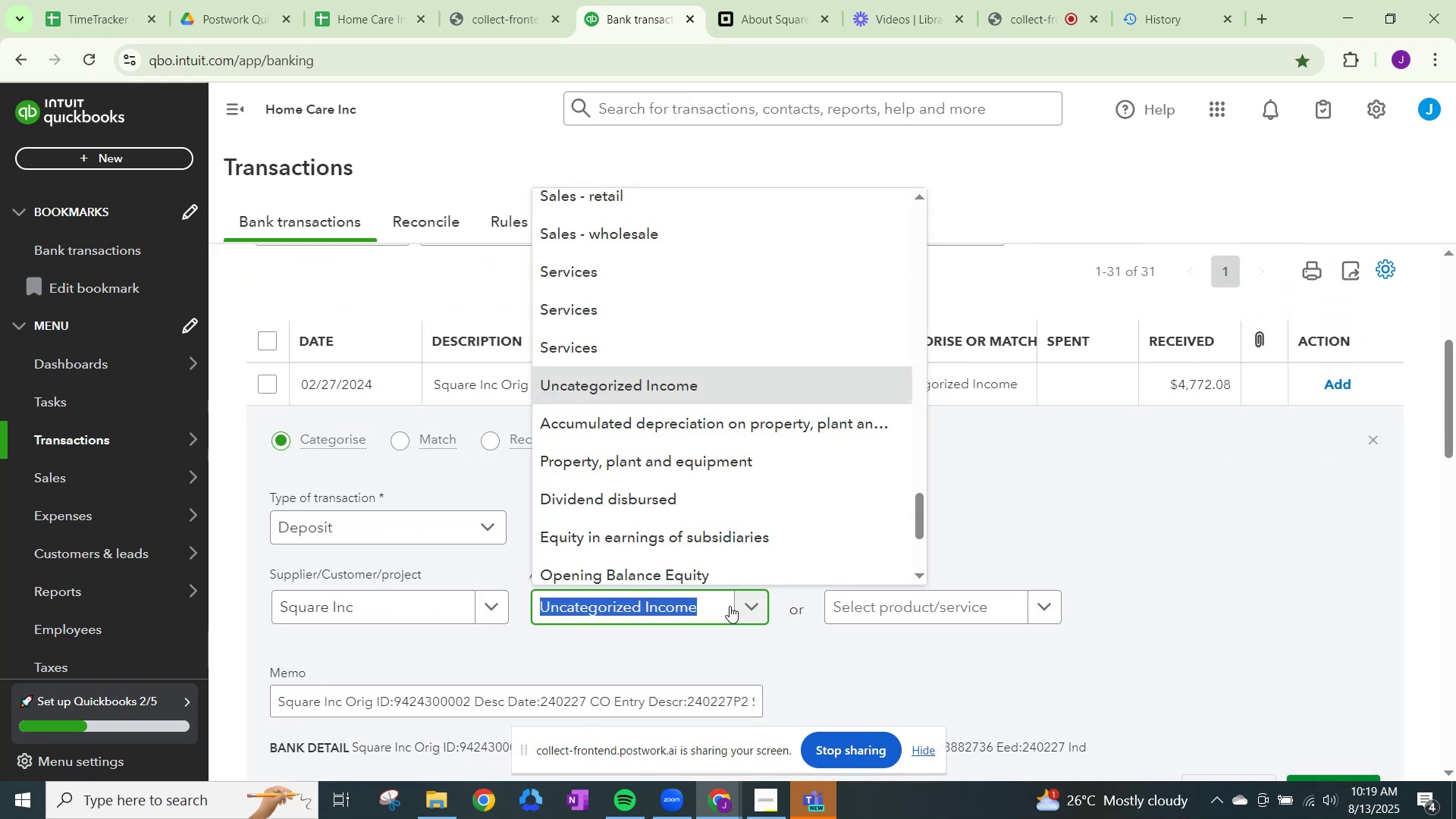 
key(Control+V)
 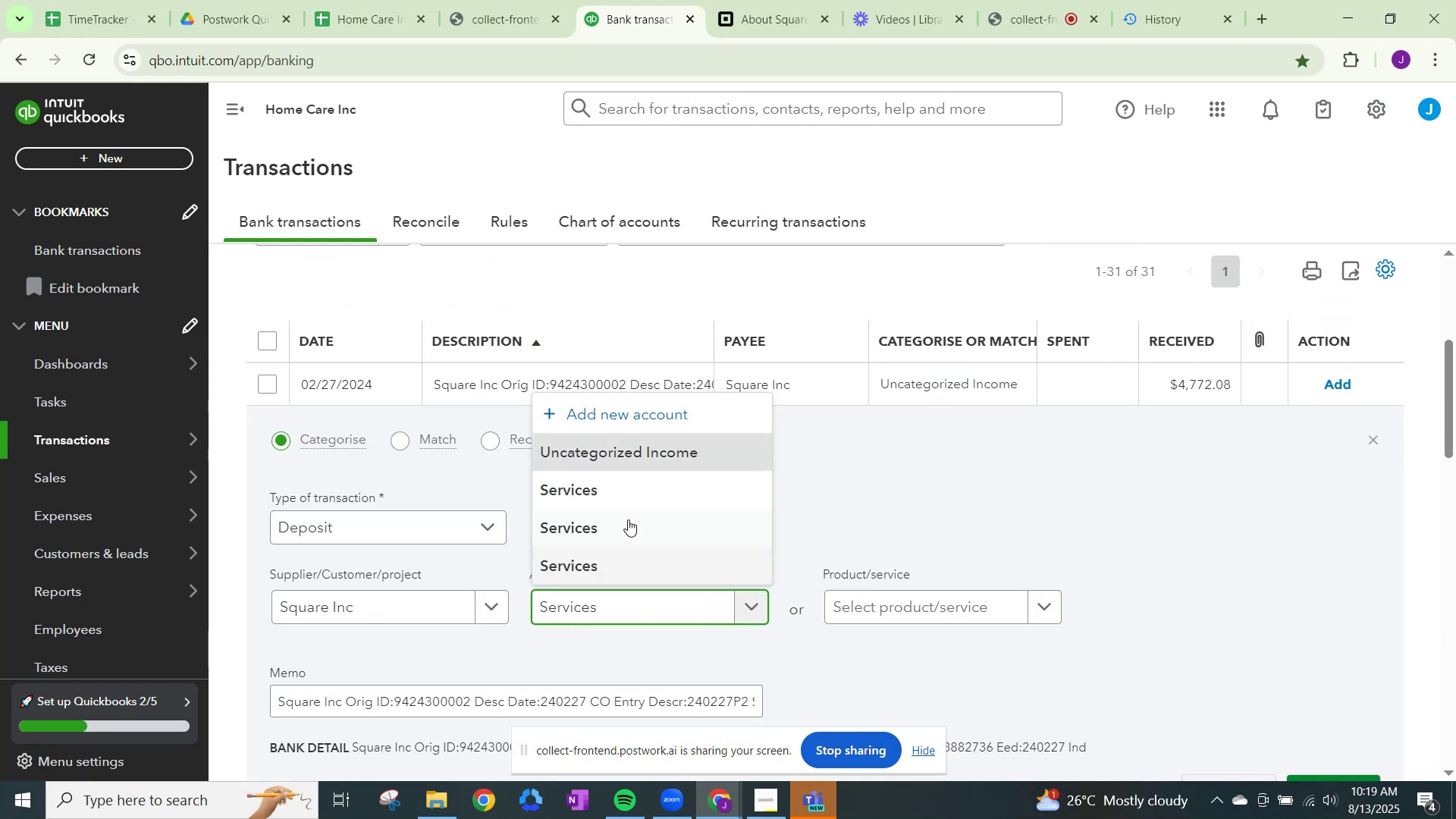 
left_click([627, 495])
 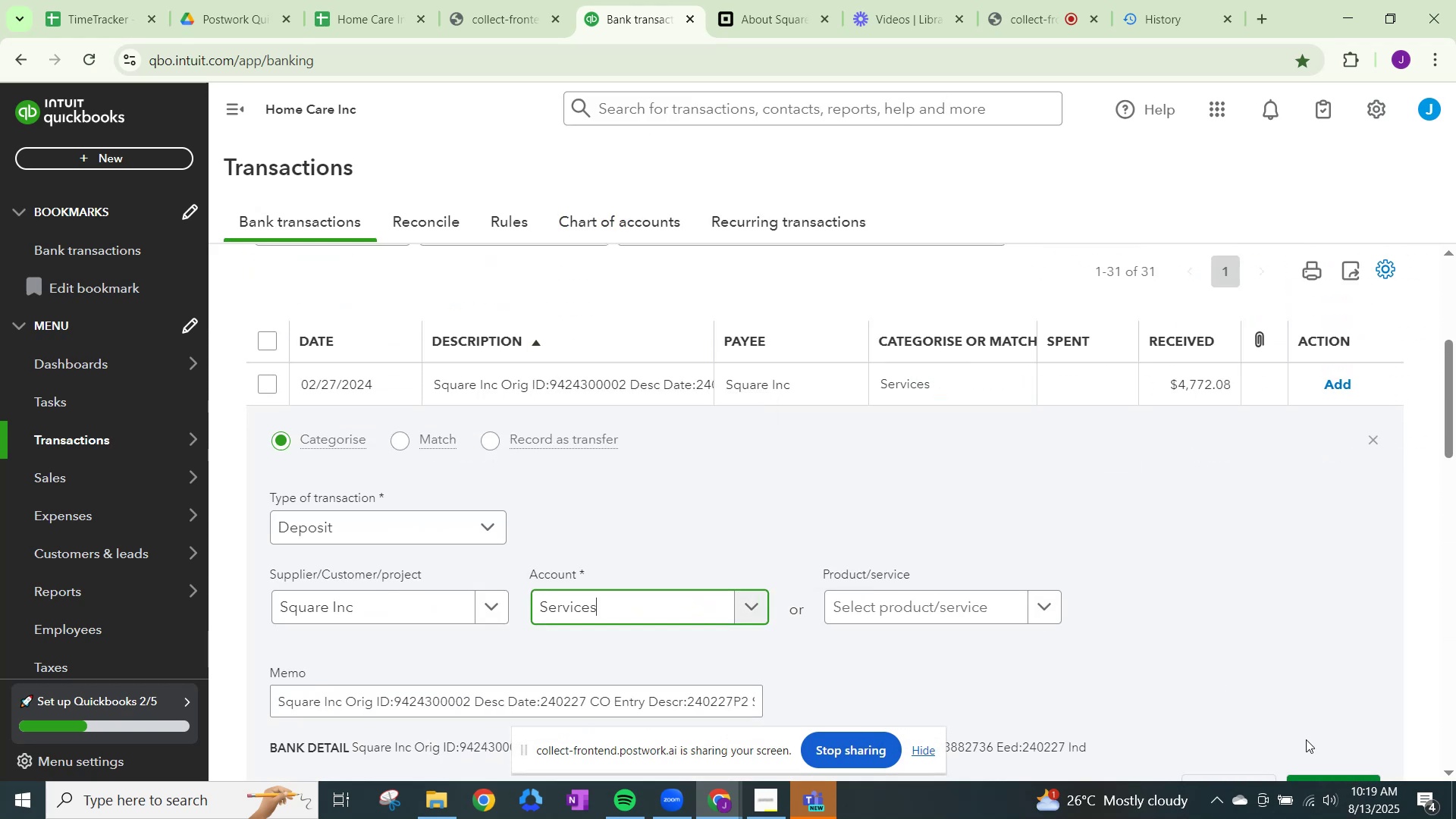 
scroll: coordinate [1309, 755], scroll_direction: down, amount: 1.0
 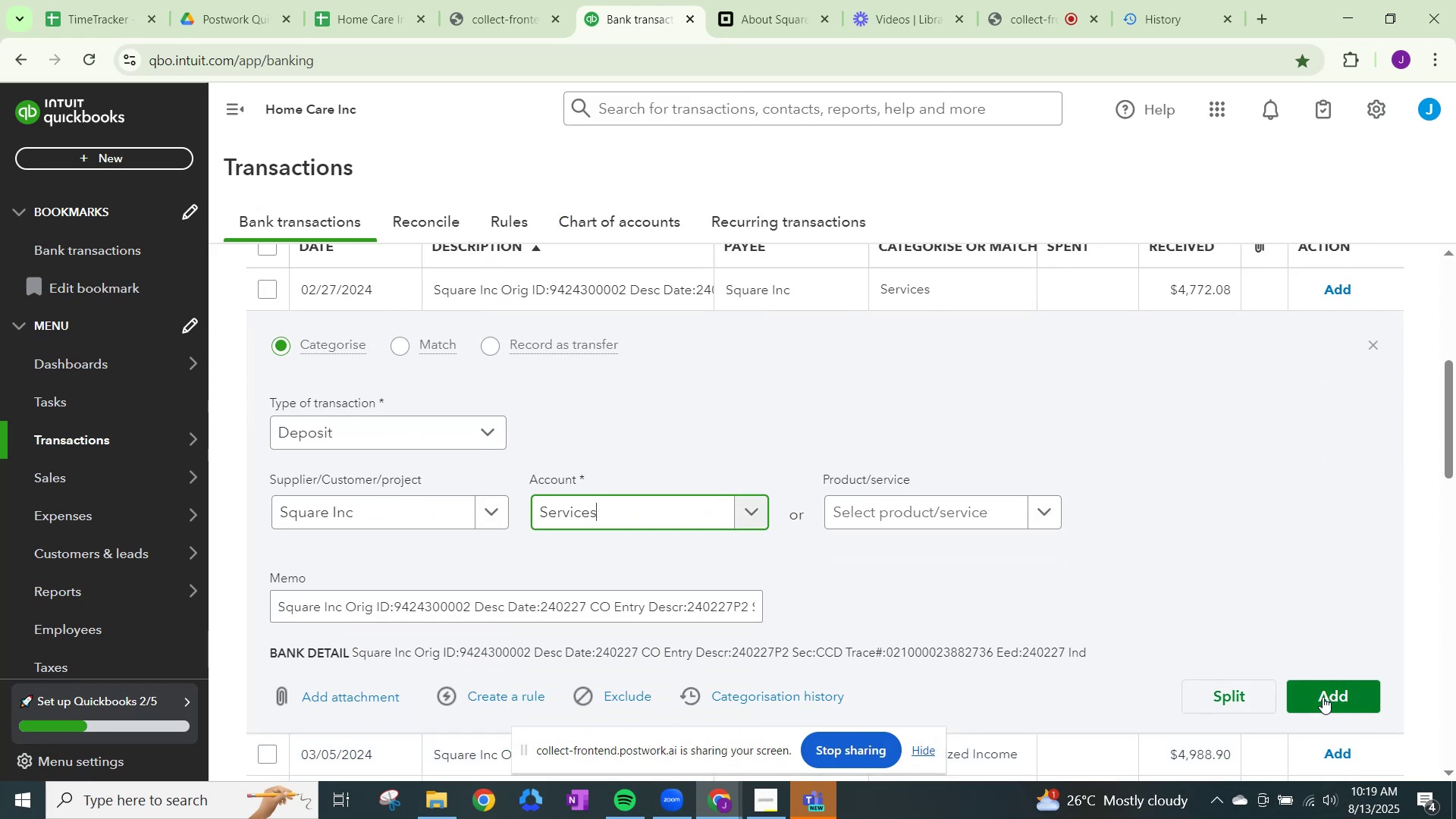 
left_click([1323, 696])
 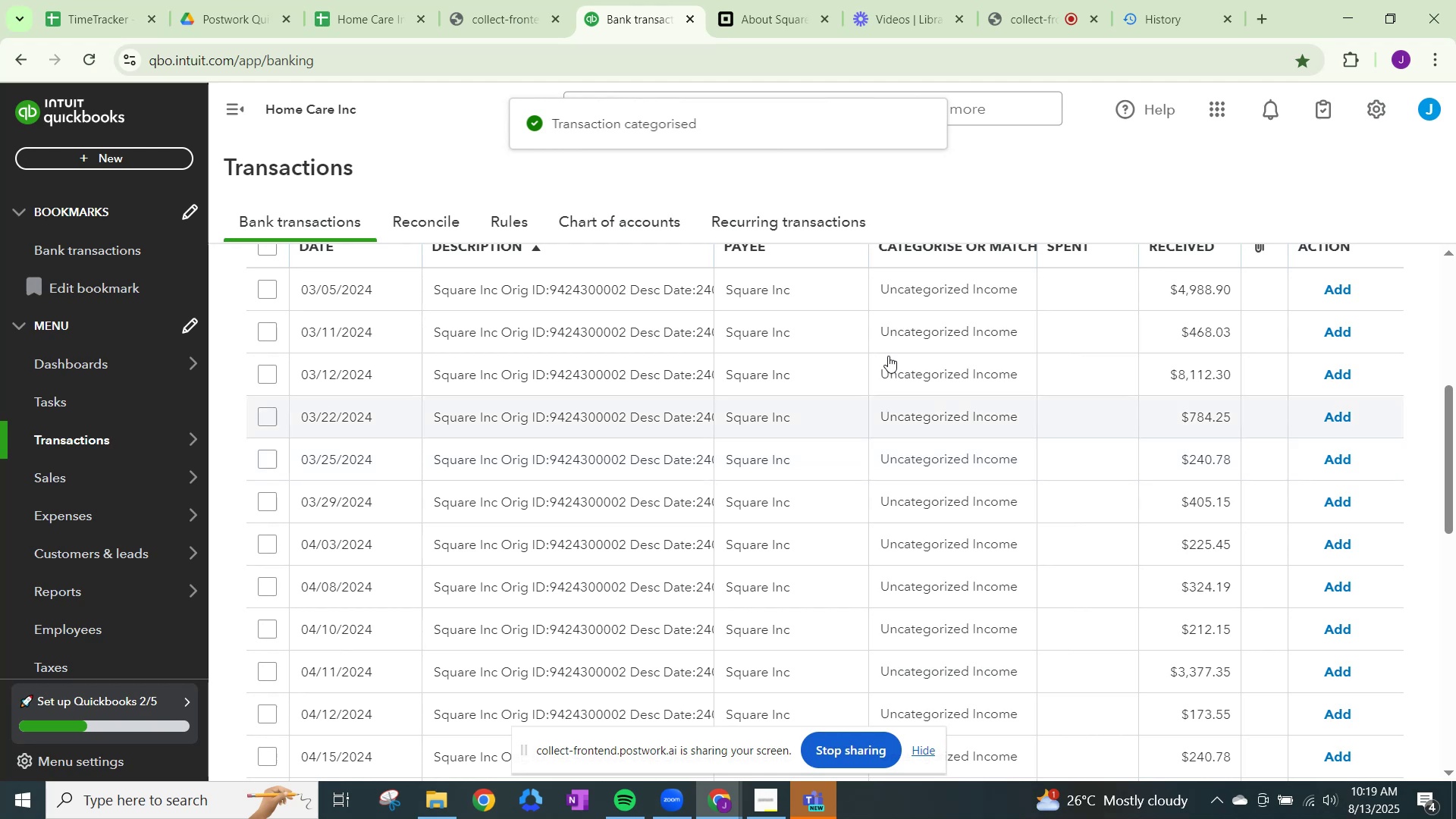 
left_click([938, 290])
 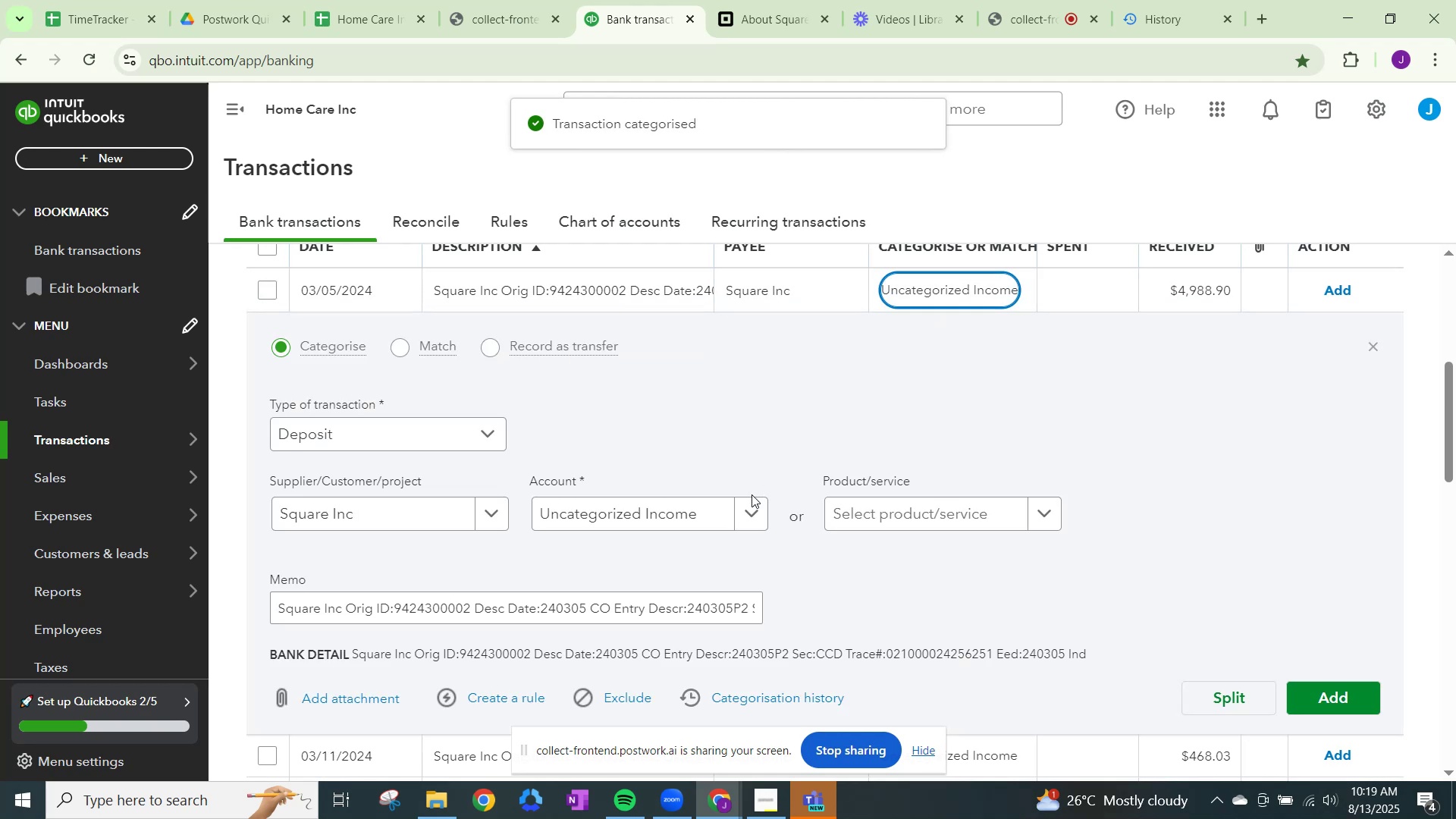 
left_click([748, 513])
 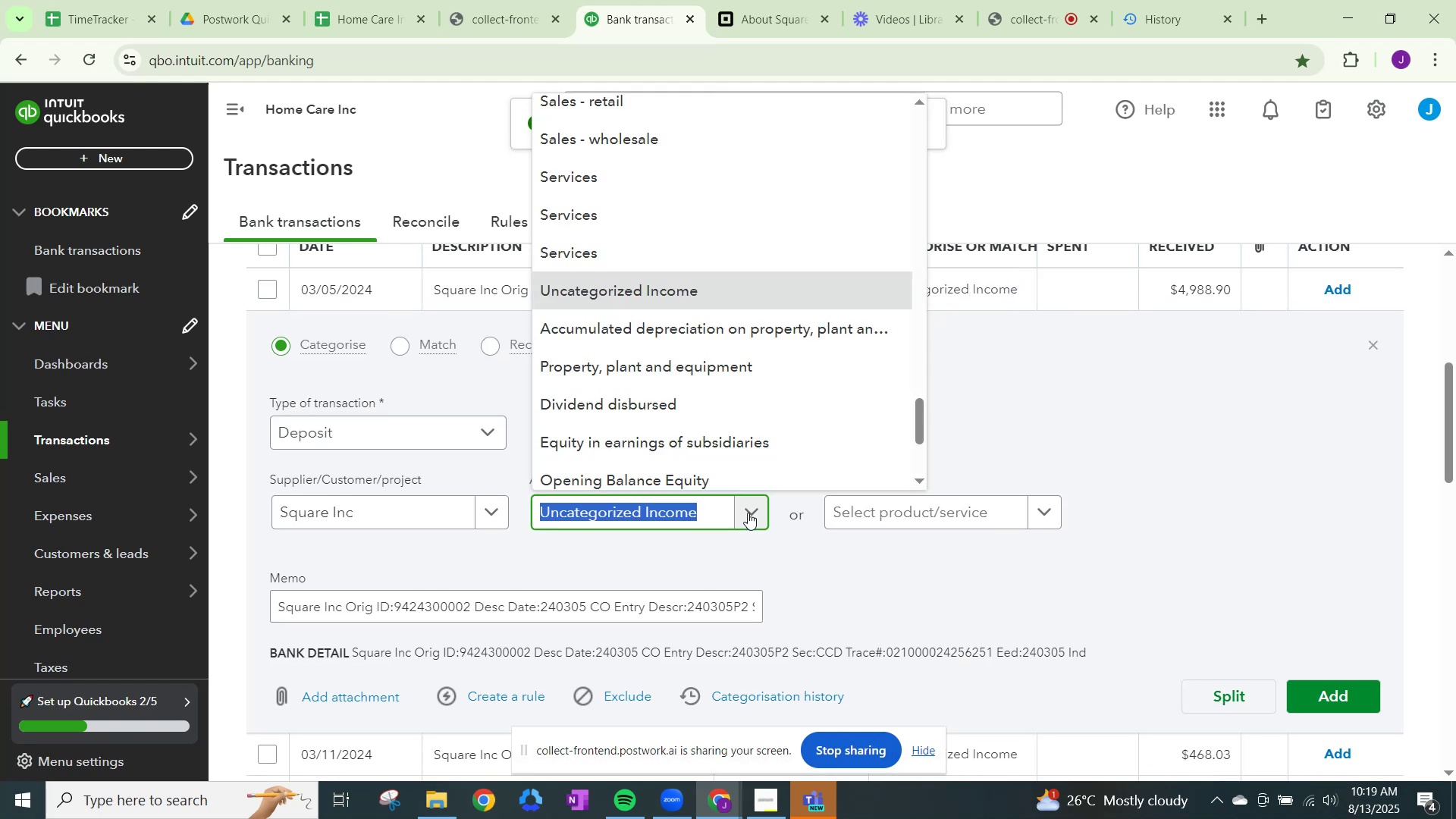 
key(Control+ControlLeft)
 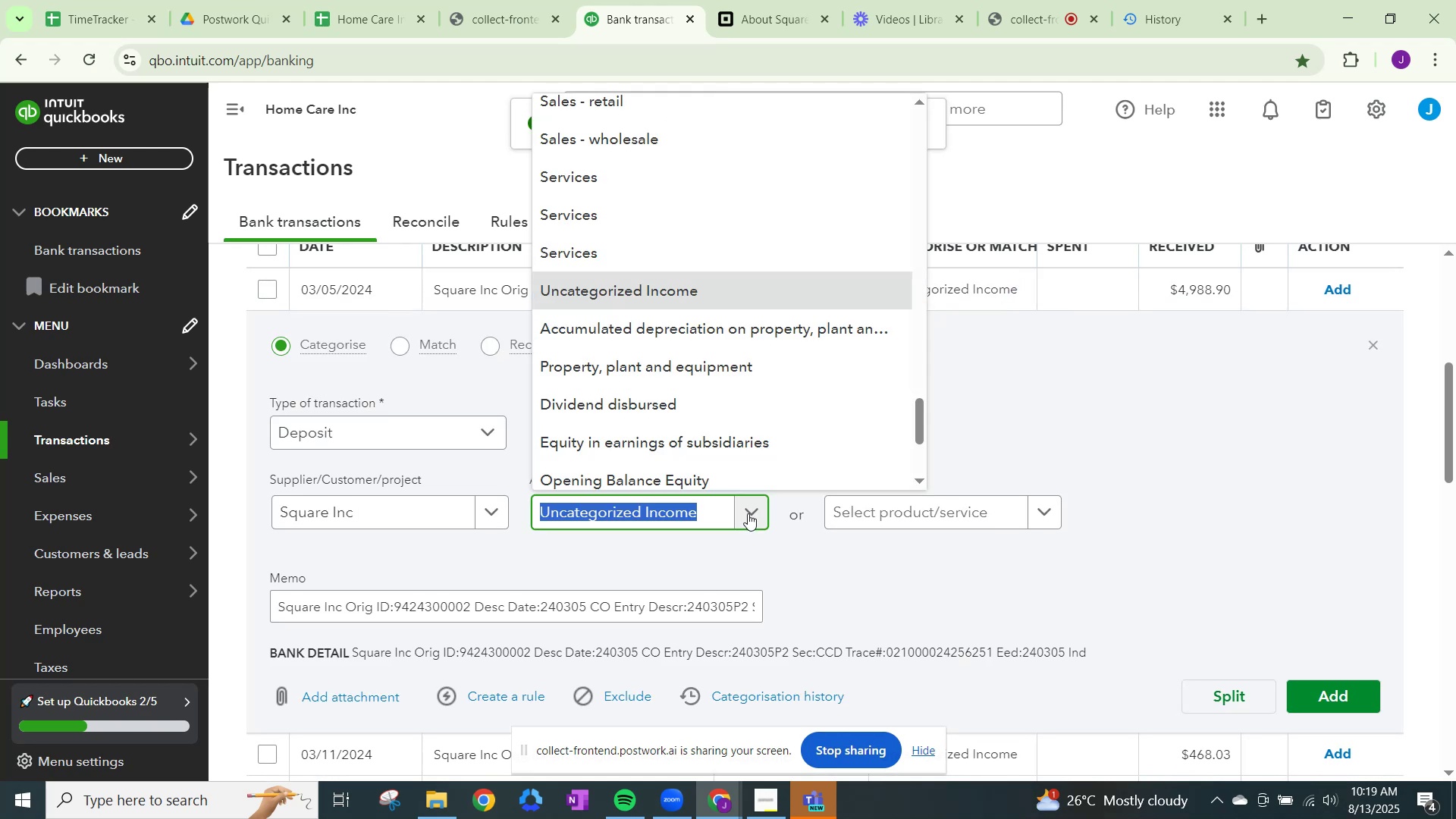 
key(Control+V)
 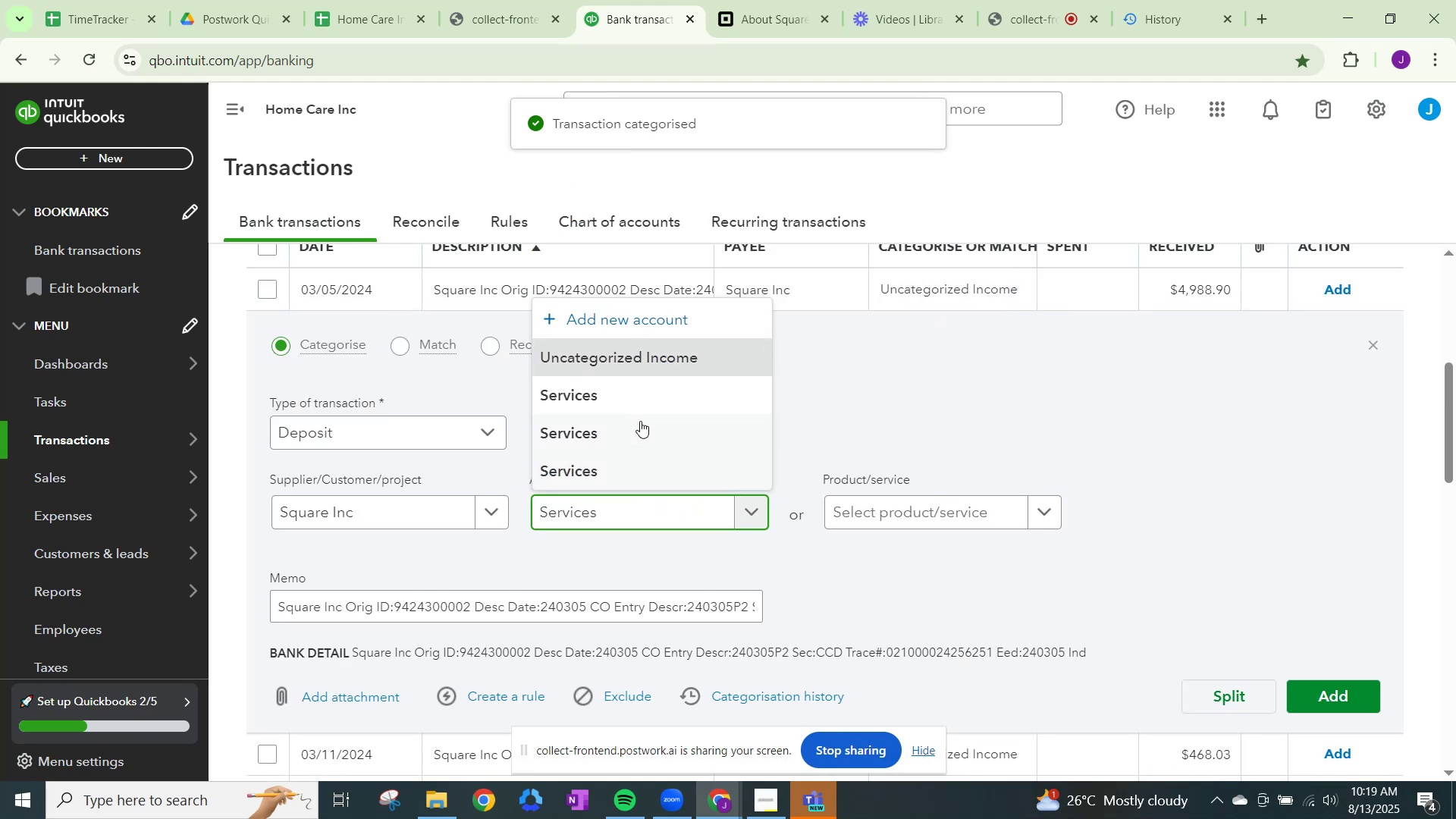 
left_click([645, 400])
 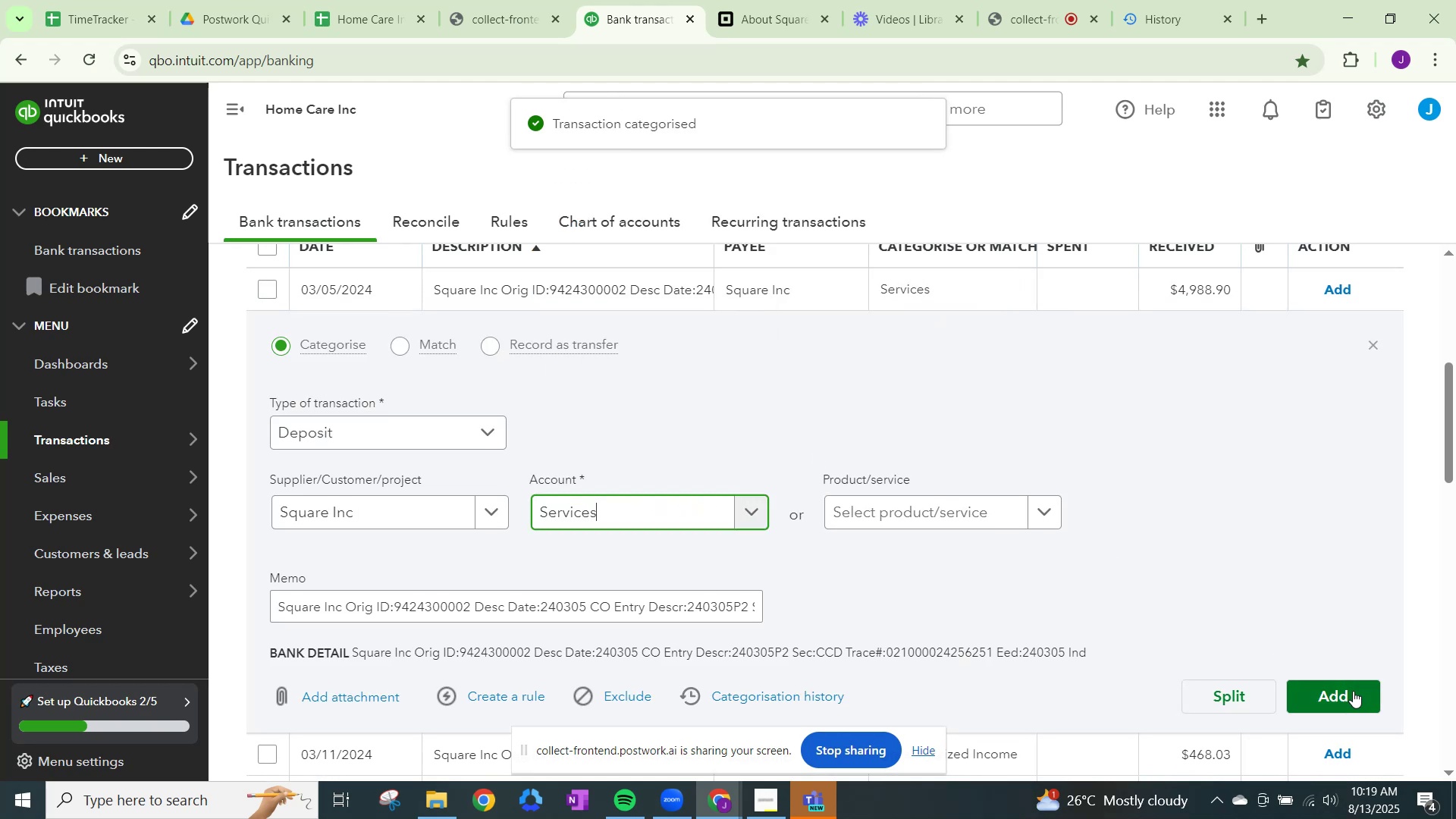 
left_click([1353, 692])
 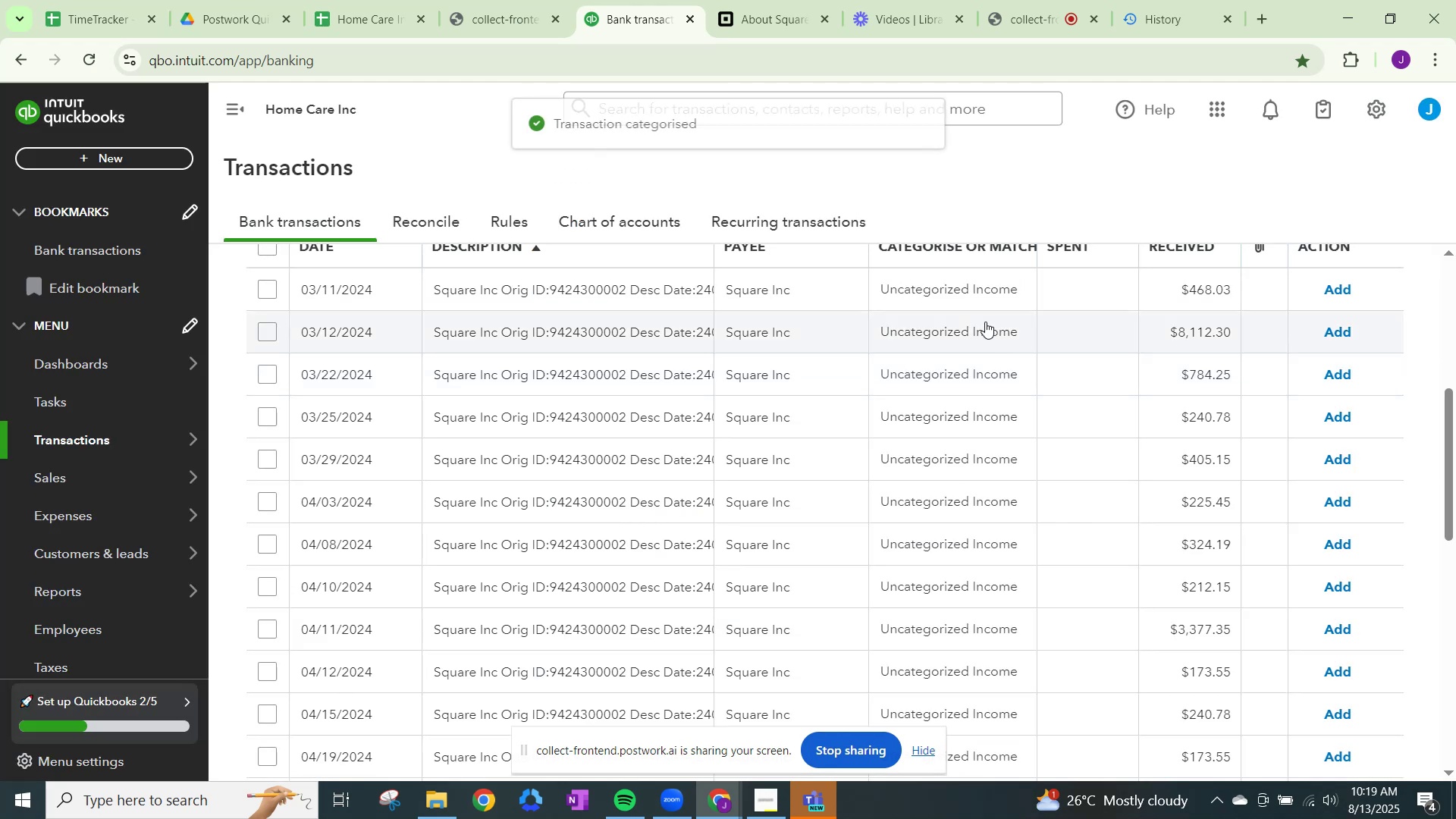 
left_click([976, 297])
 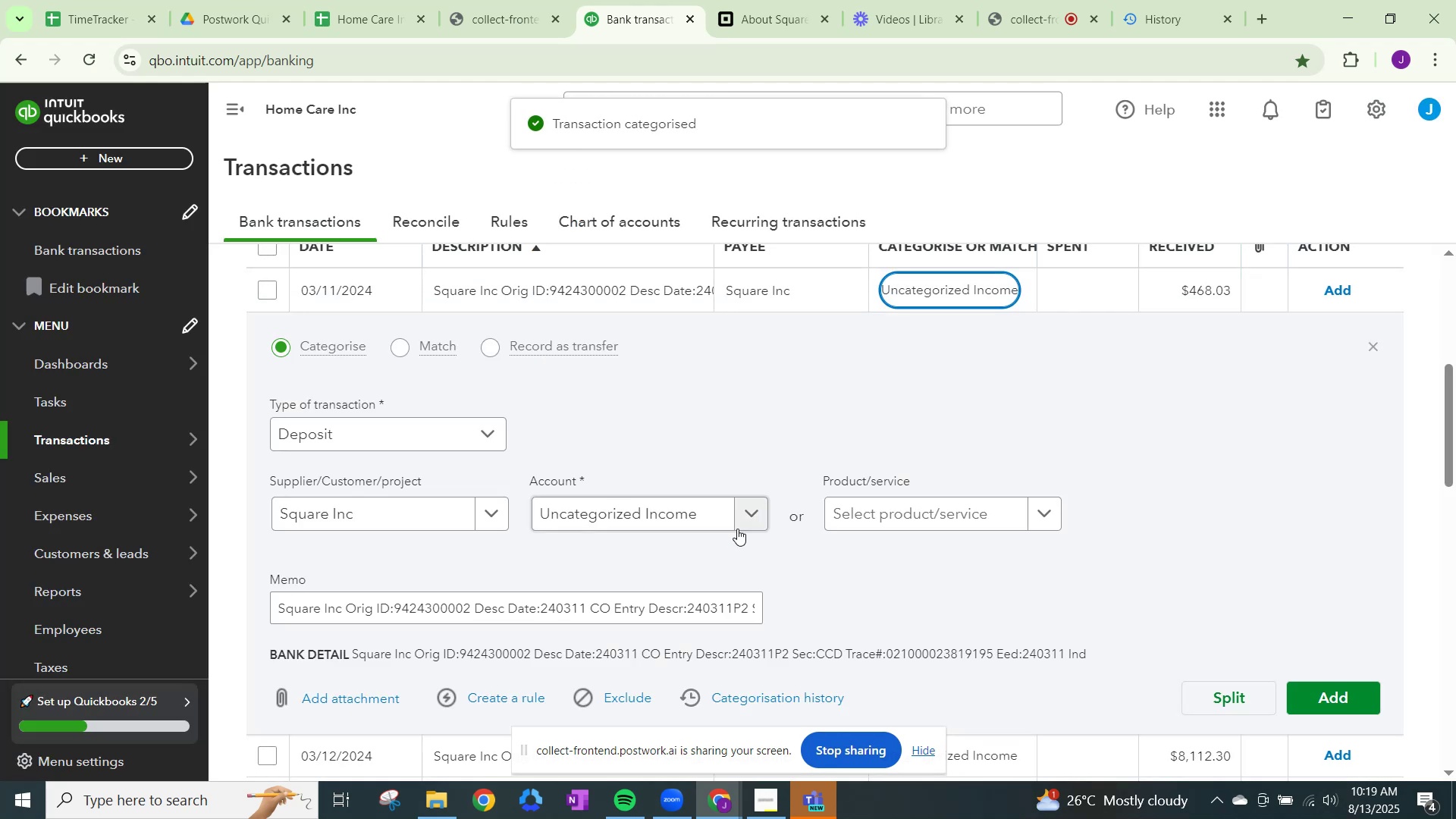 
left_click([743, 516])
 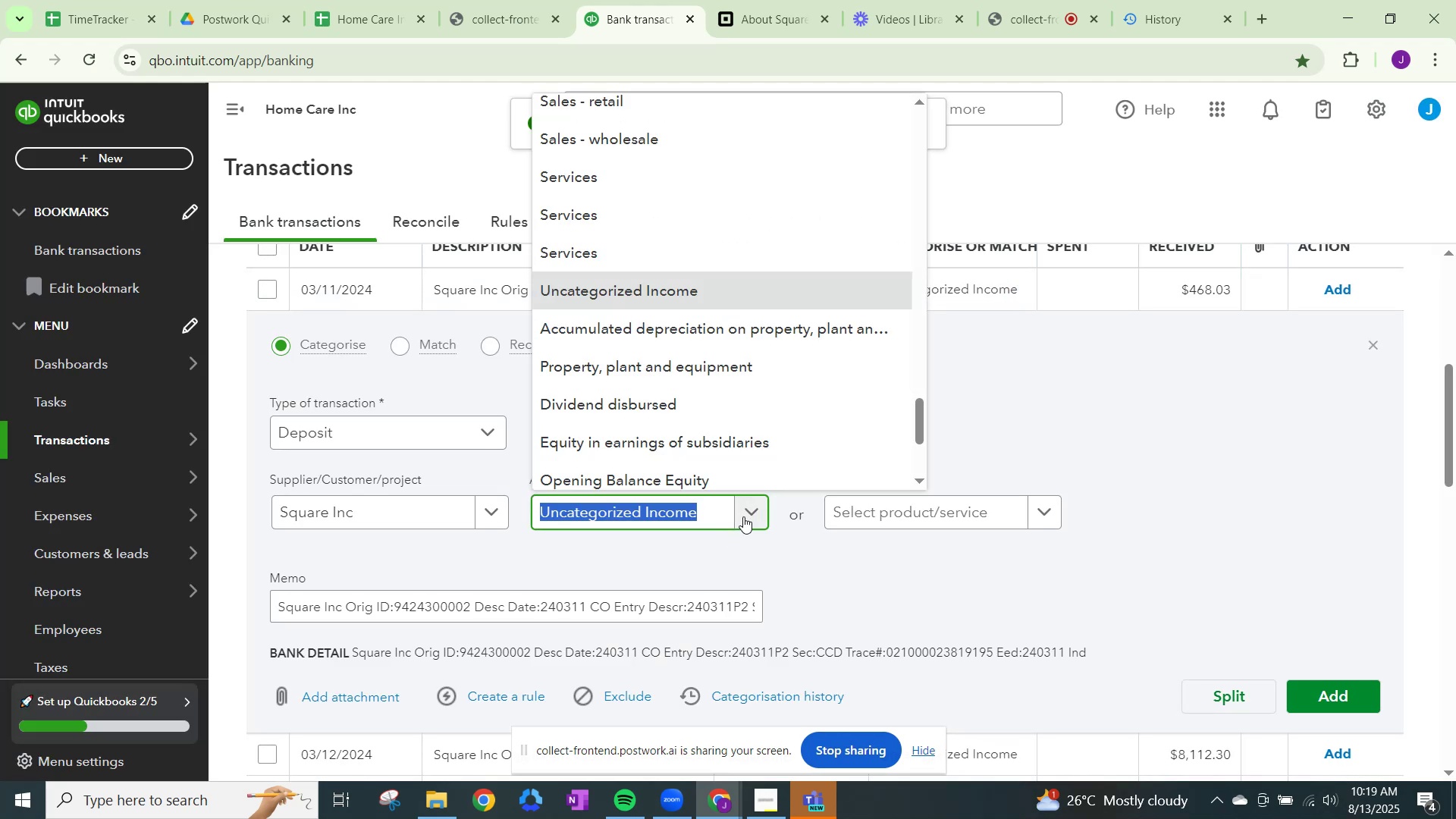 
key(Control+ControlLeft)
 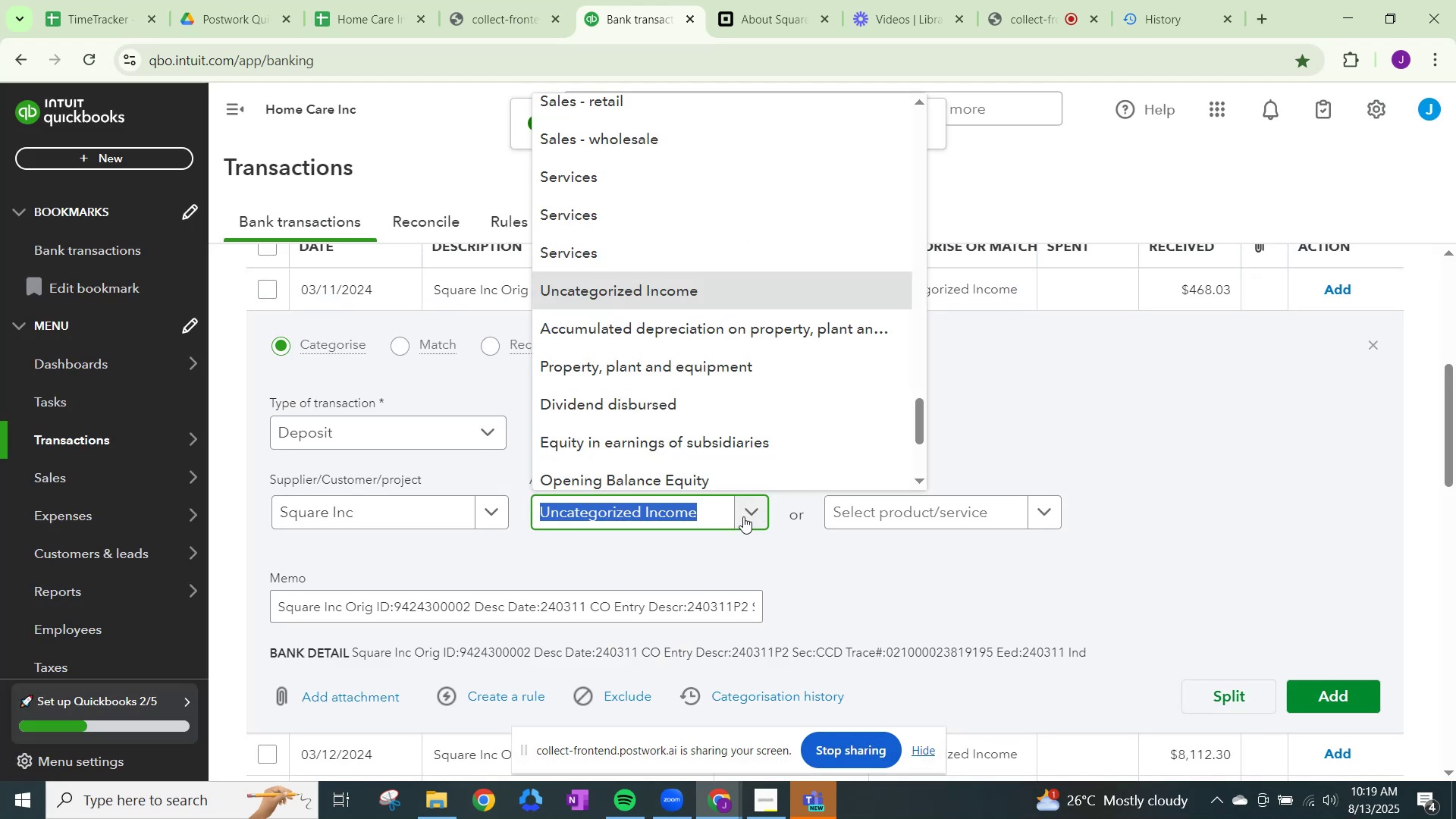 
key(Control+V)
 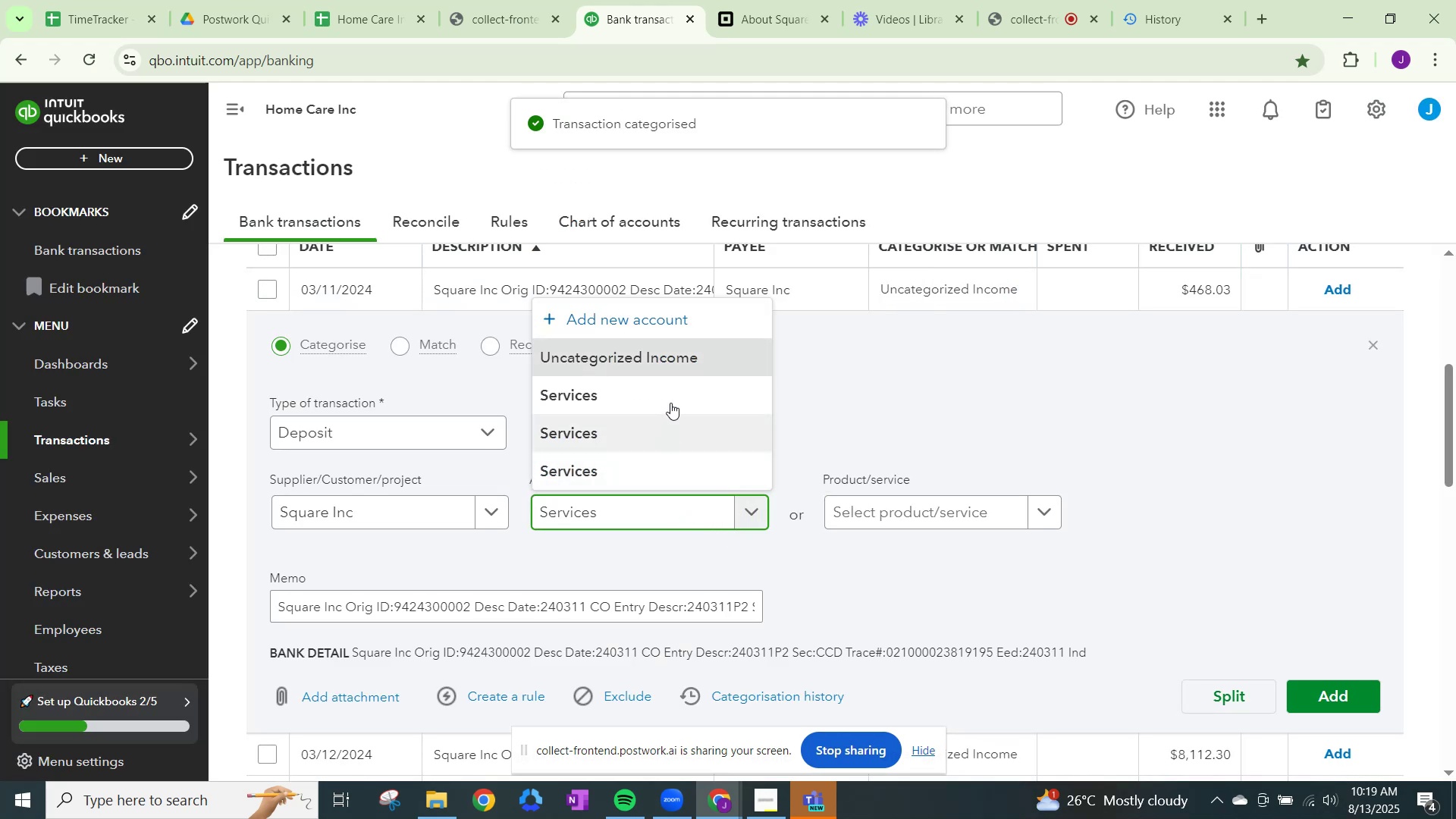 
left_click([673, 387])
 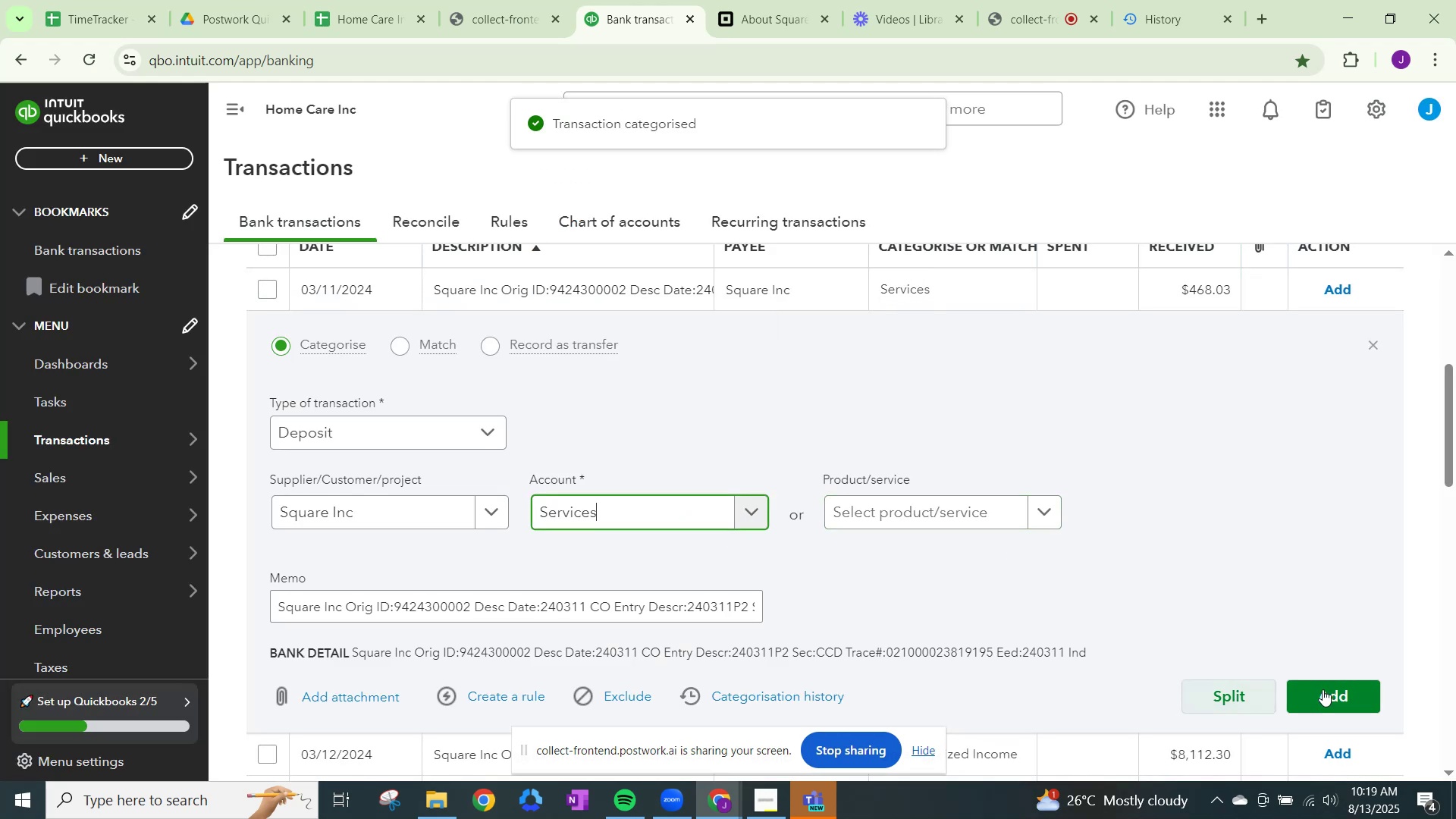 
left_click([1325, 689])
 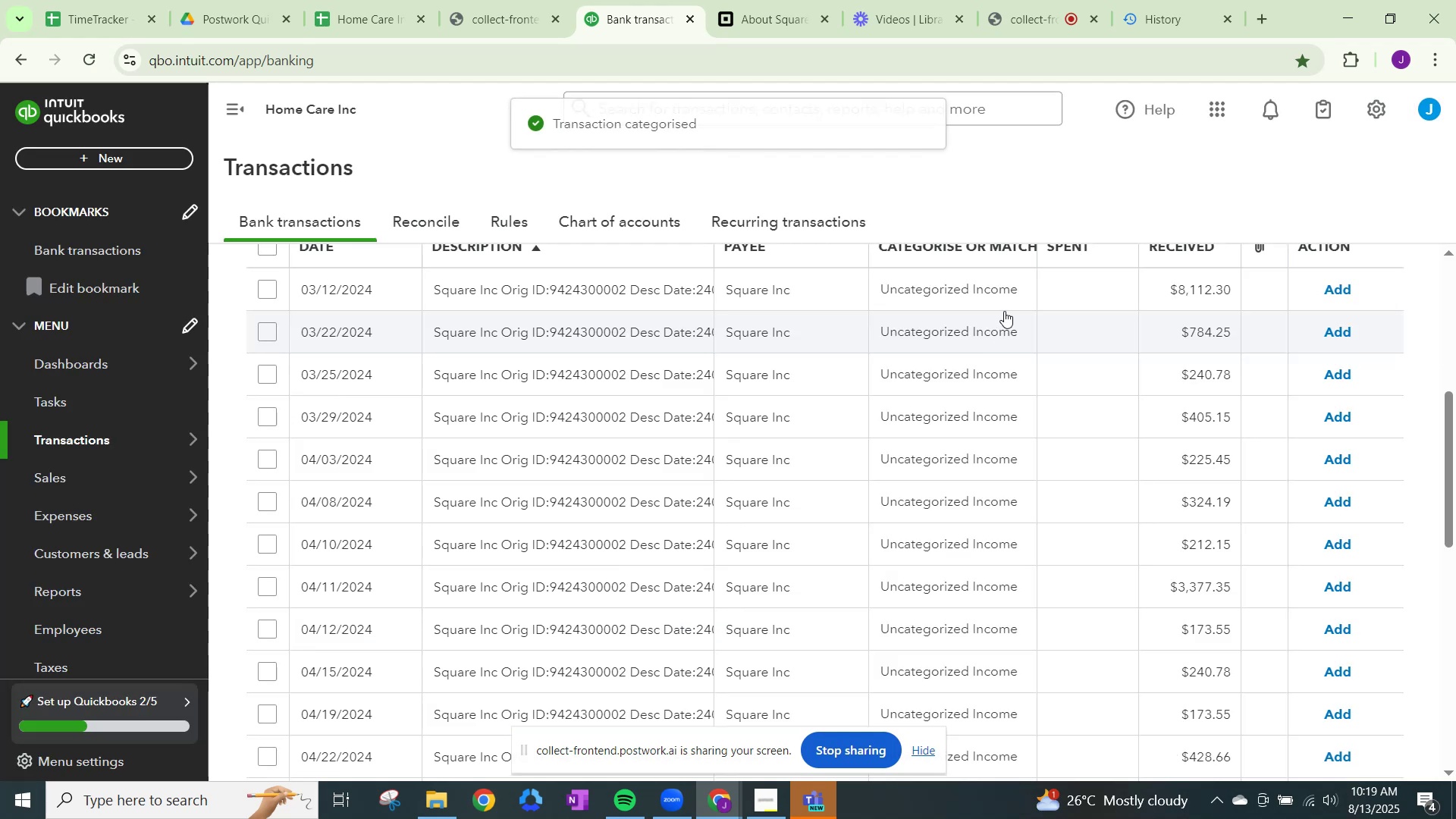 
left_click([1002, 287])
 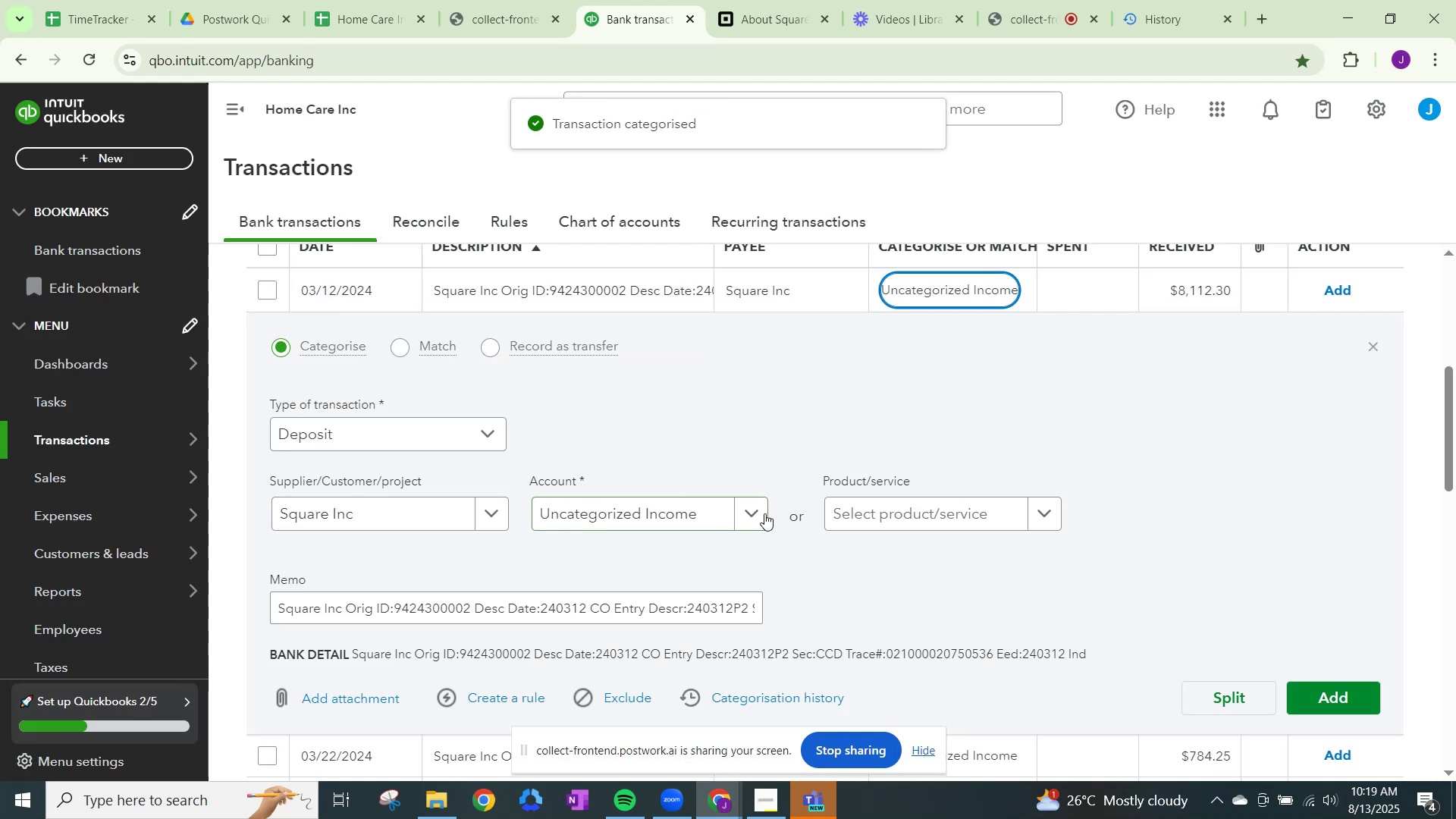 
left_click([758, 515])
 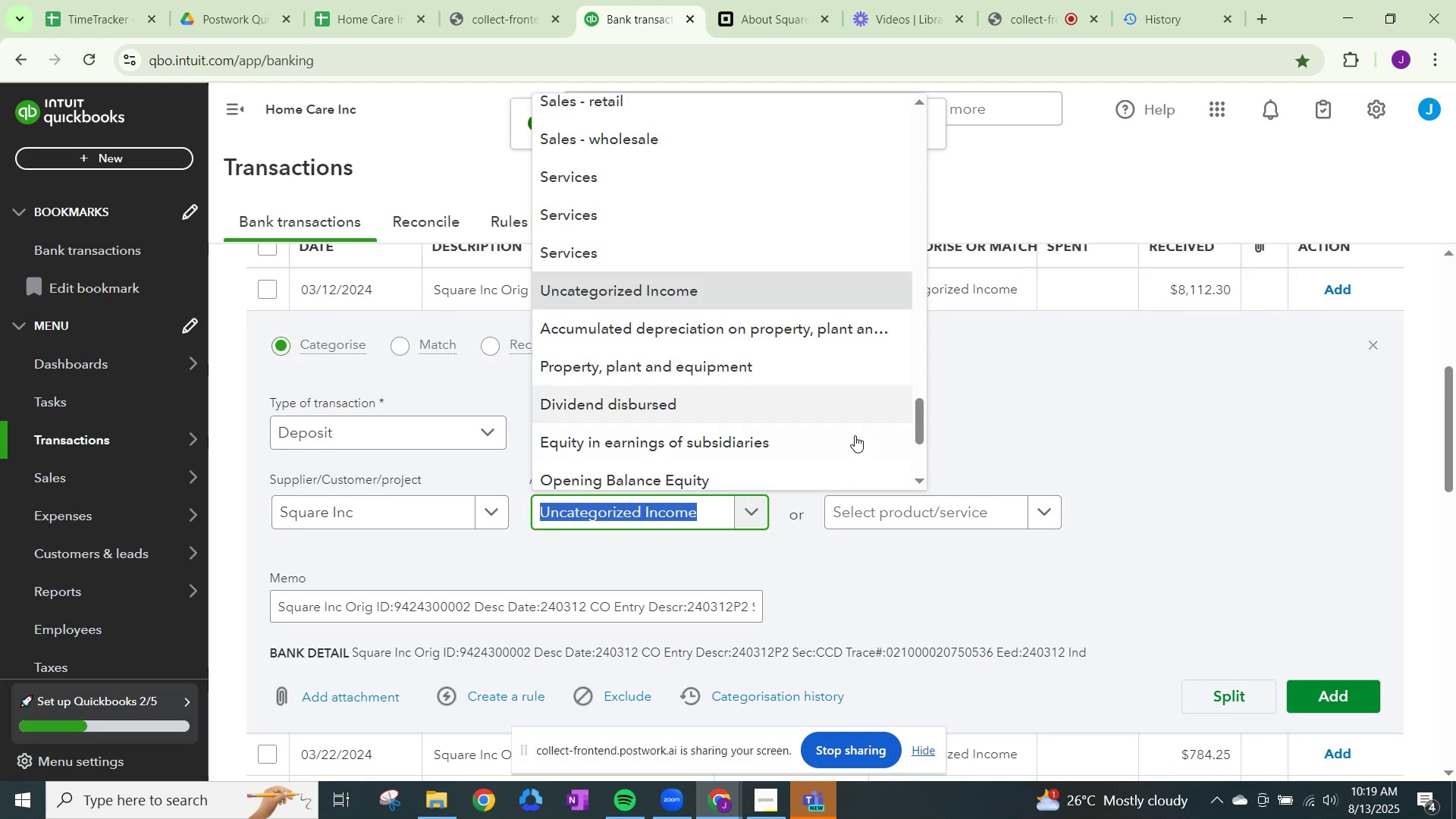 
key(Control+ControlLeft)
 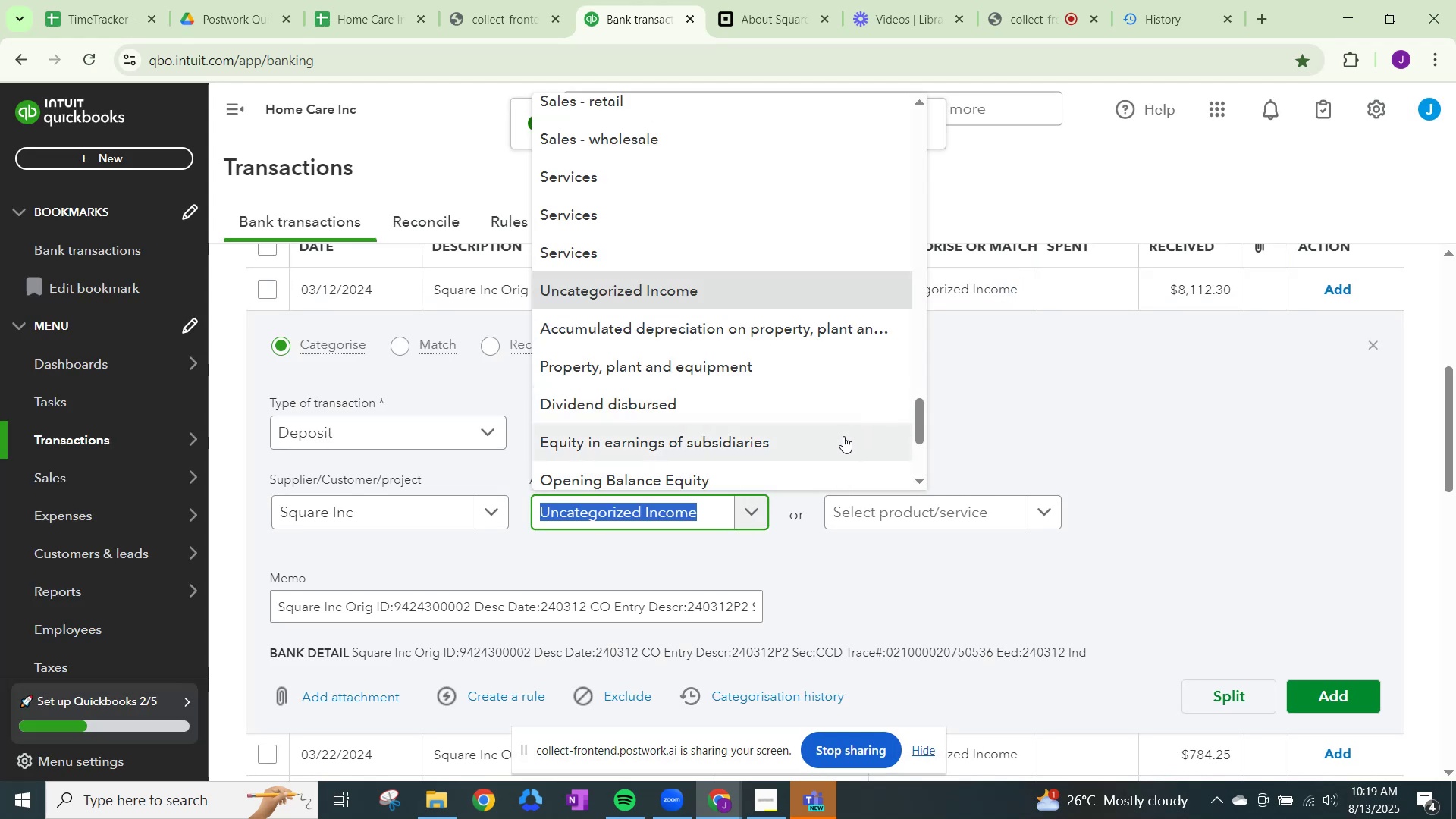 
key(Control+V)
 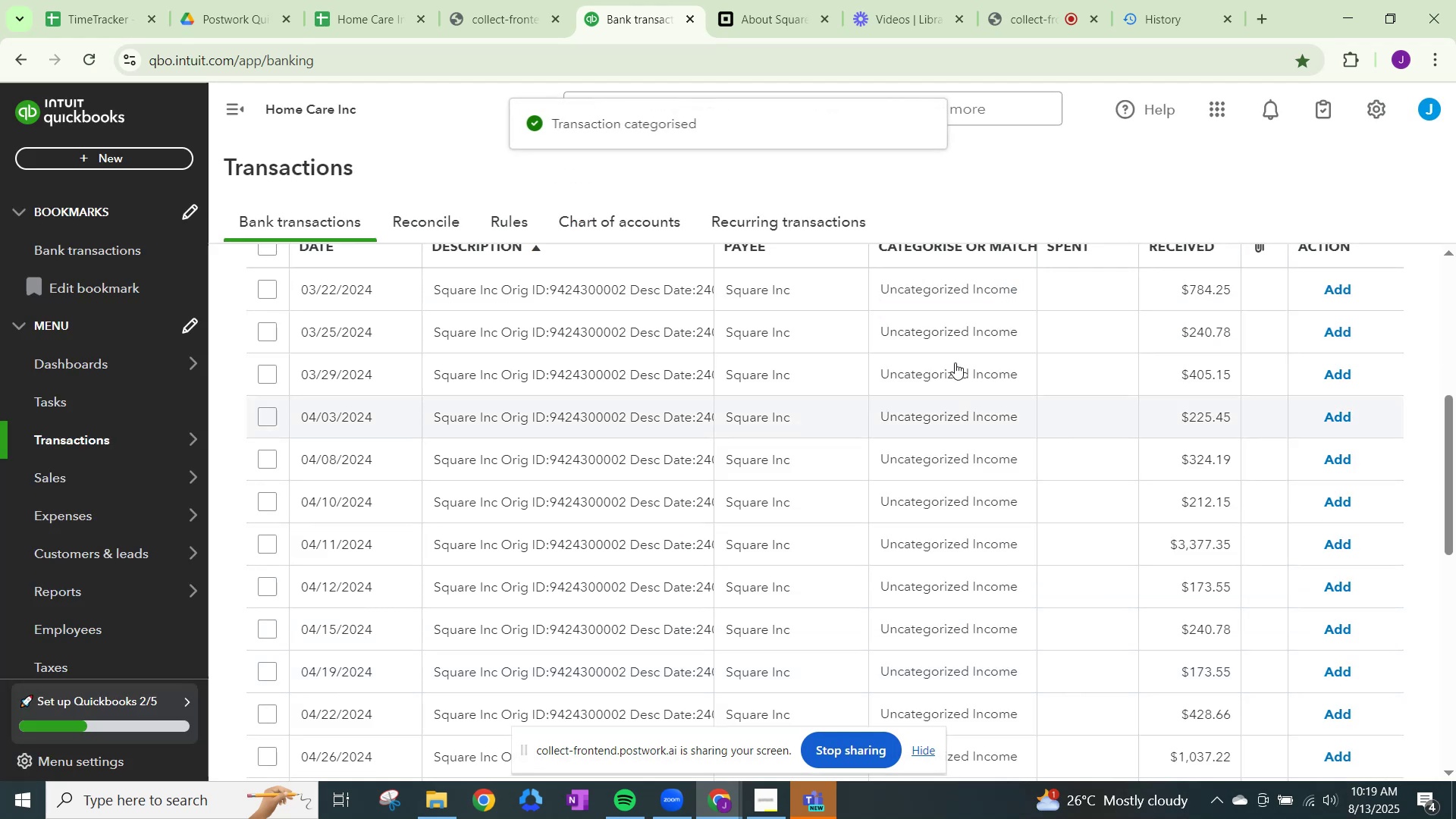 
wait(5.93)
 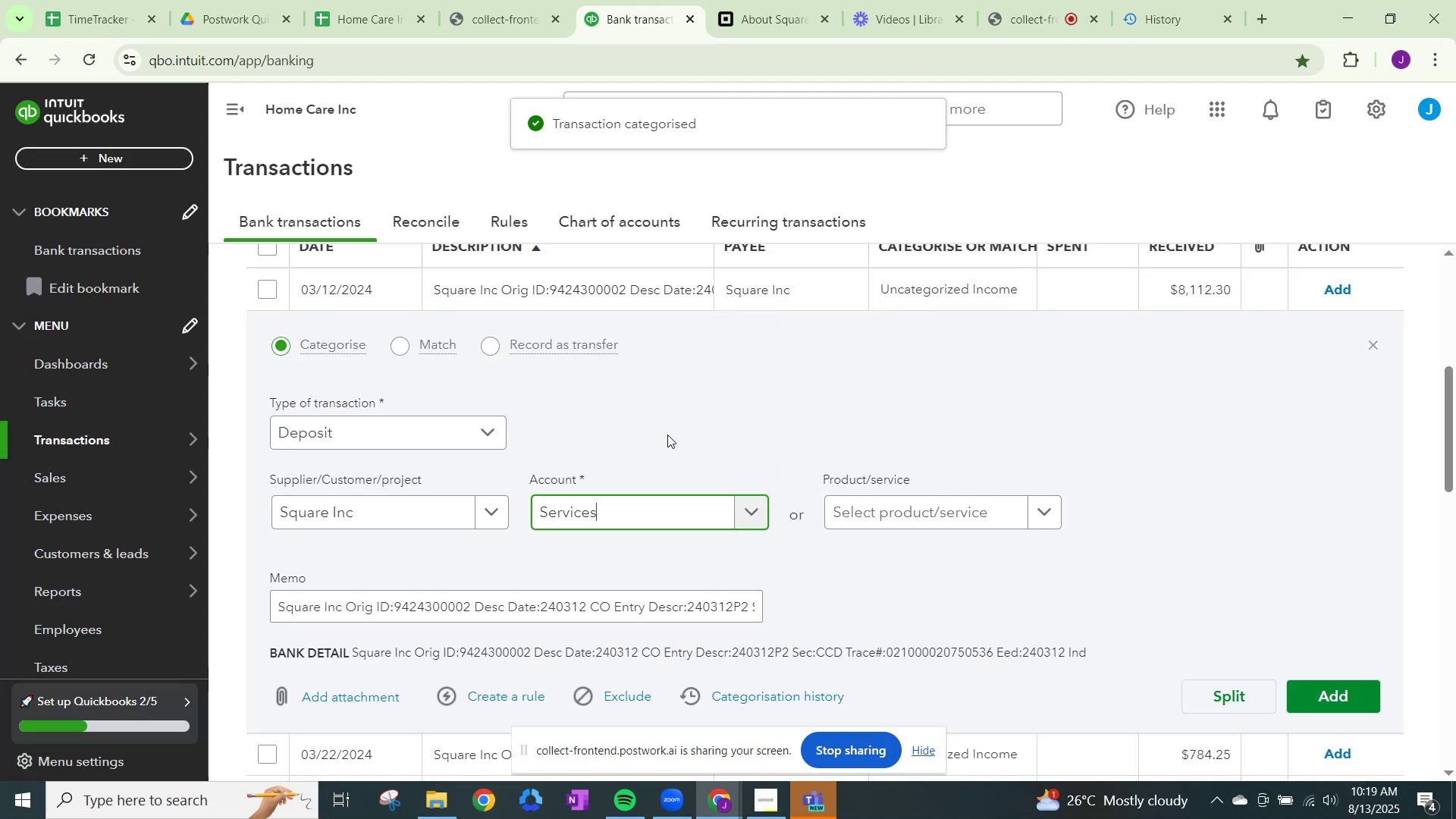 
left_click([739, 517])
 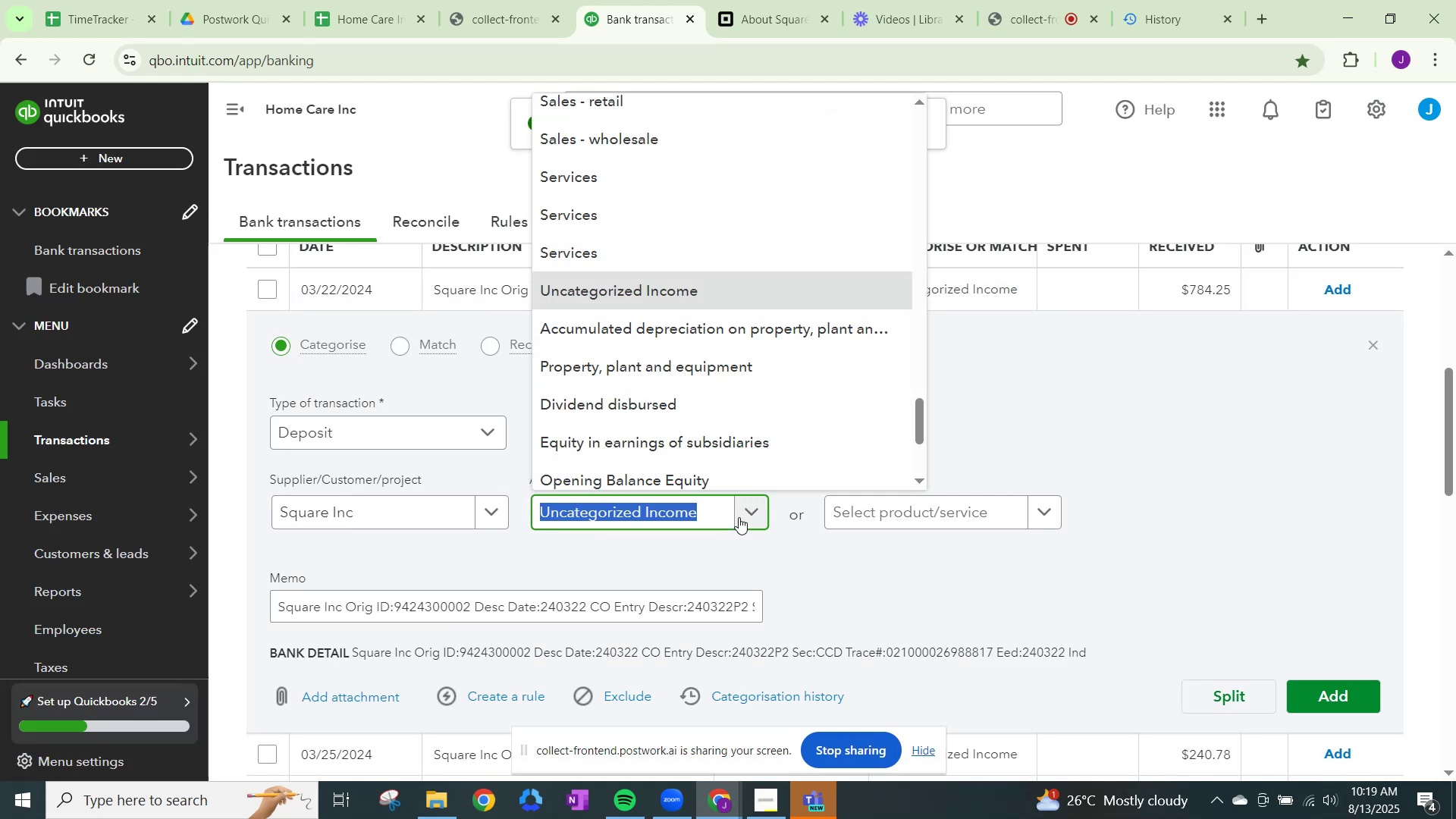 
key(Control+ControlLeft)
 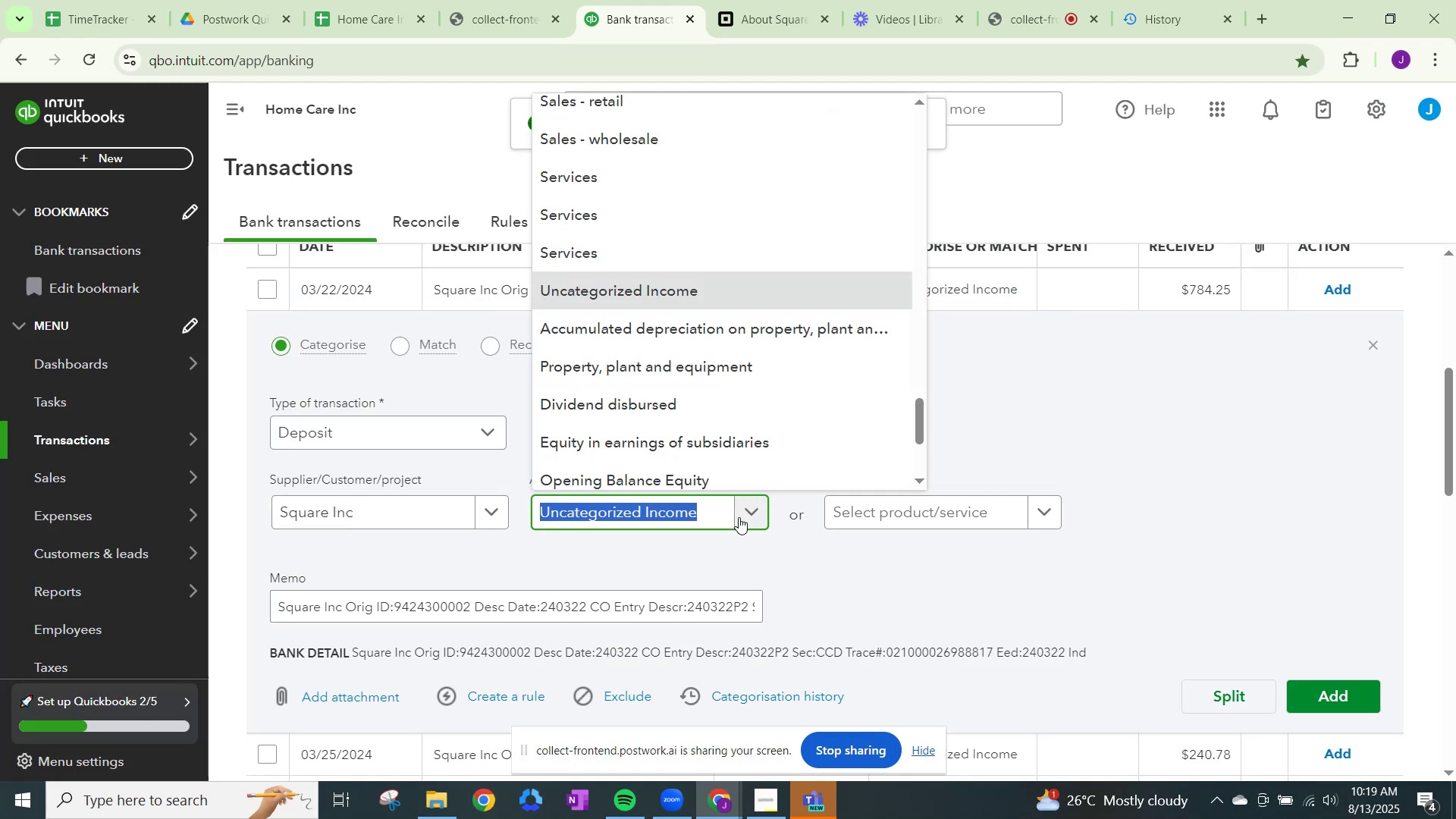 
key(Control+V)
 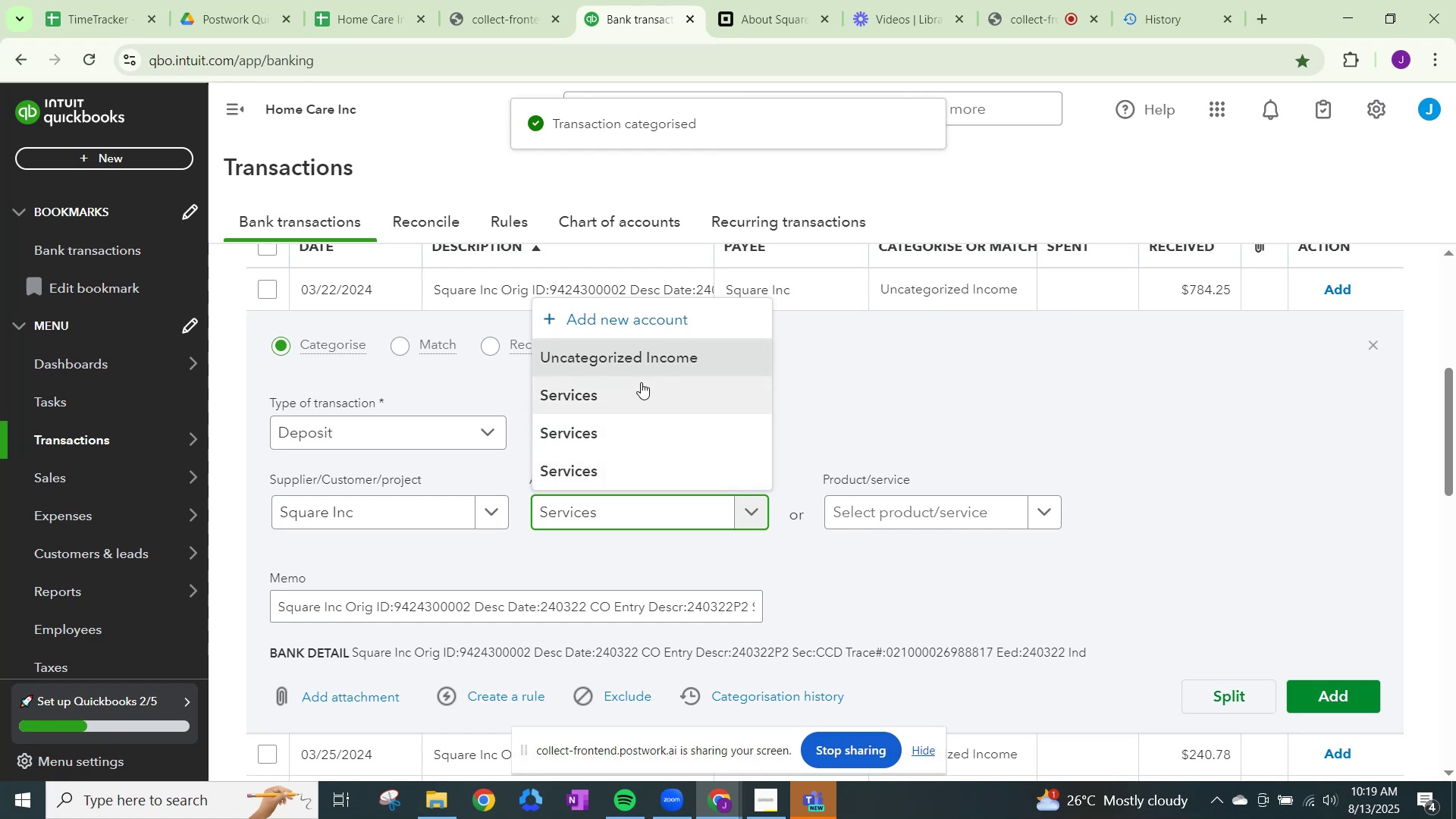 
left_click([641, 382])
 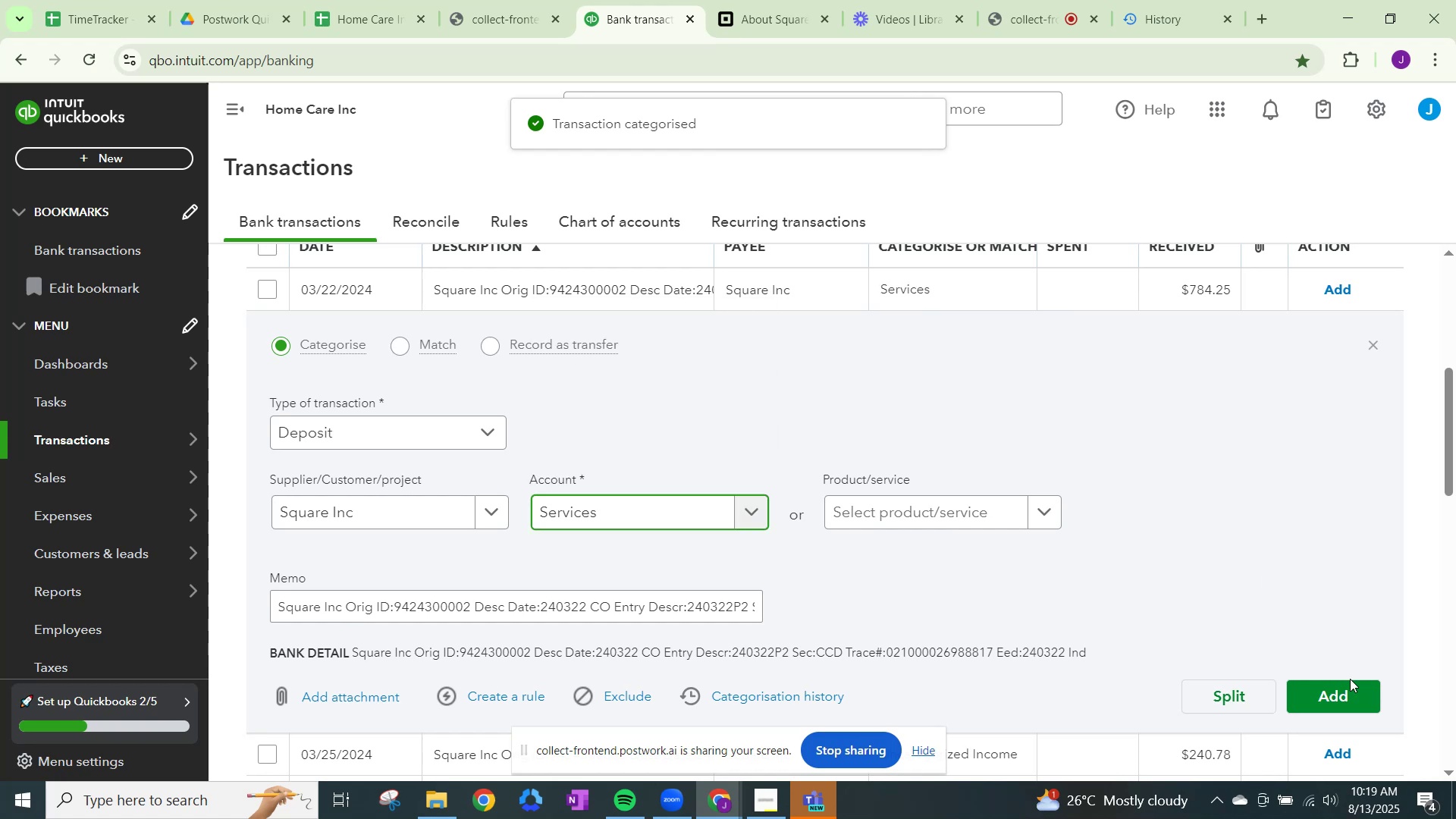 
left_click([1345, 684])
 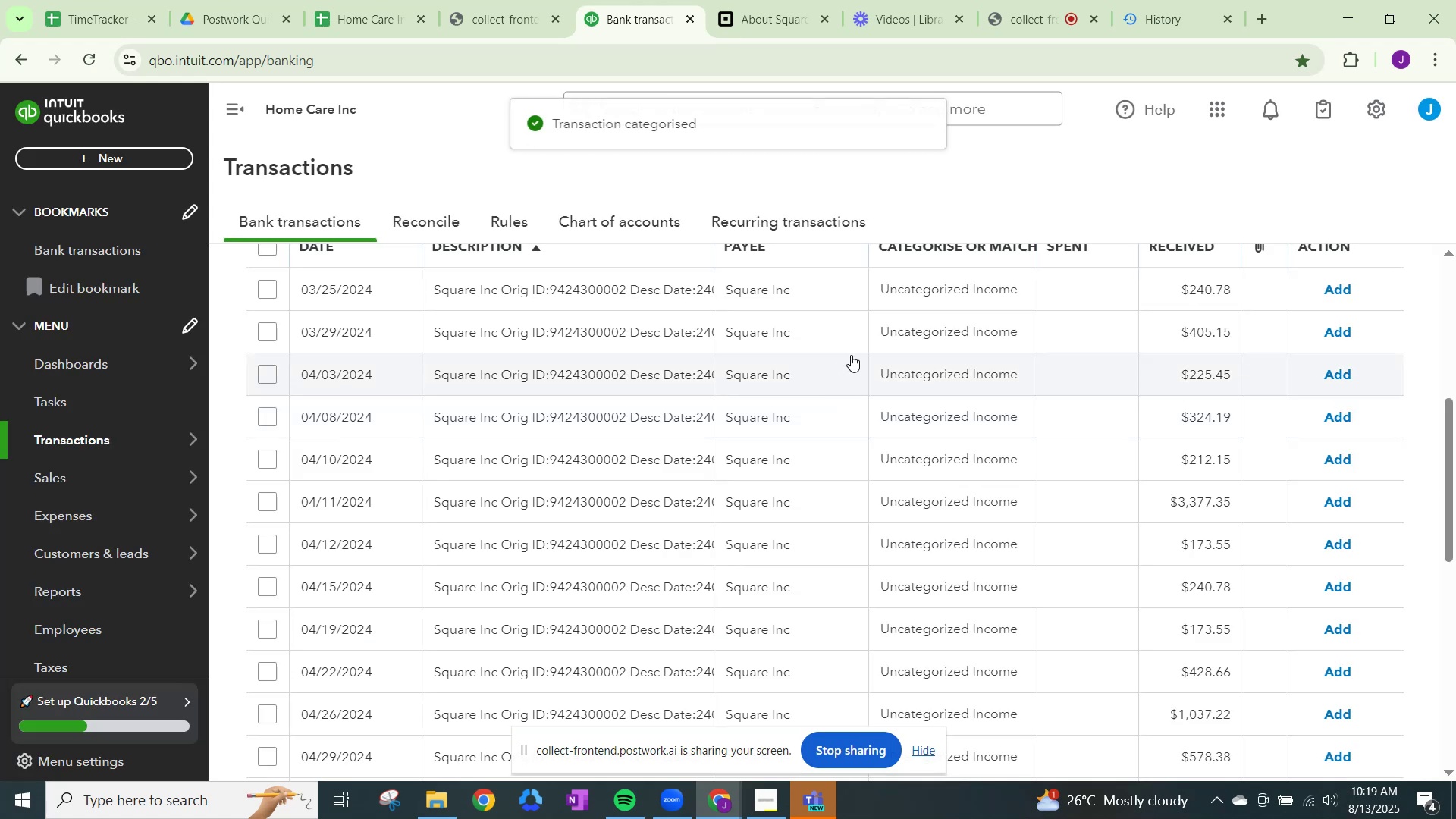 
left_click([901, 304])
 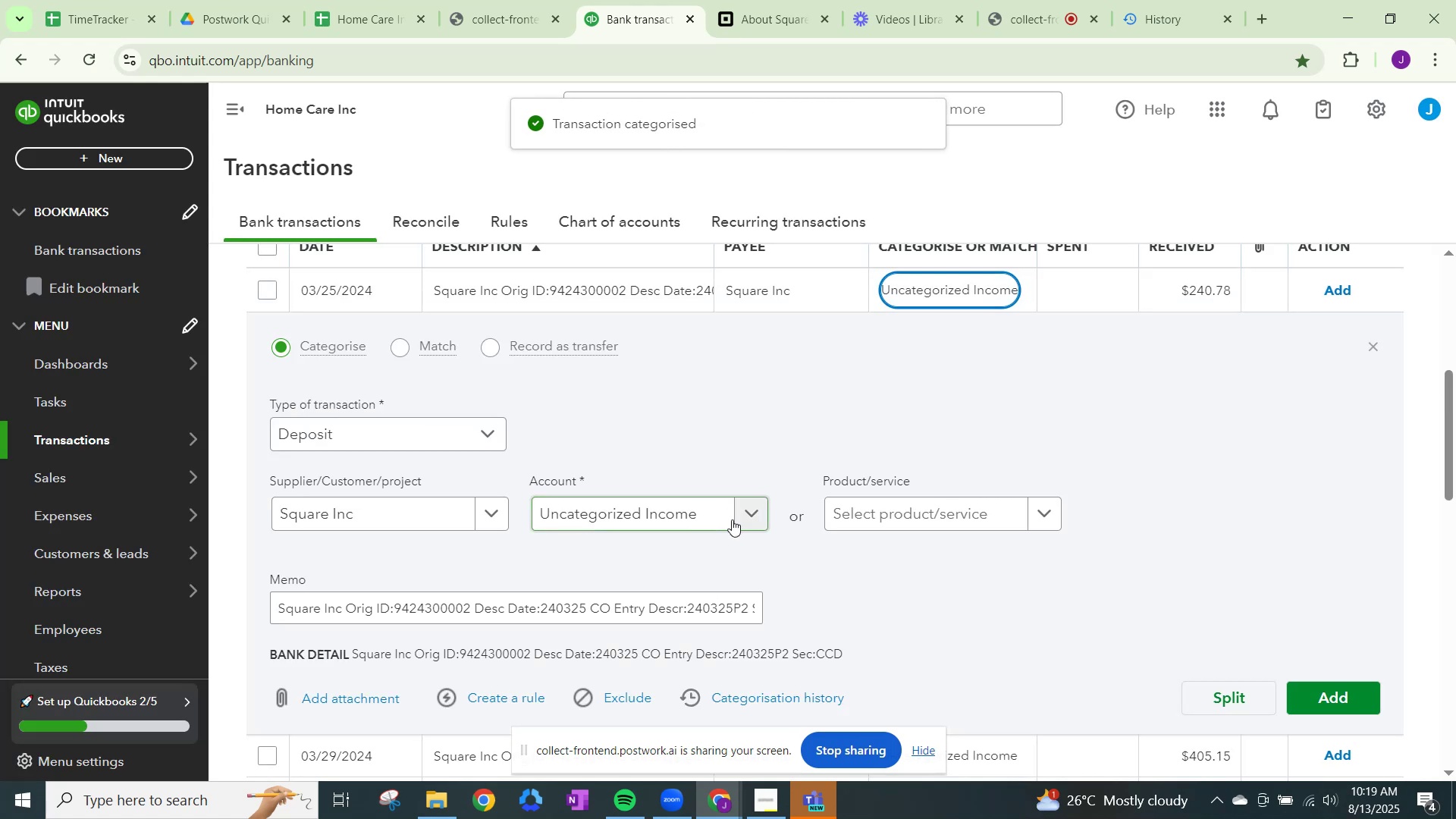 
left_click([752, 519])
 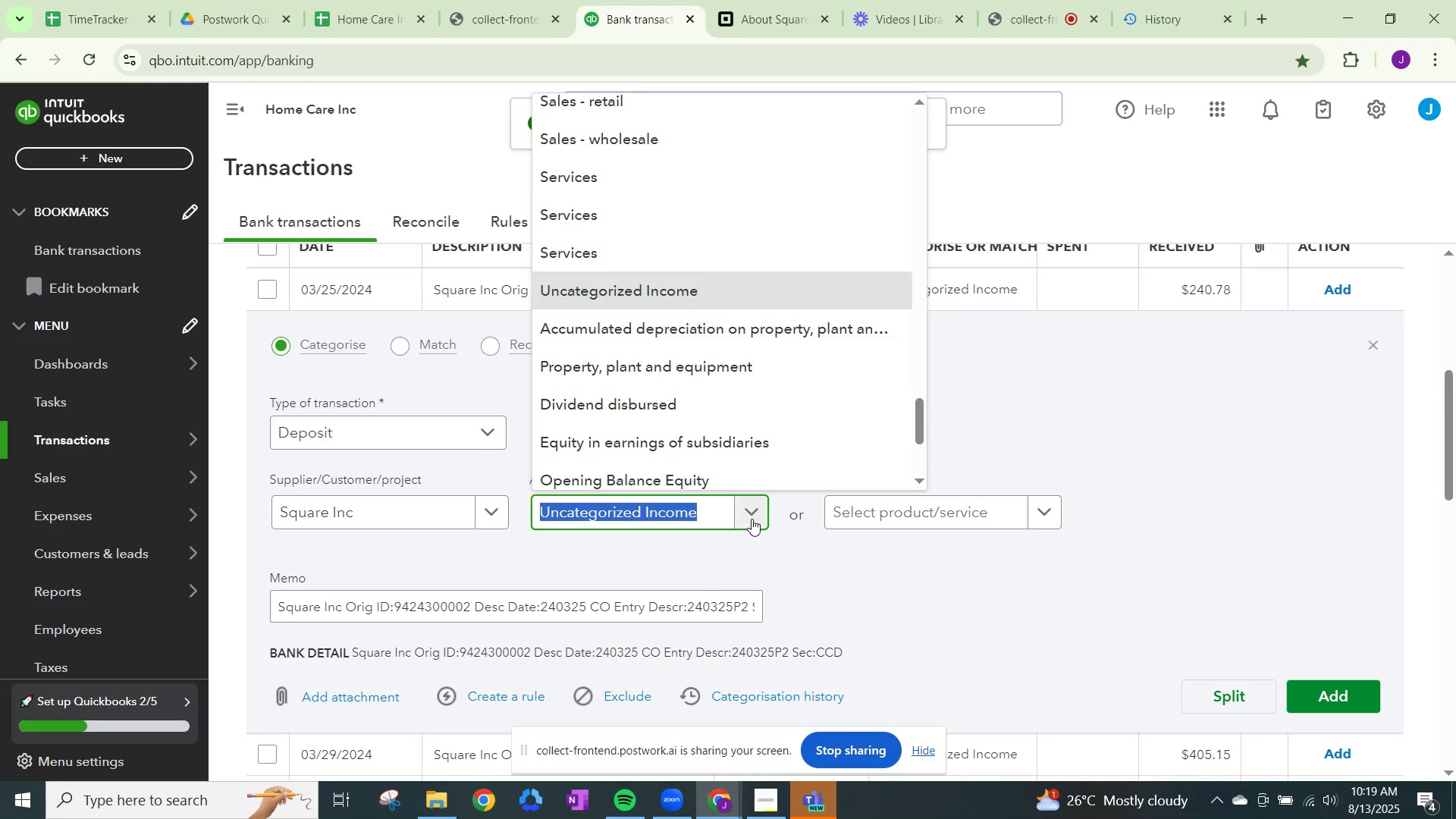 
key(Control+ControlLeft)
 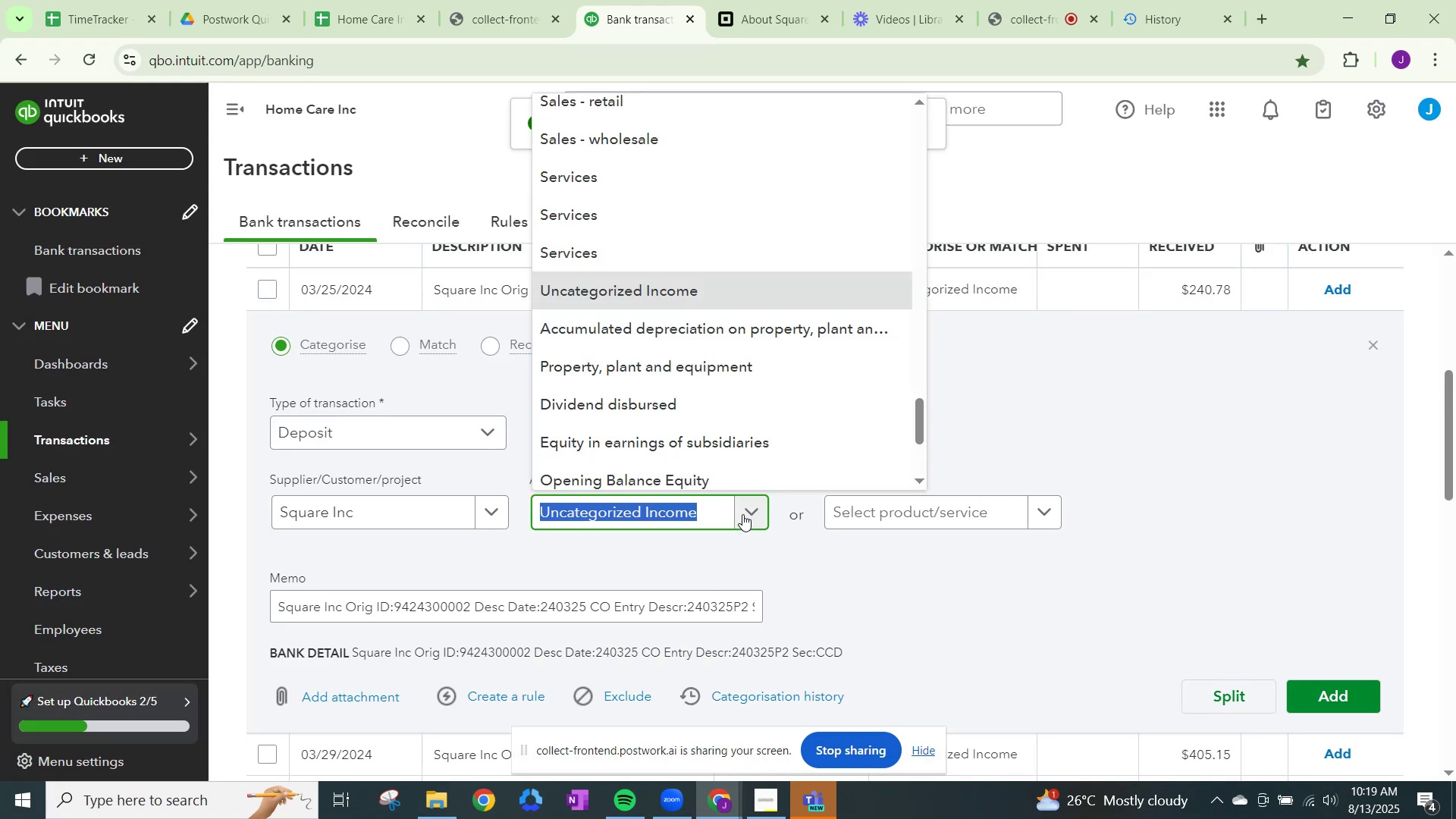 
key(Control+V)
 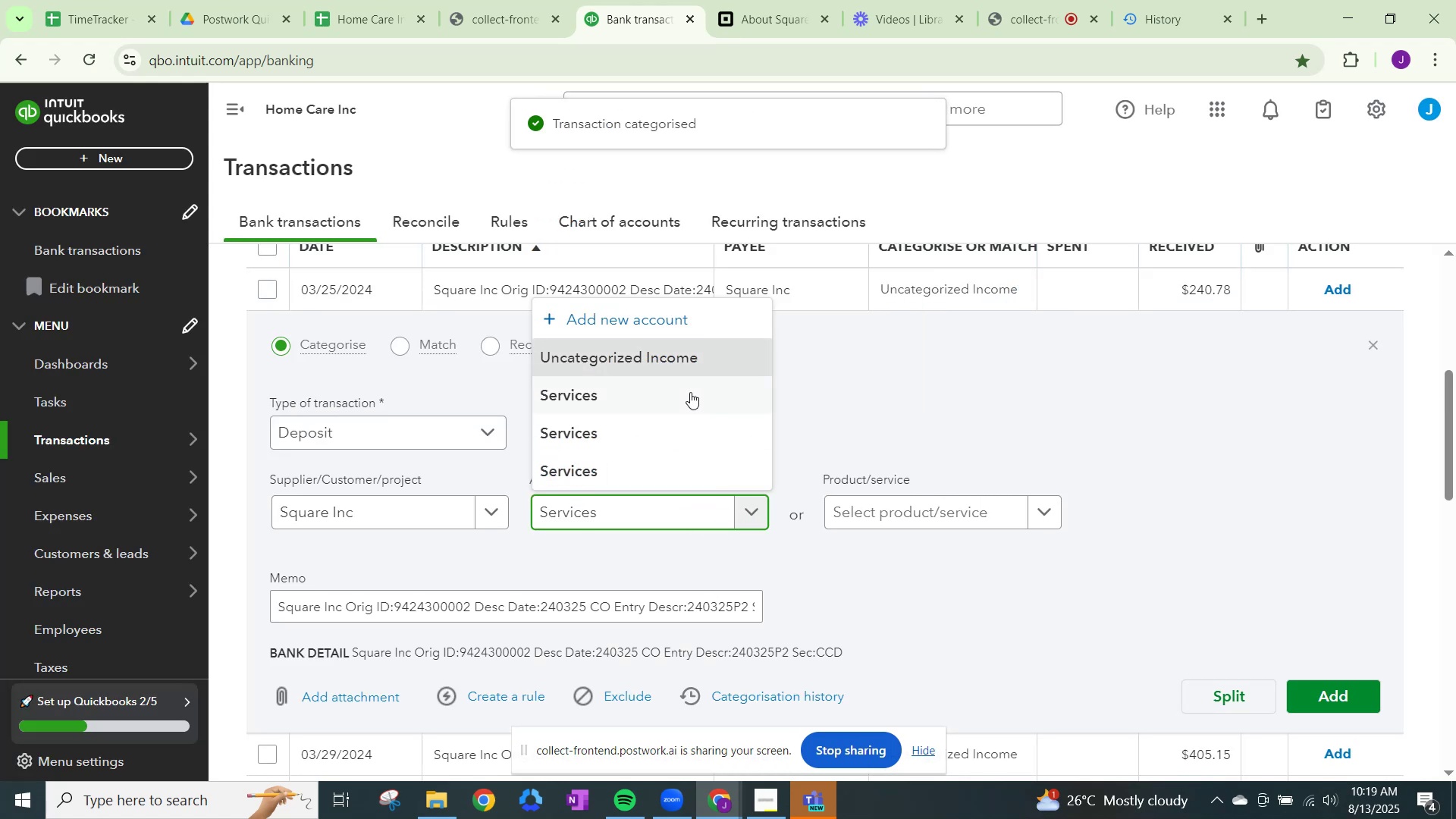 
left_click([689, 391])
 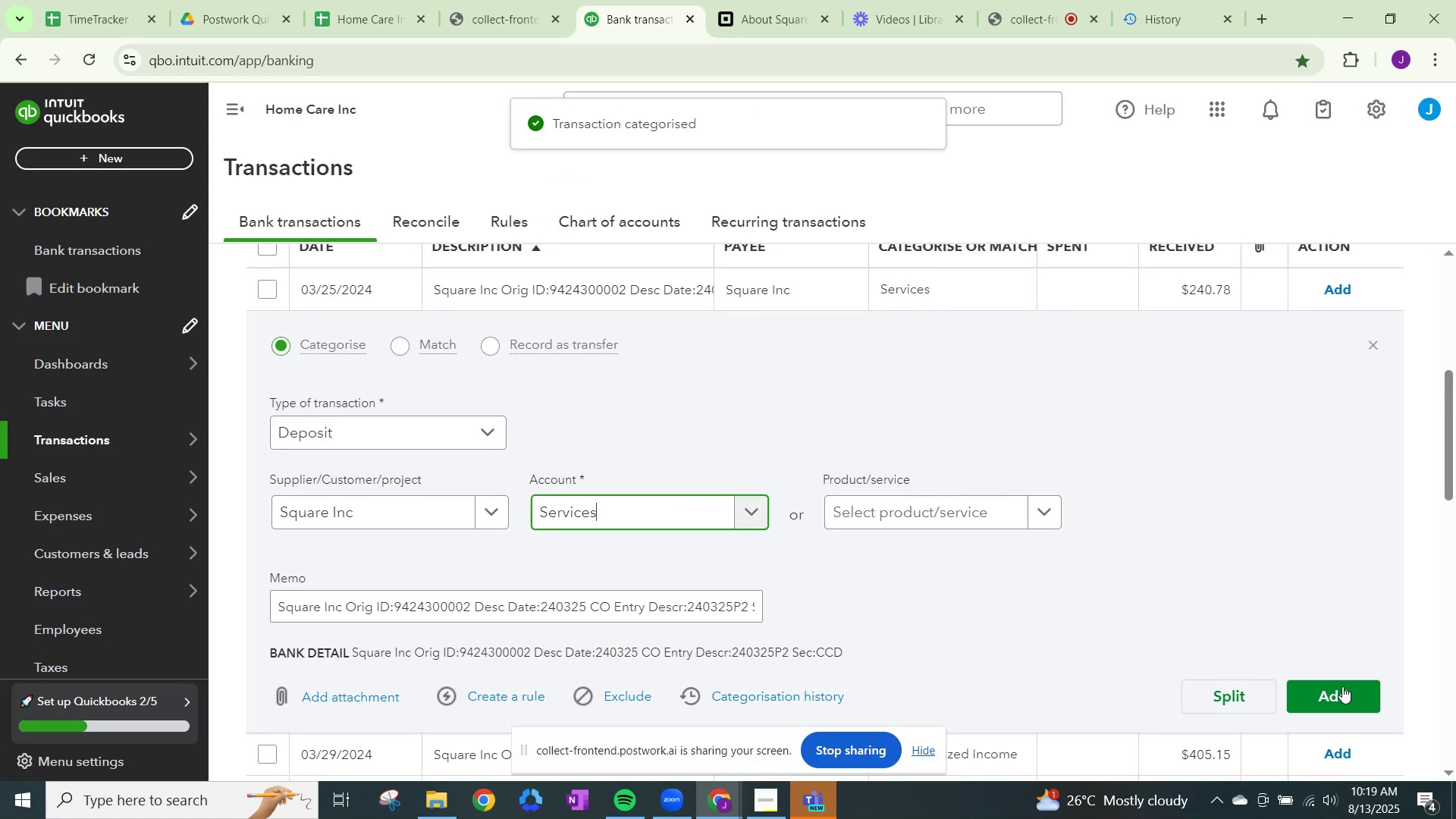 
left_click([1345, 694])
 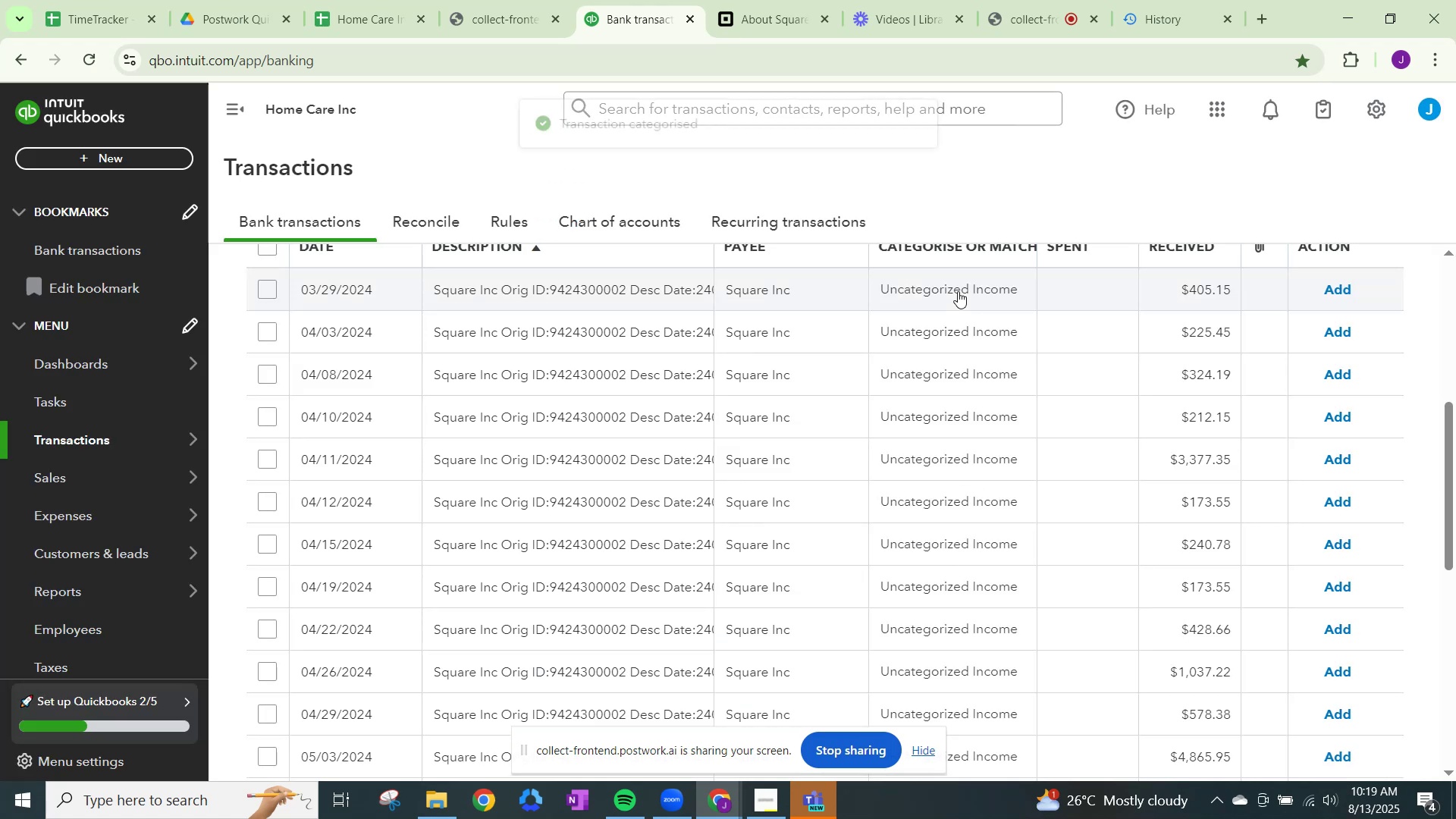 
left_click([959, 291])
 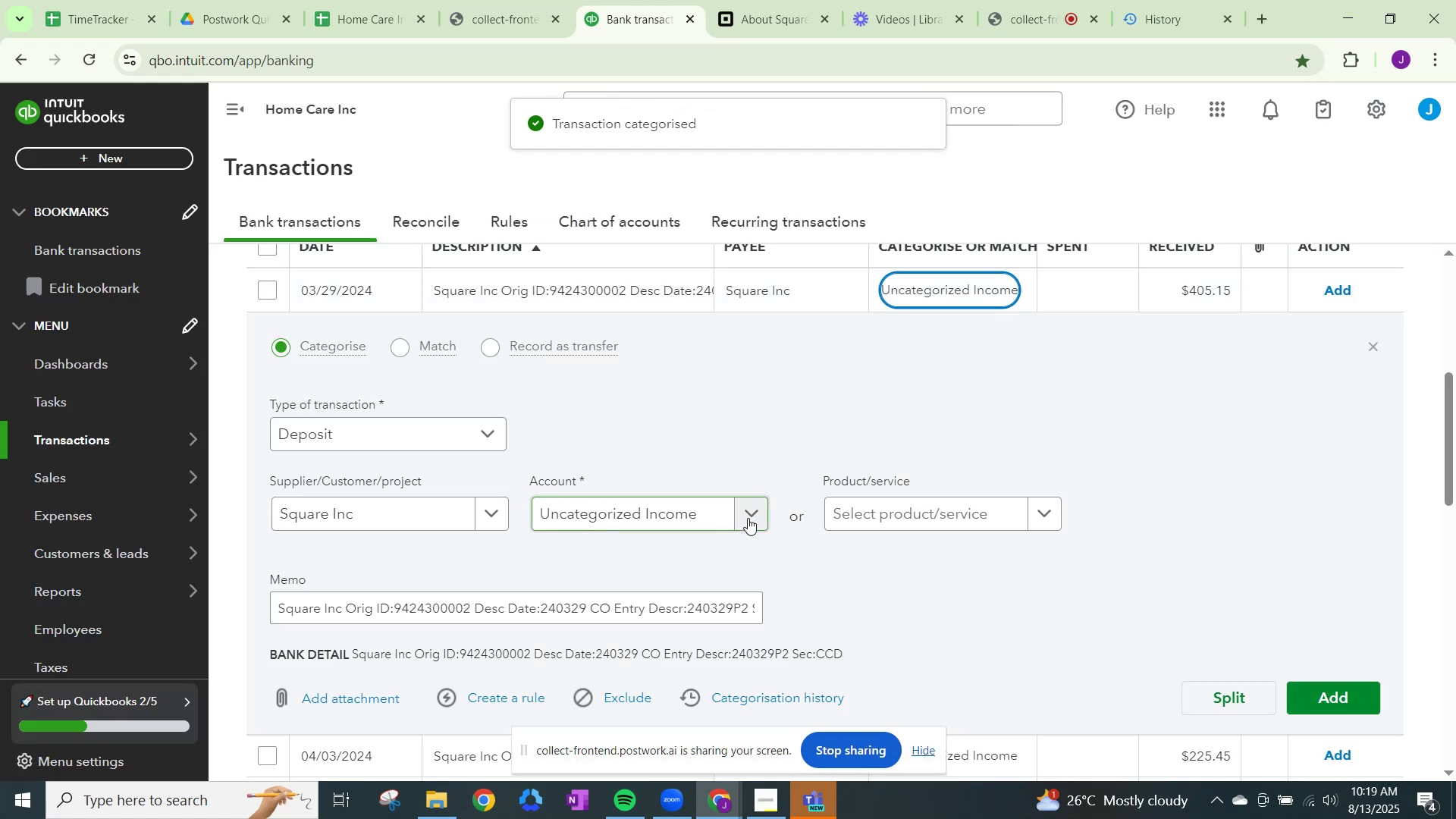 
left_click([758, 514])
 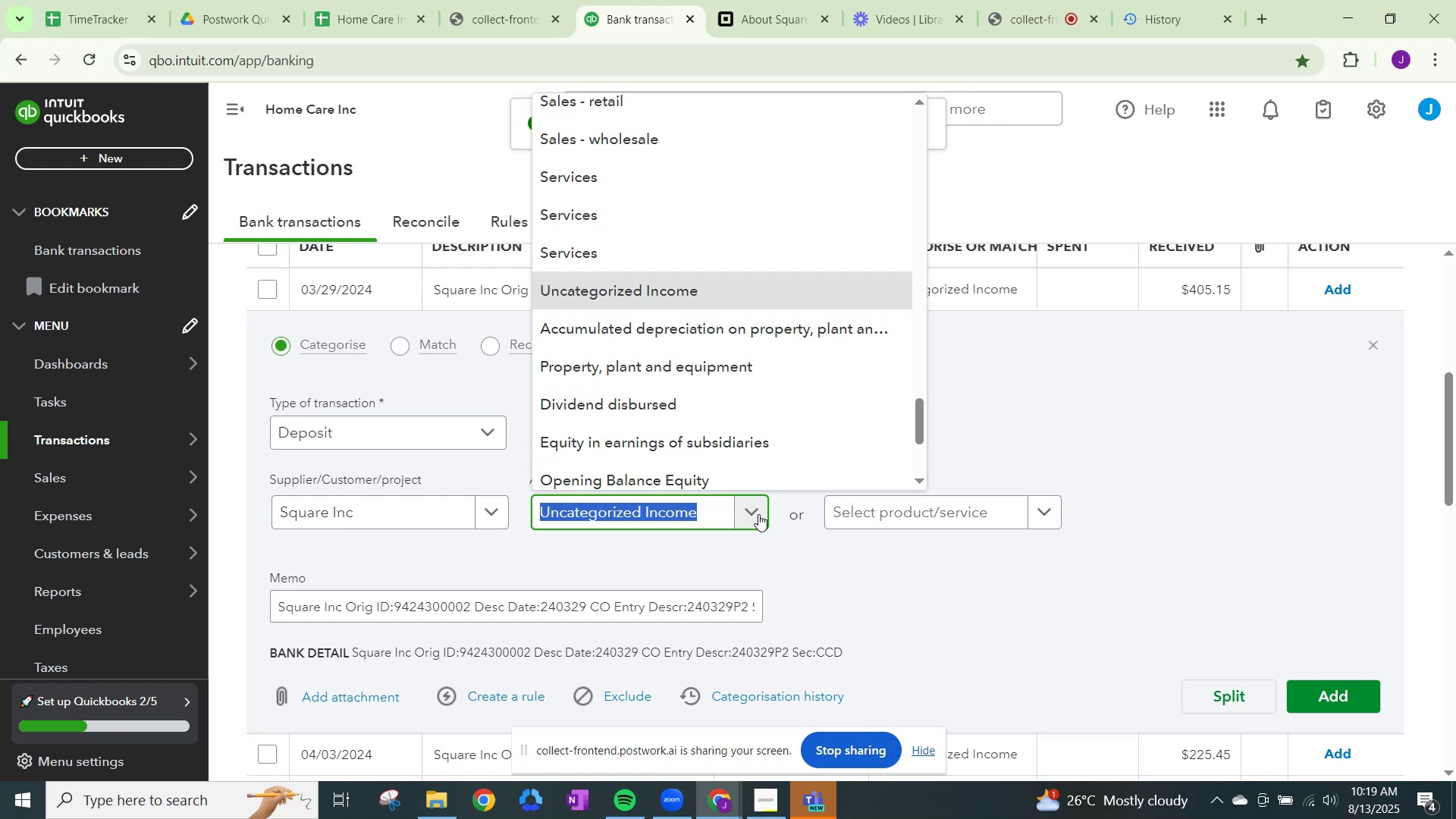 
key(Control+V)
 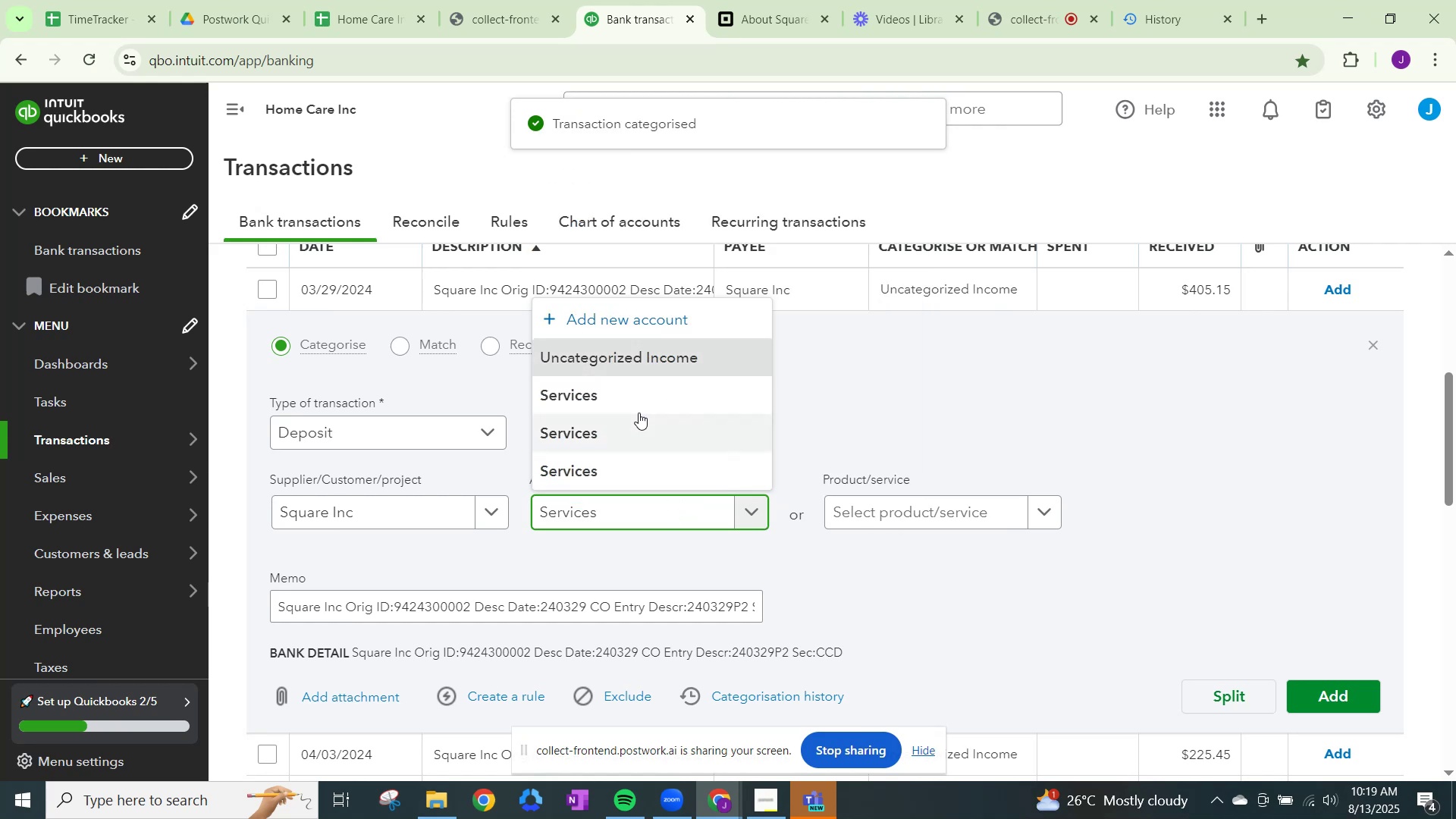 
left_click([639, 392])
 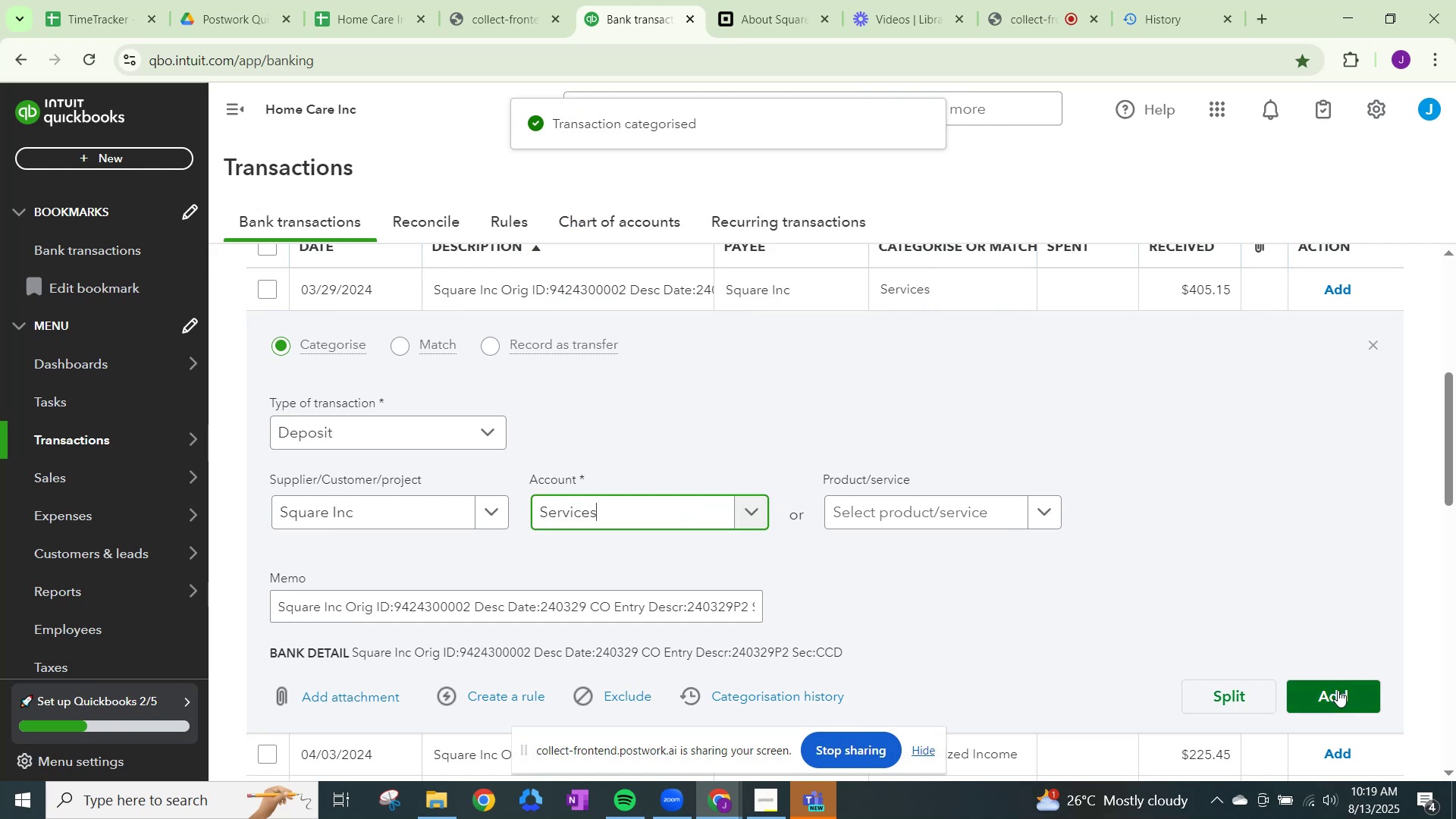 
left_click([1338, 690])
 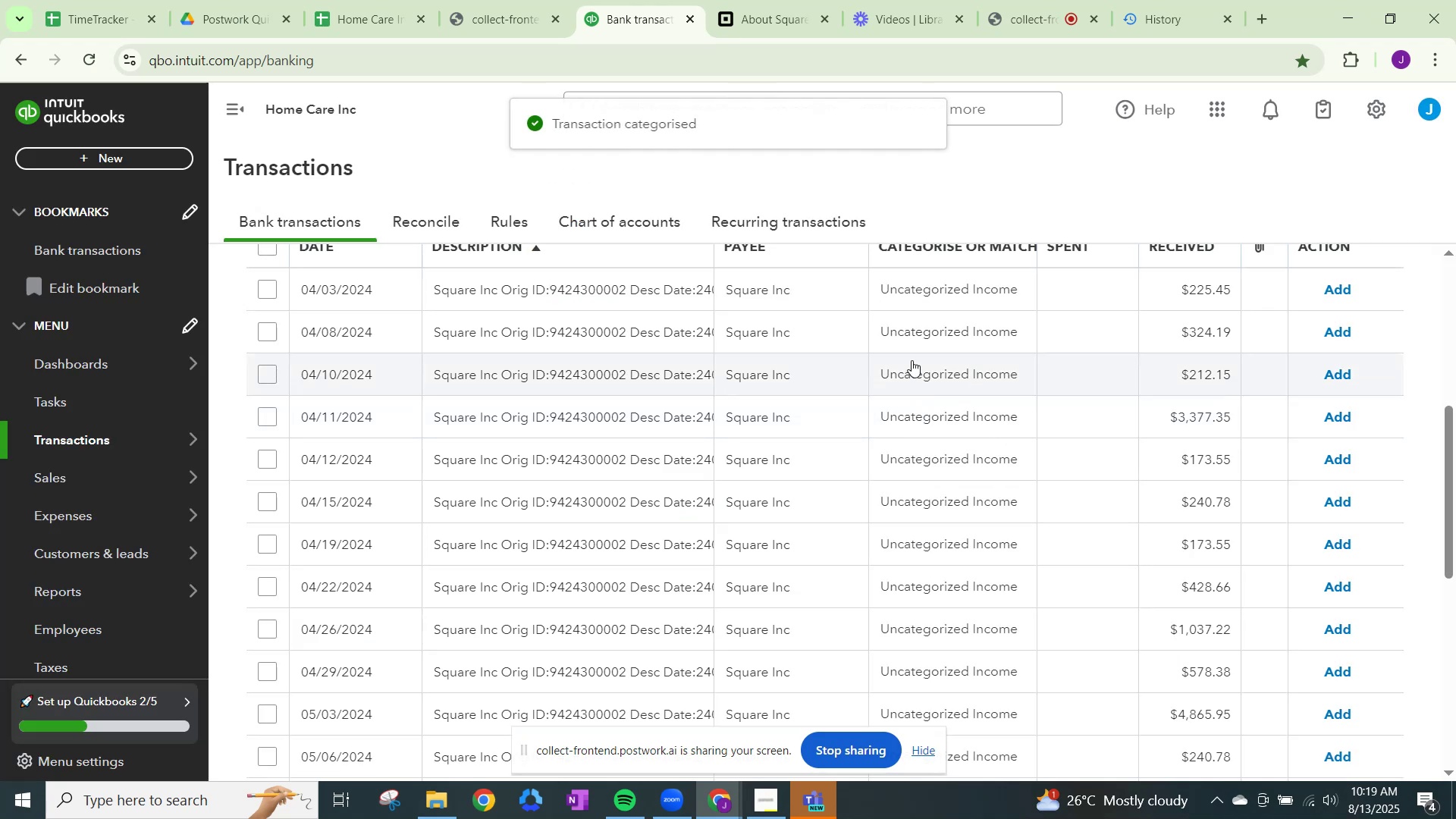 
left_click([932, 290])
 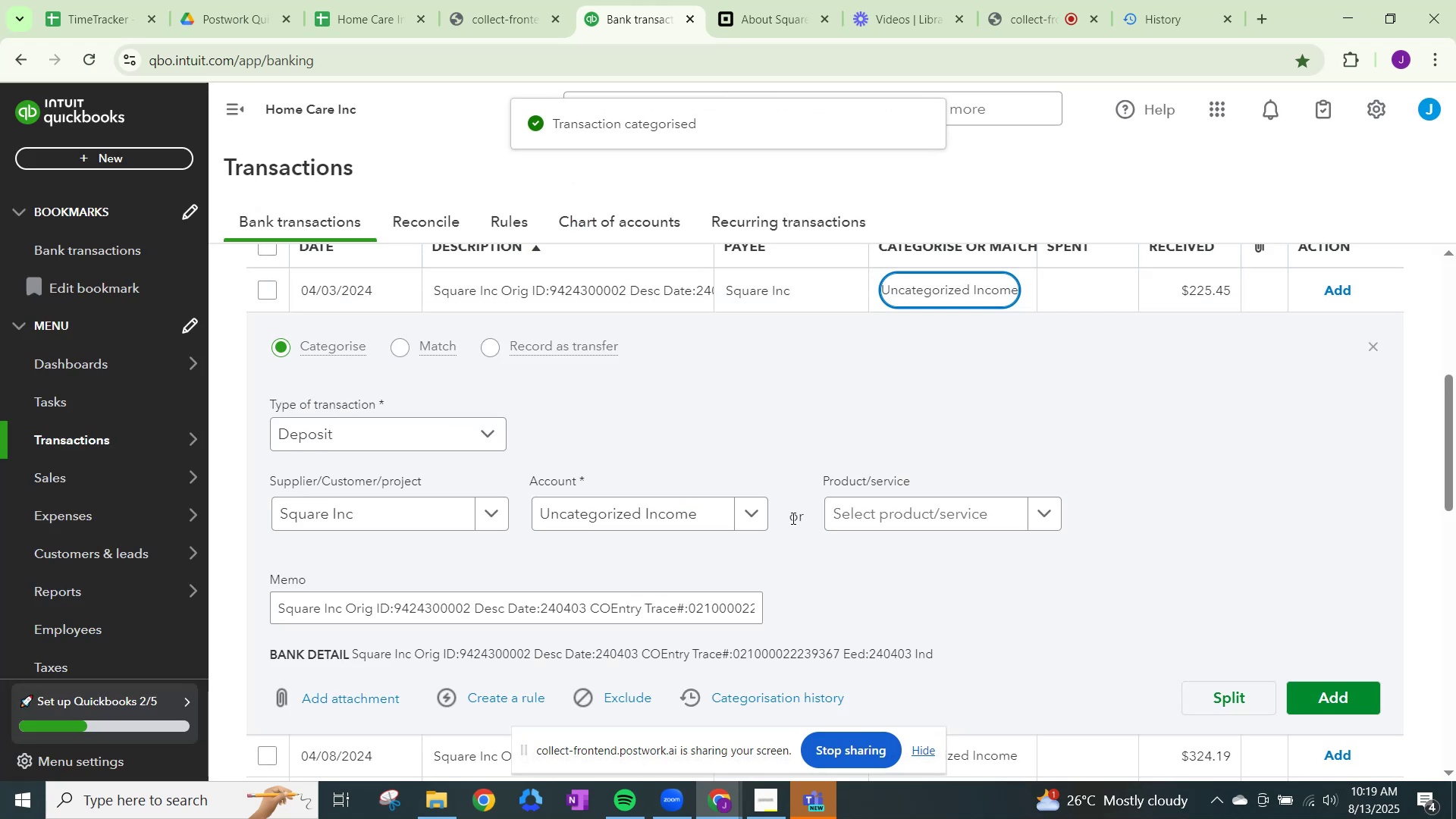 
left_click([761, 504])
 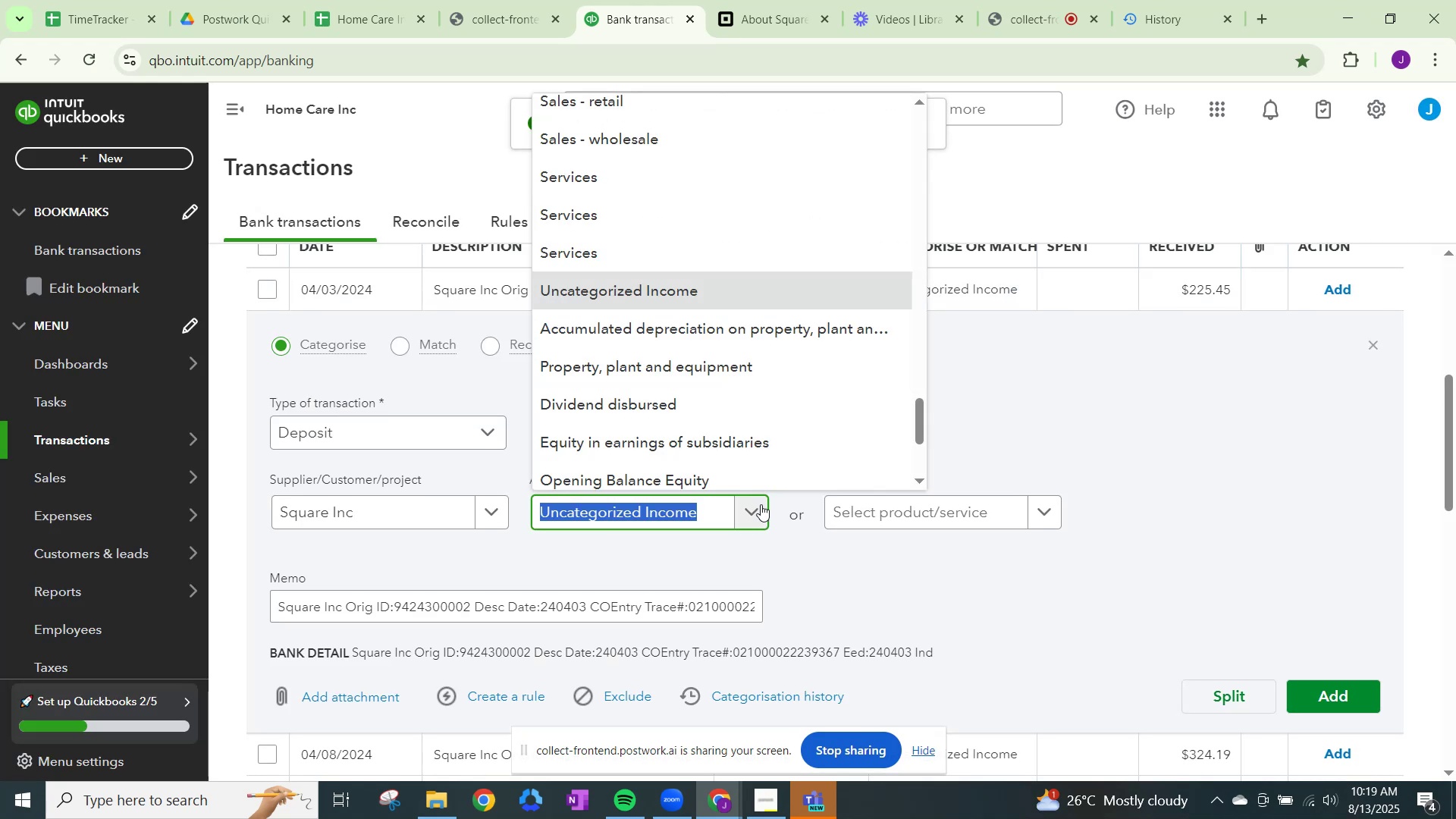 
key(Control+ControlLeft)
 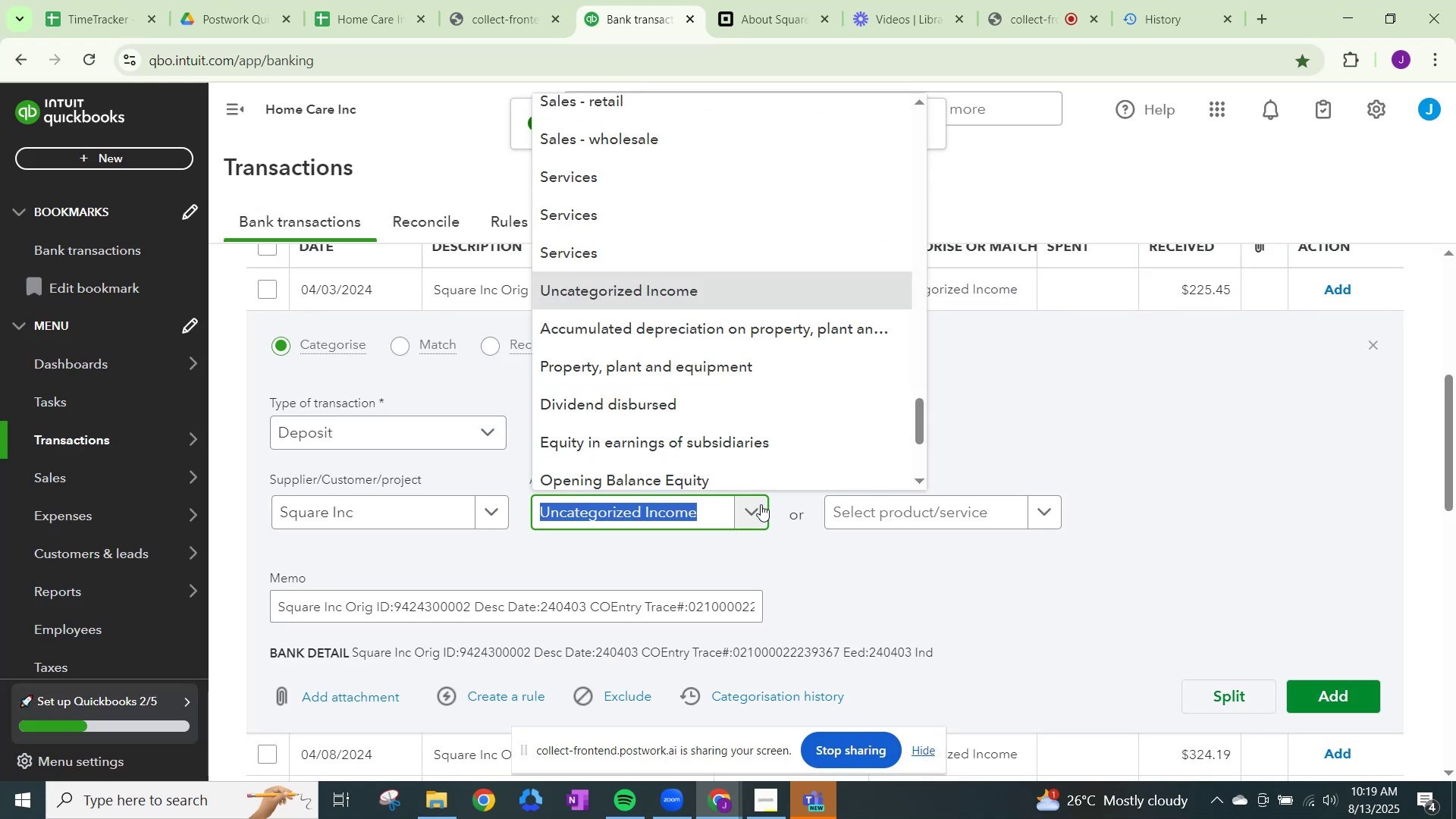 
key(Control+V)
 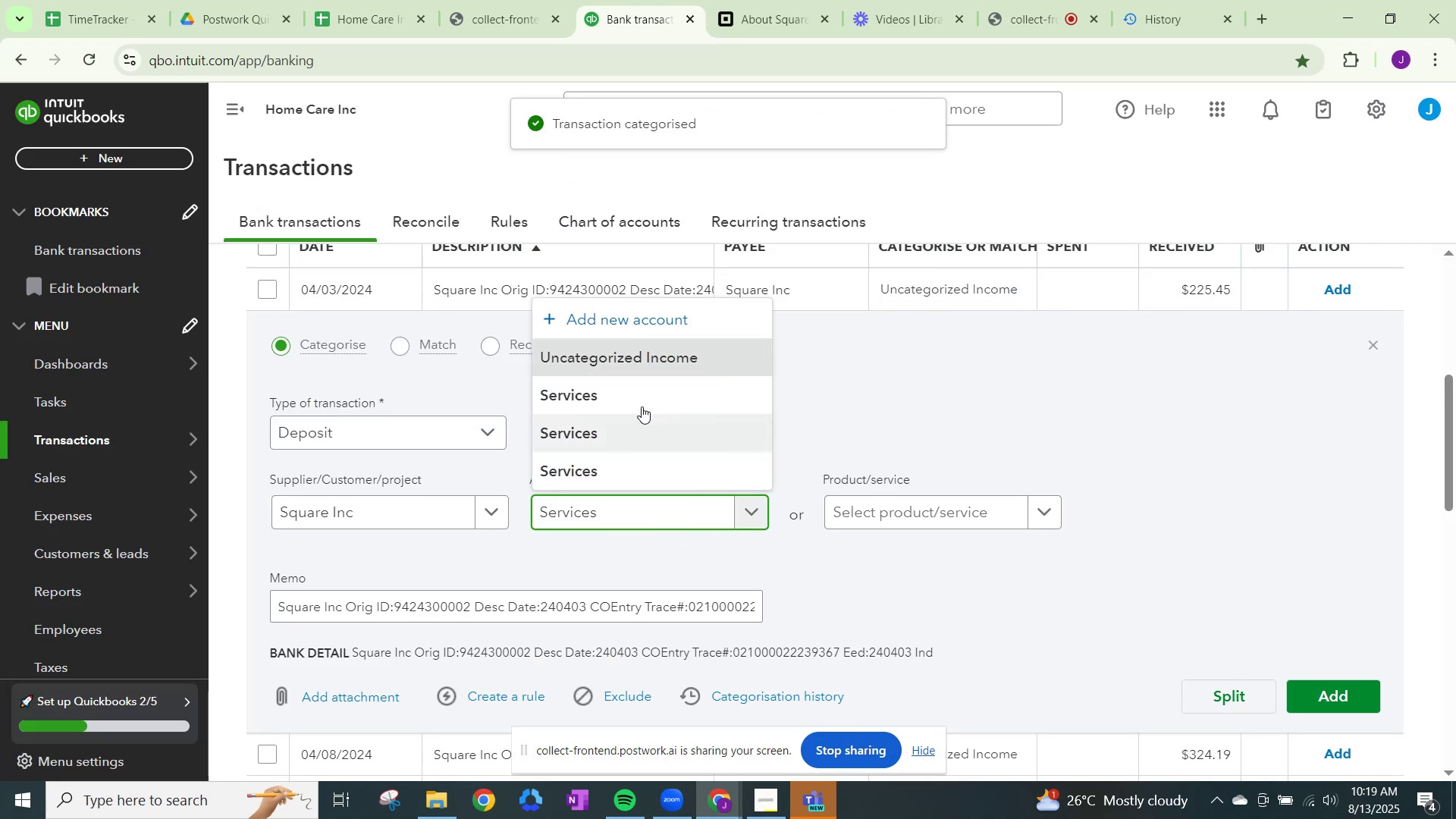 
left_click([644, 386])
 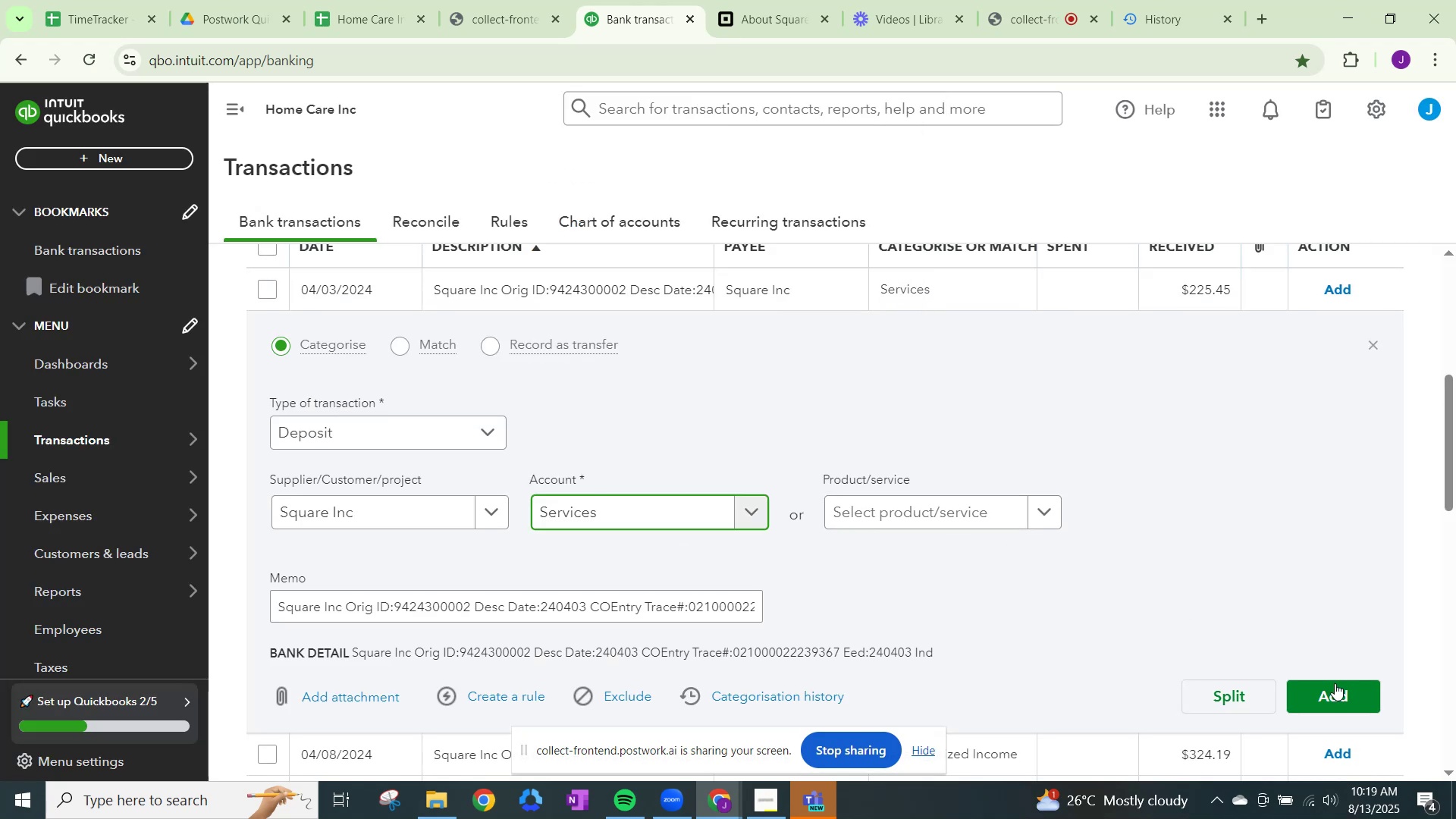 
left_click([1335, 687])
 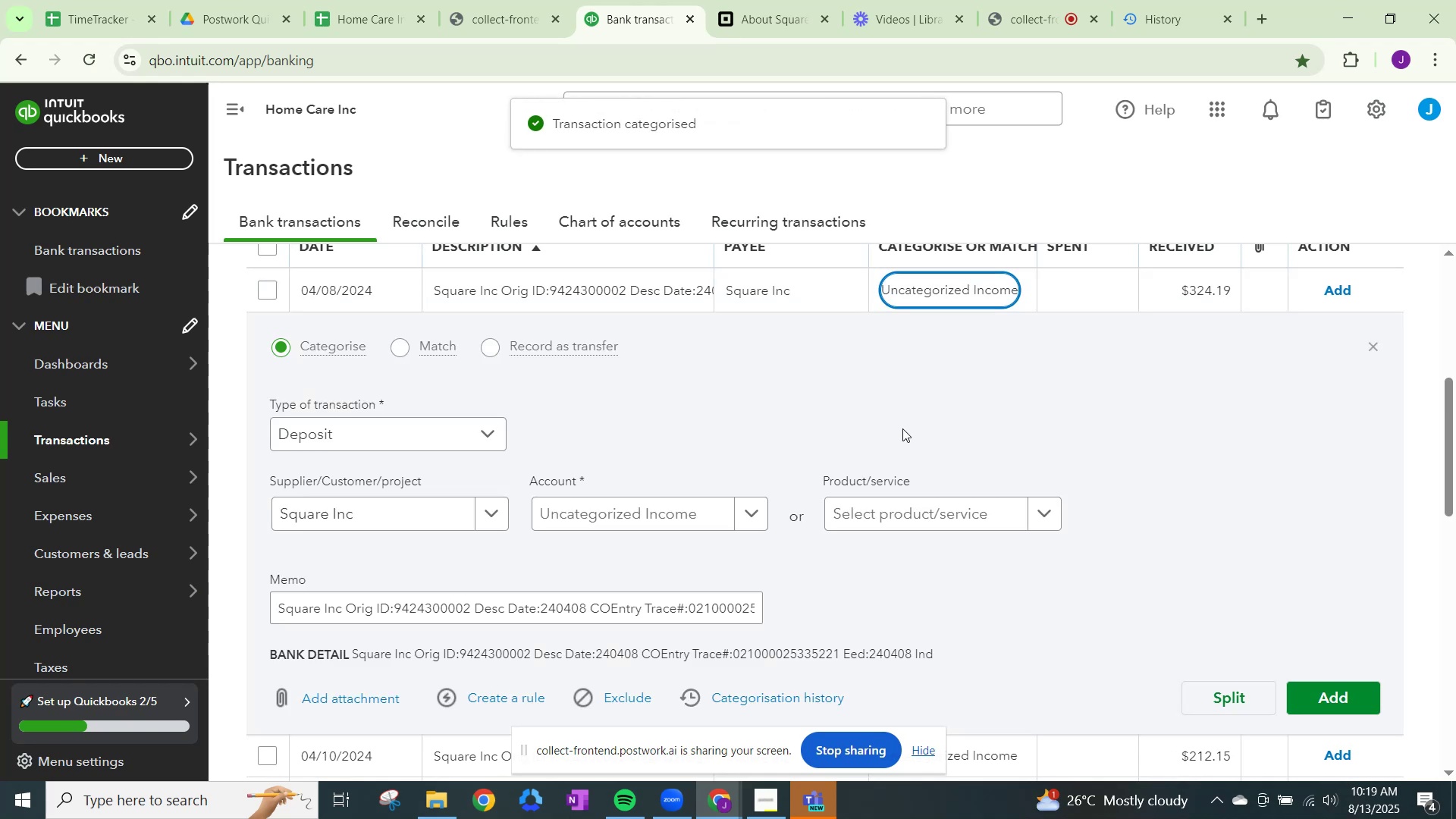 
left_click([755, 506])
 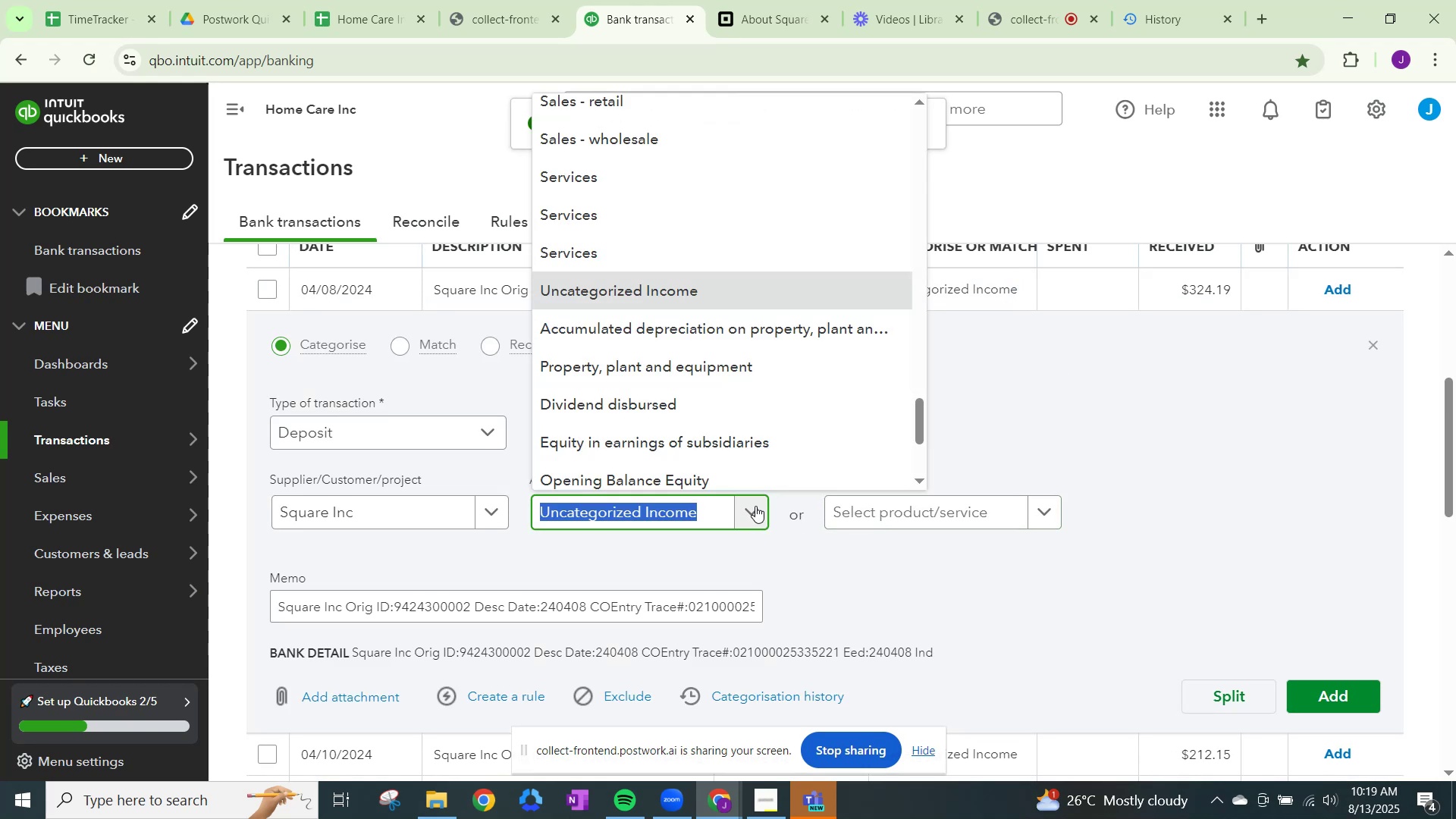 
key(Control+ControlLeft)
 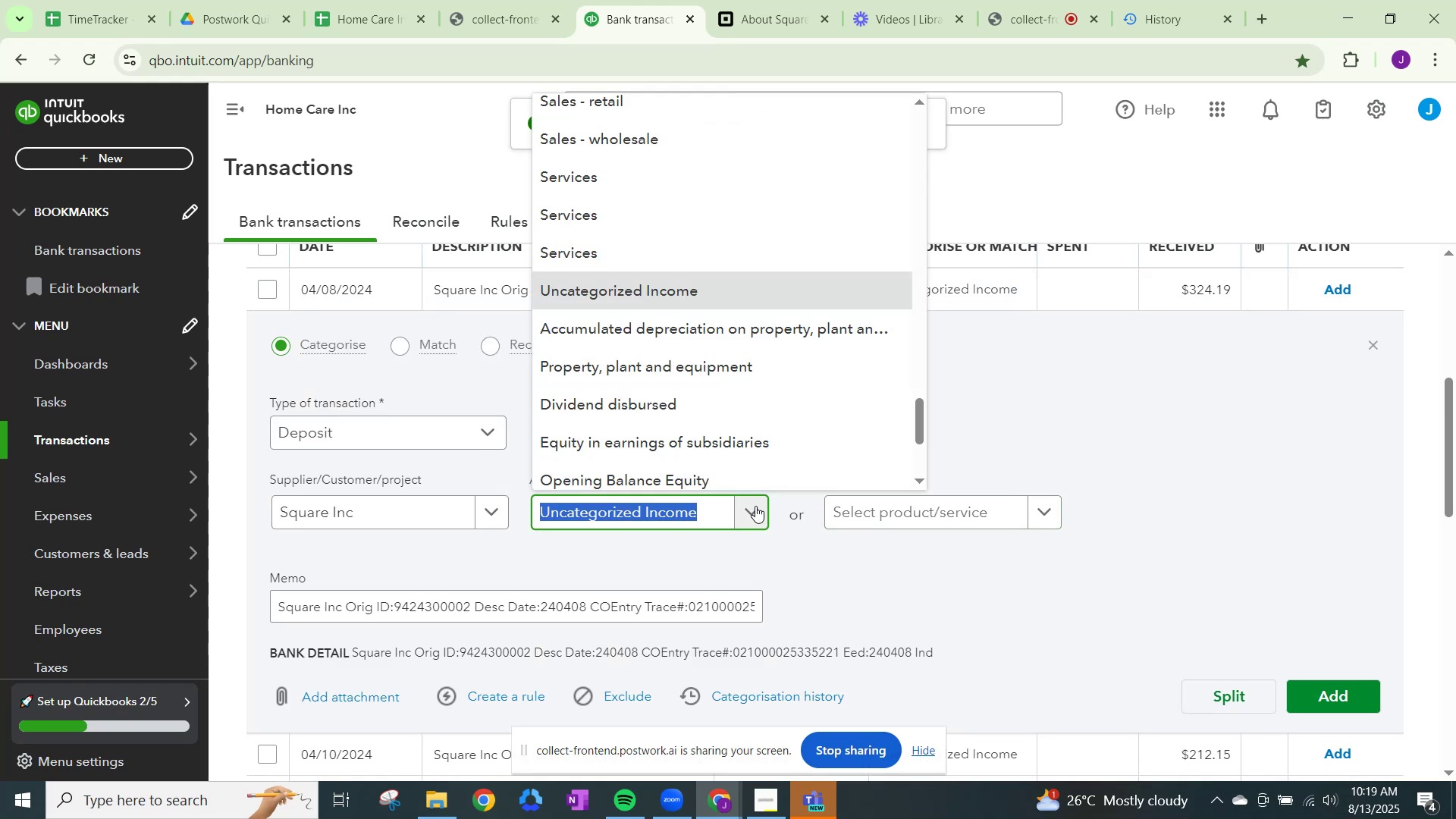 
key(Control+V)
 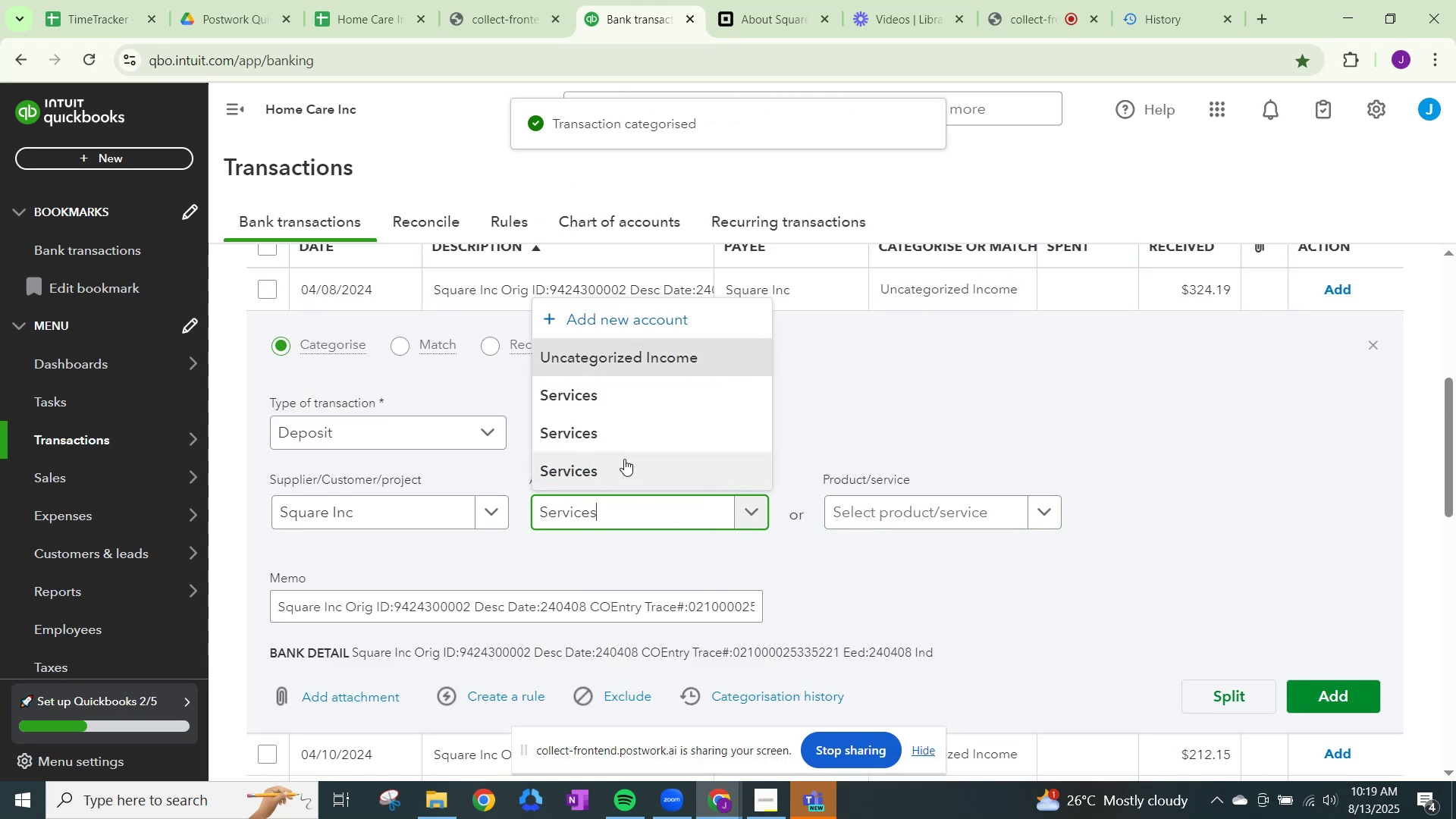 
left_click([632, 400])
 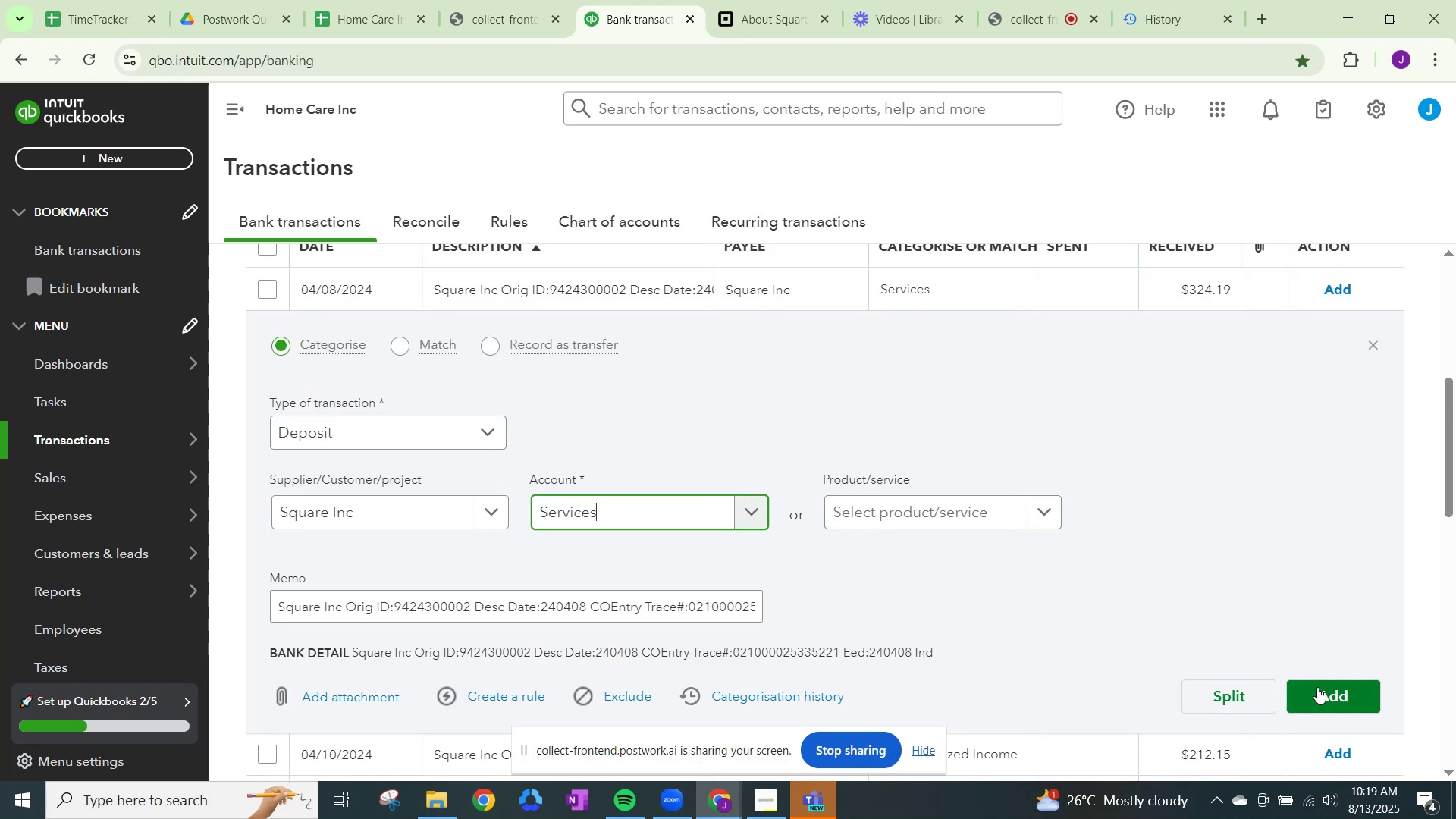 
left_click([1320, 689])
 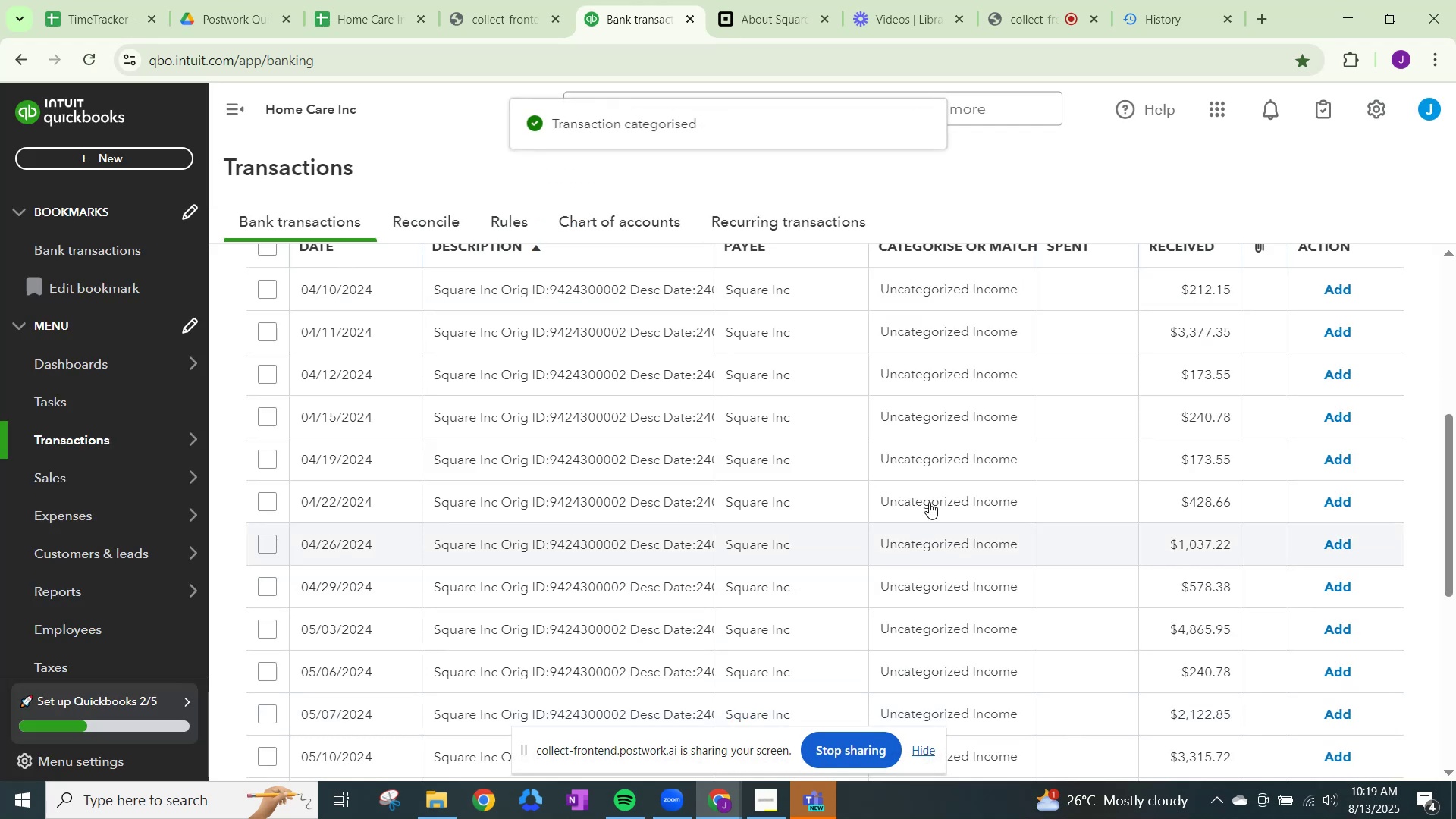 
left_click([940, 483])
 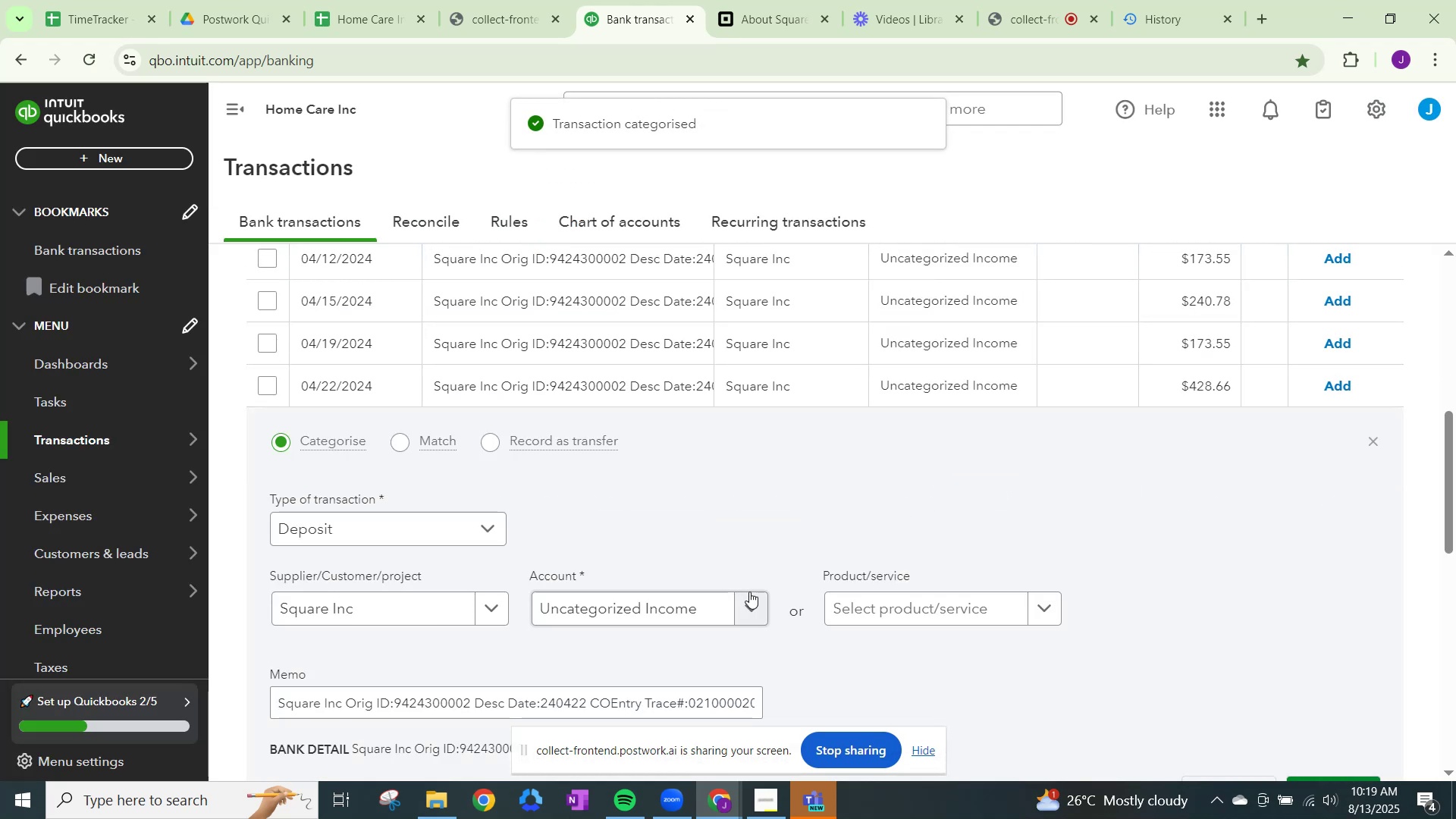 
left_click([750, 601])
 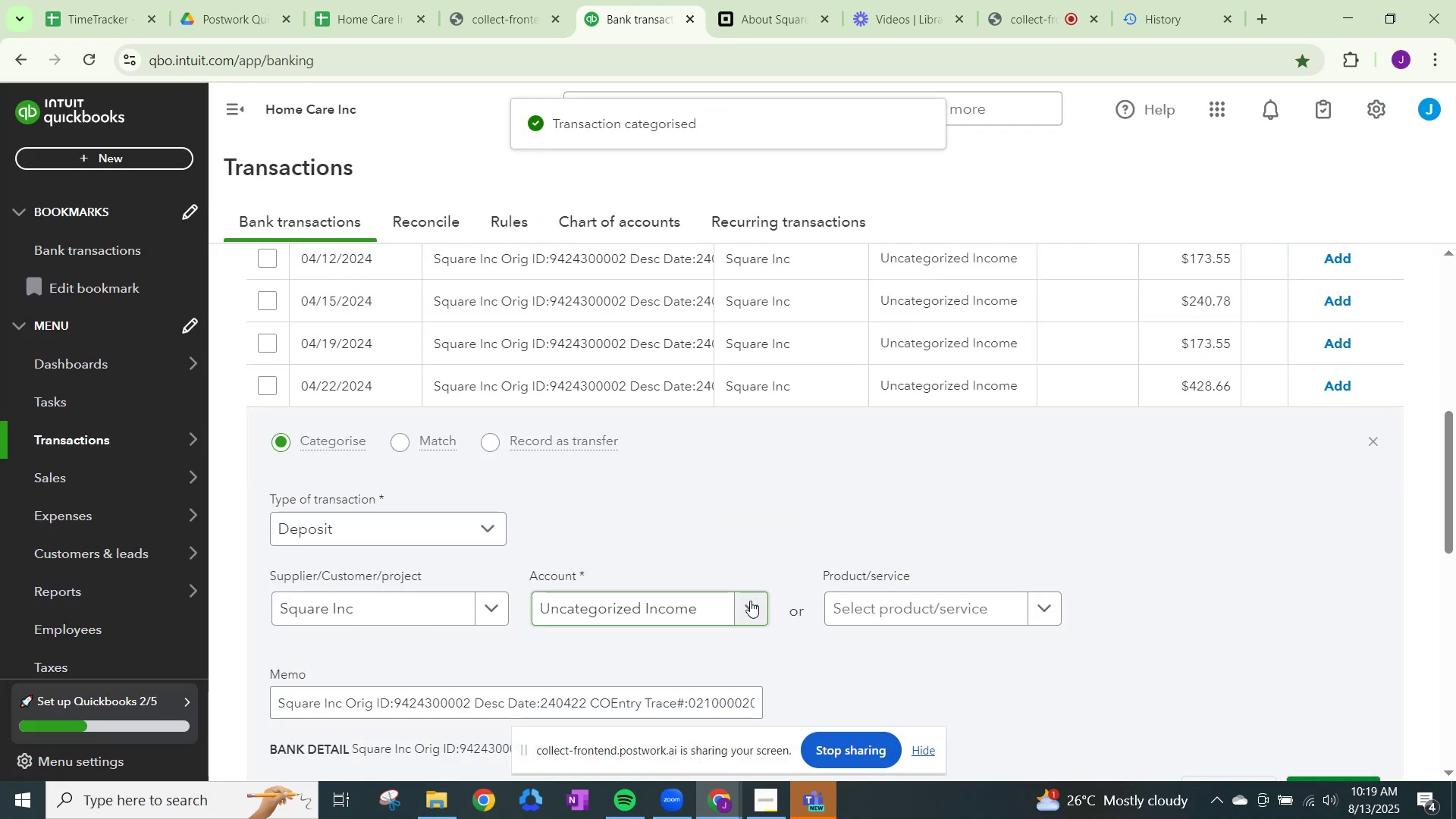 
key(Control+ControlLeft)
 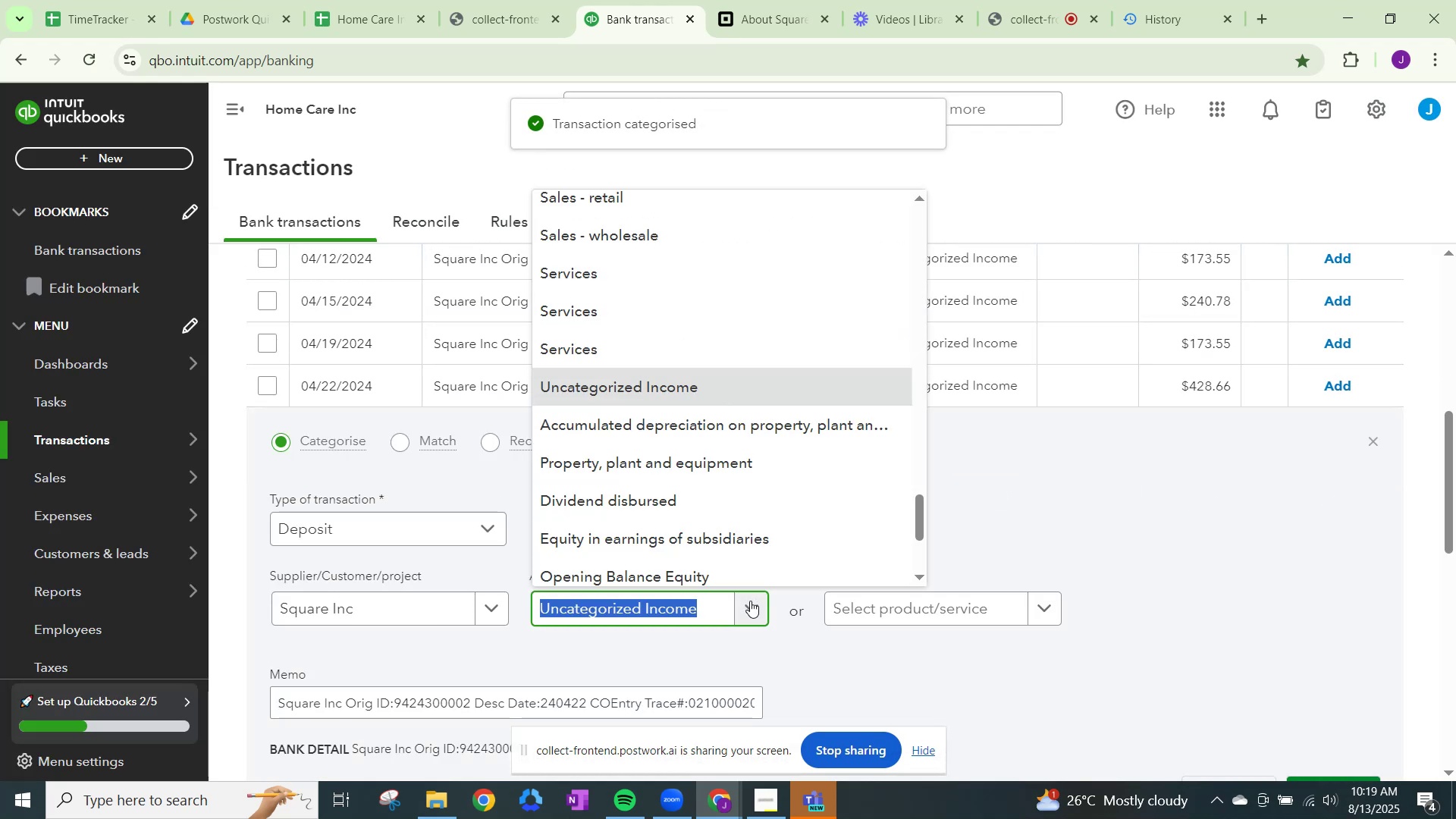 
key(Control+V)
 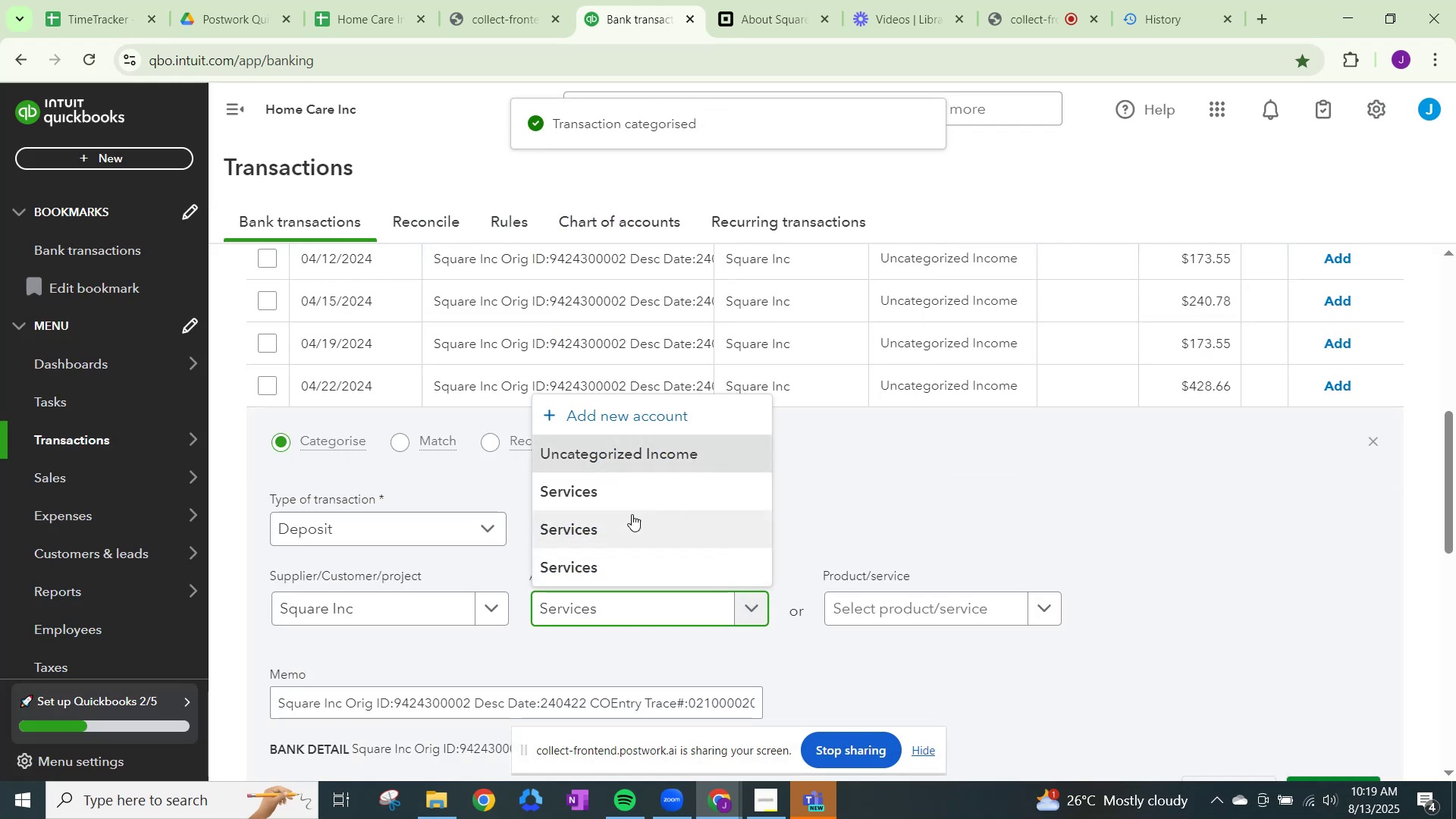 
left_click([632, 493])
 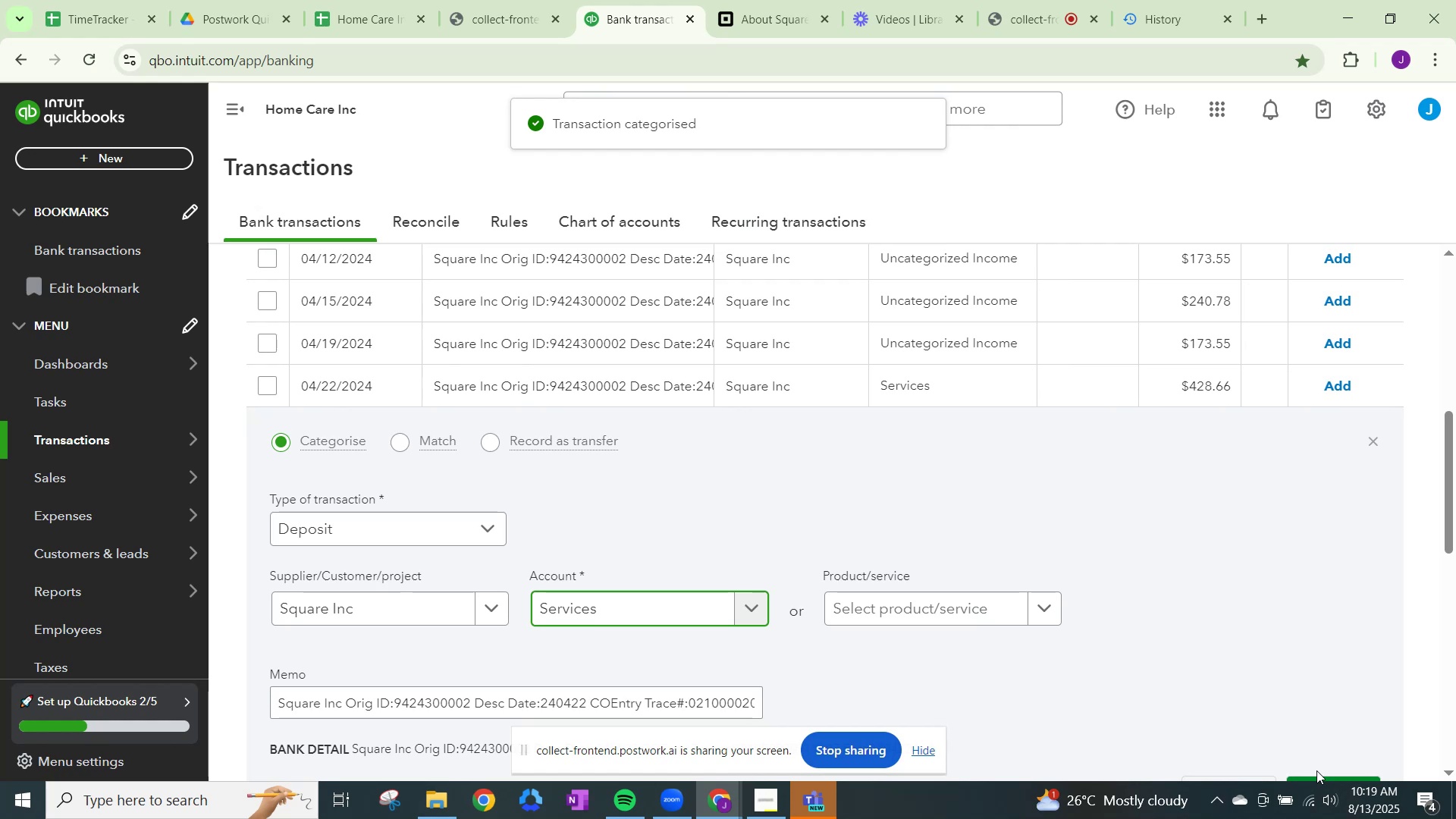 
scroll: coordinate [1307, 742], scroll_direction: down, amount: 1.0
 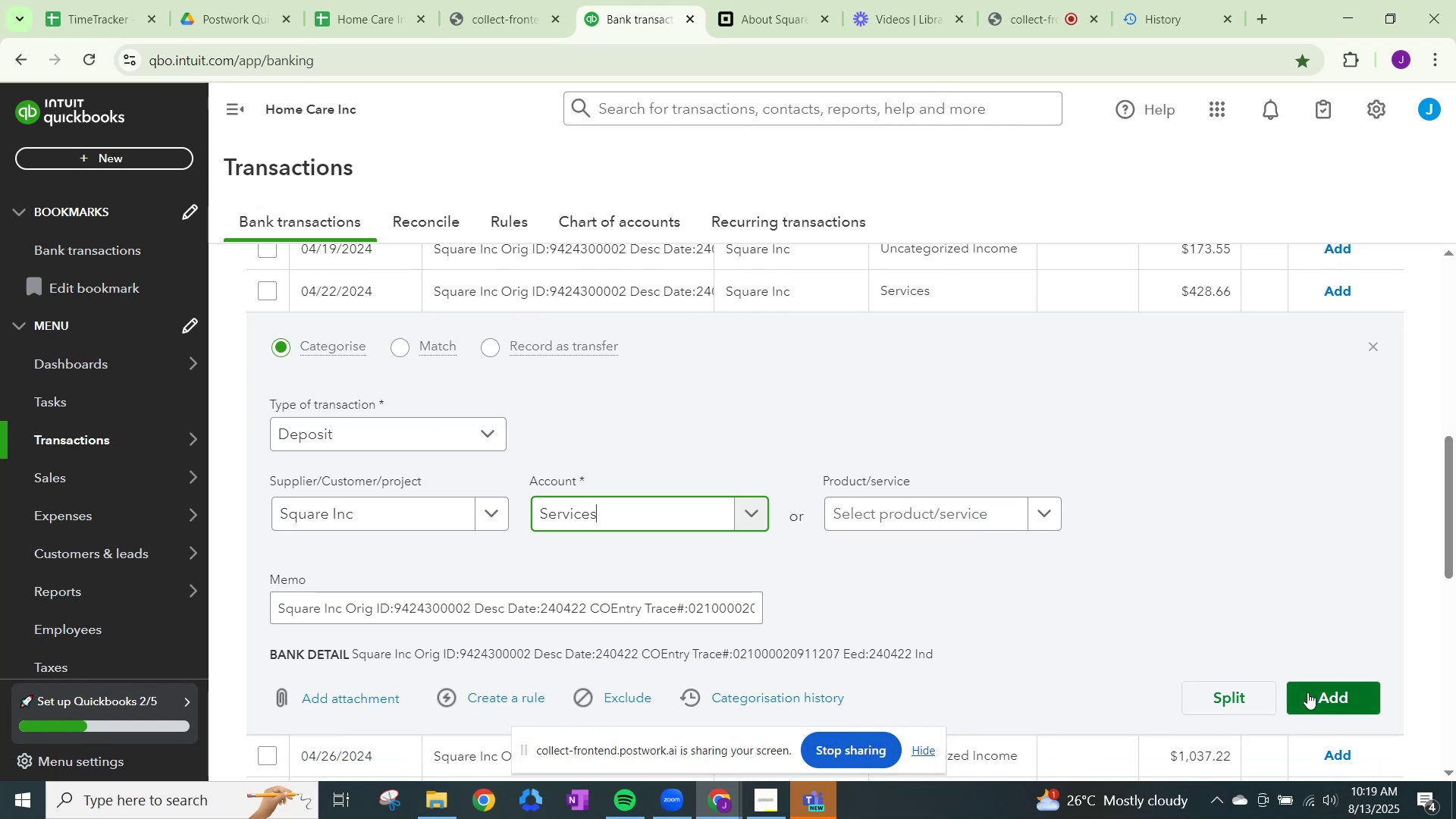 
left_click([1309, 686])
 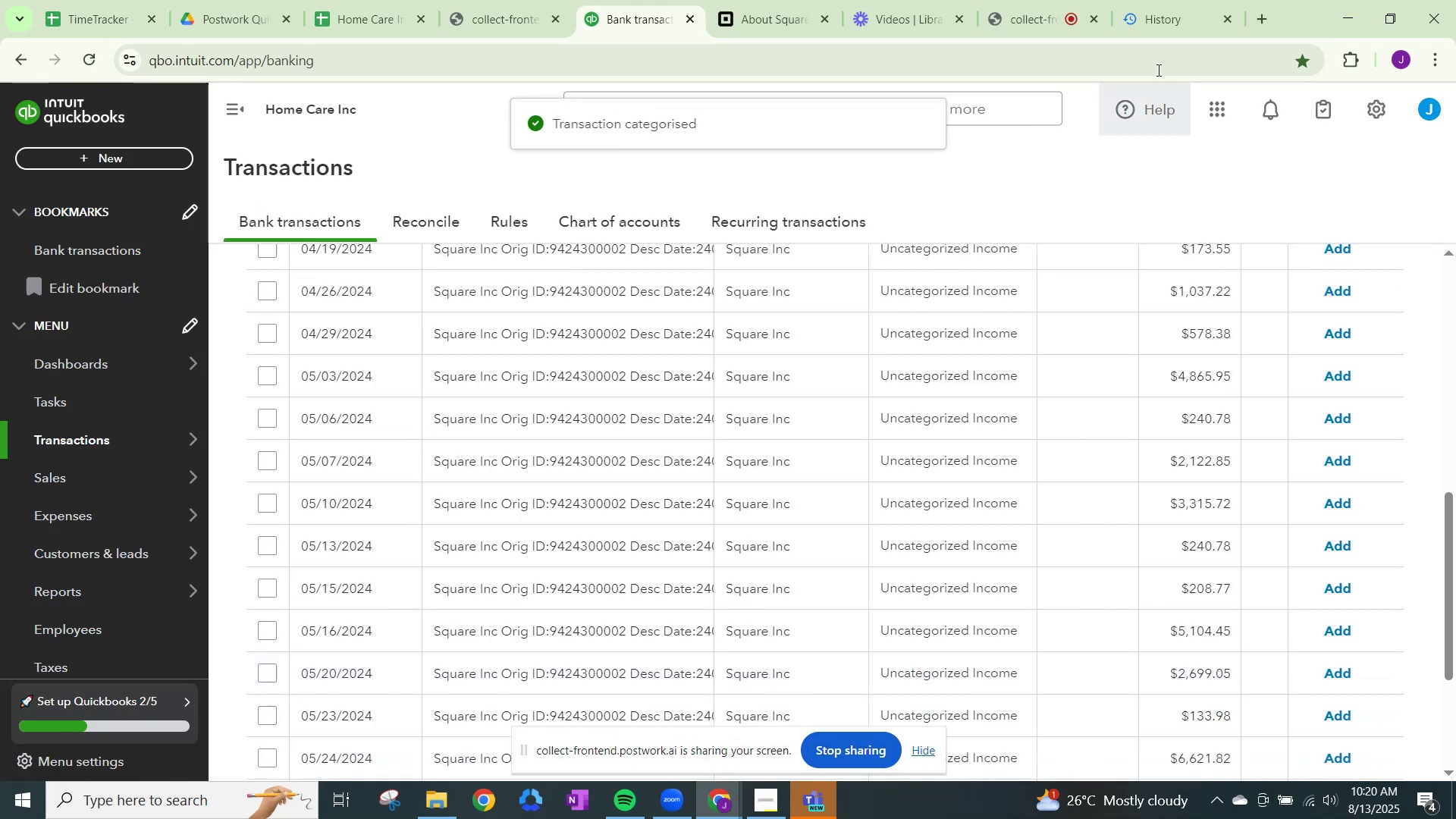 
left_click([1045, 8])
 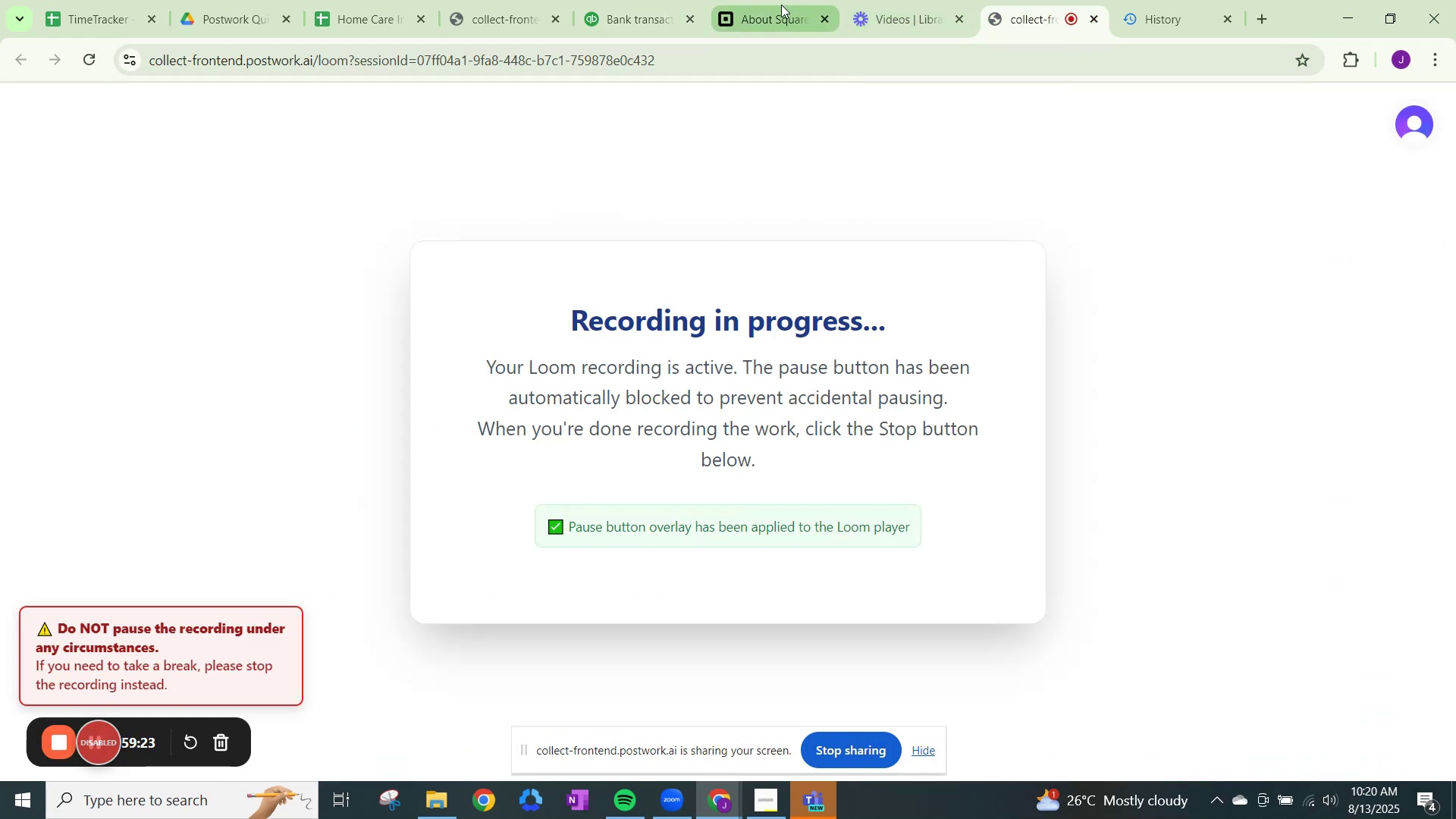 
left_click([669, 8])
 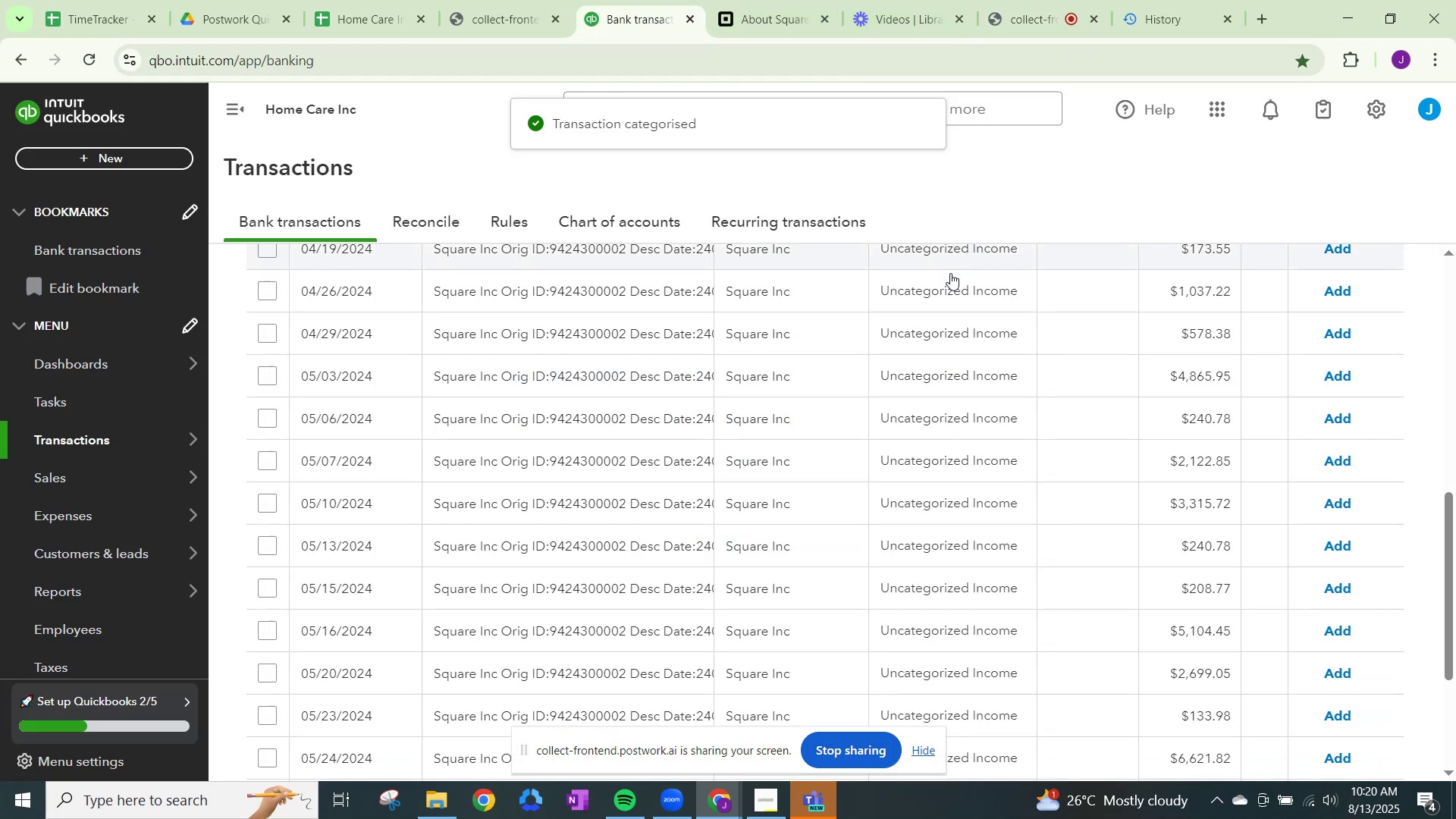 
left_click([952, 285])
 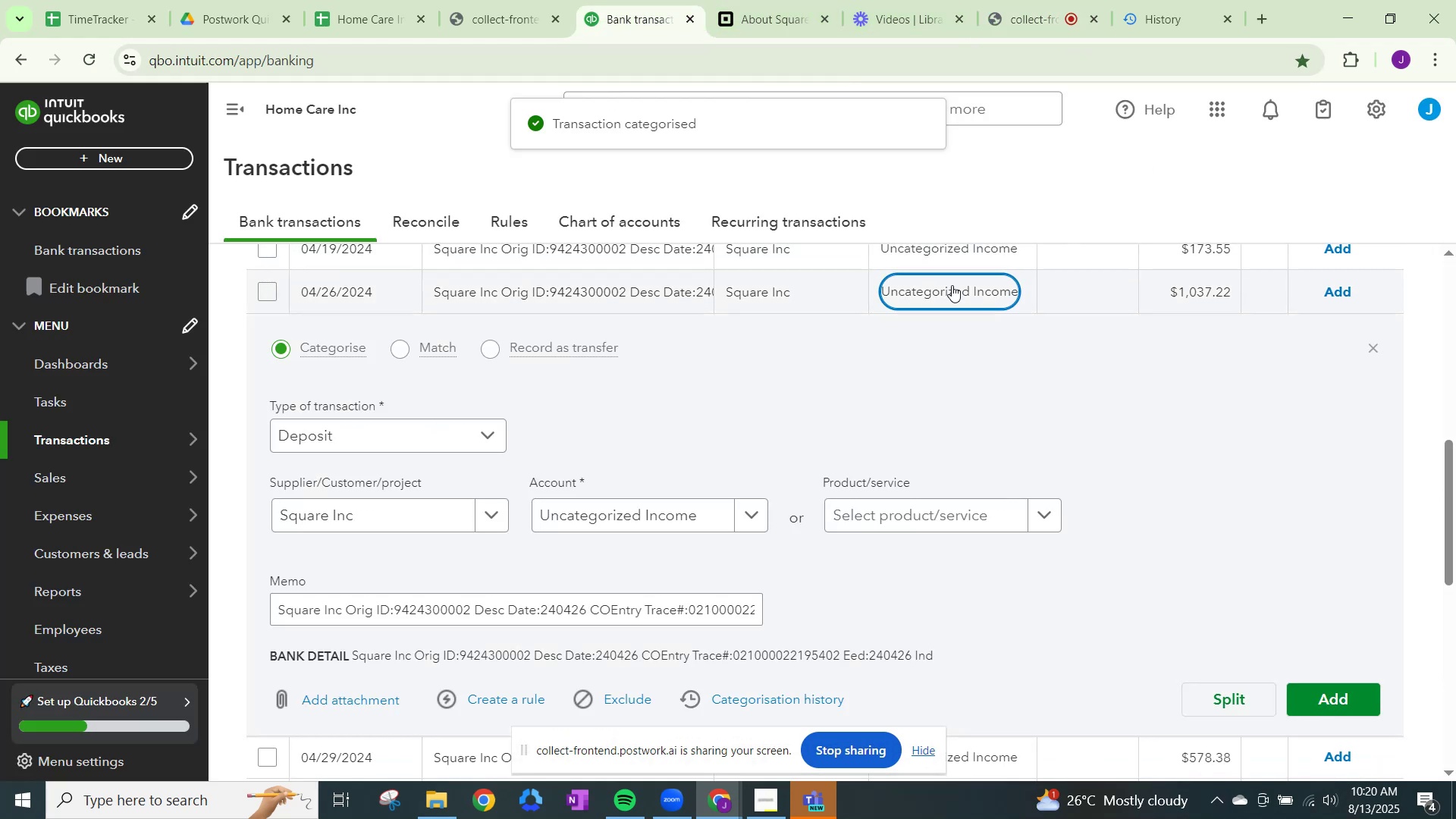 
key(Control+ControlLeft)
 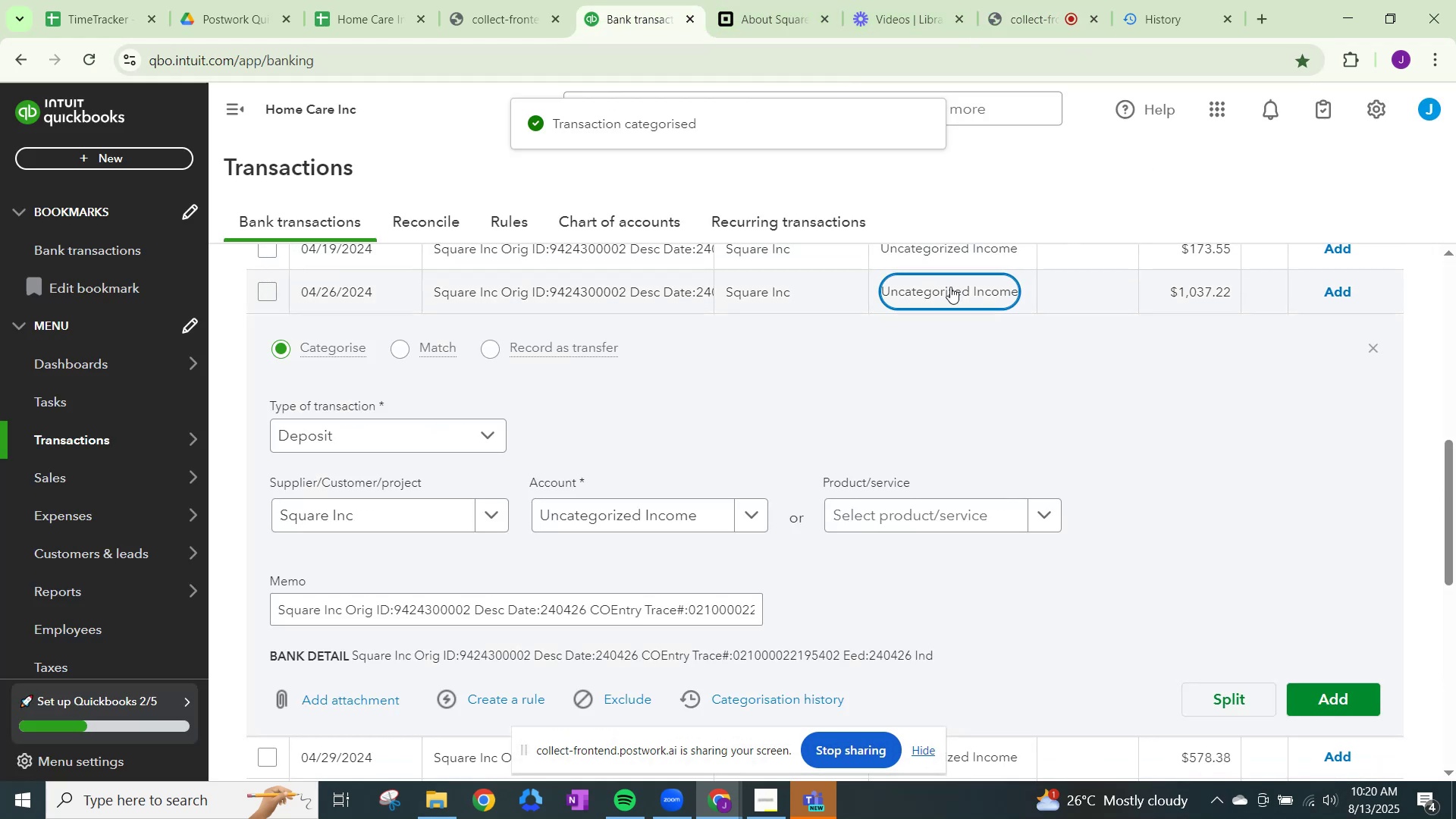 
key(Control+V)
 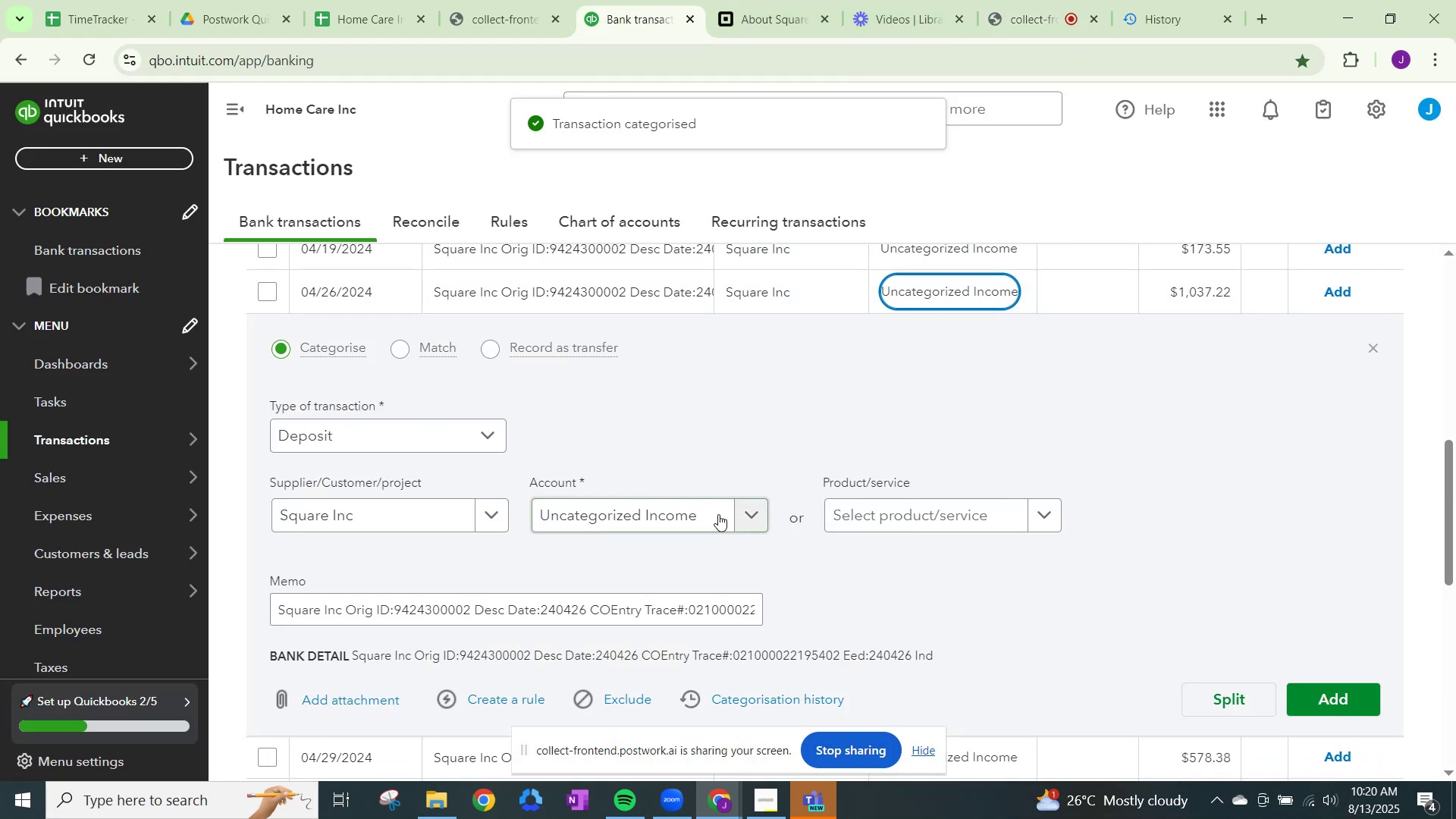 
left_click([731, 519])
 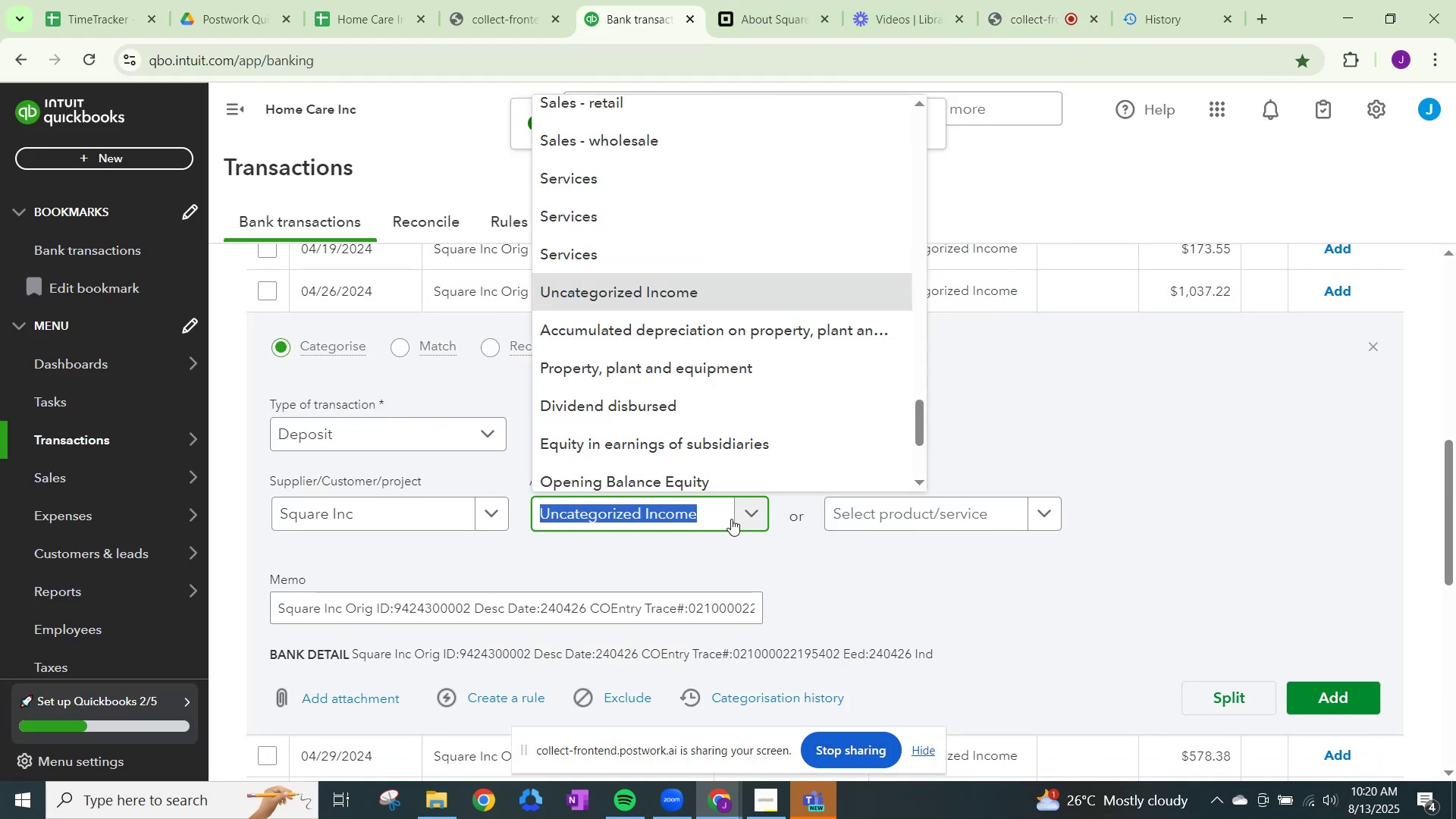 
key(Control+ControlLeft)
 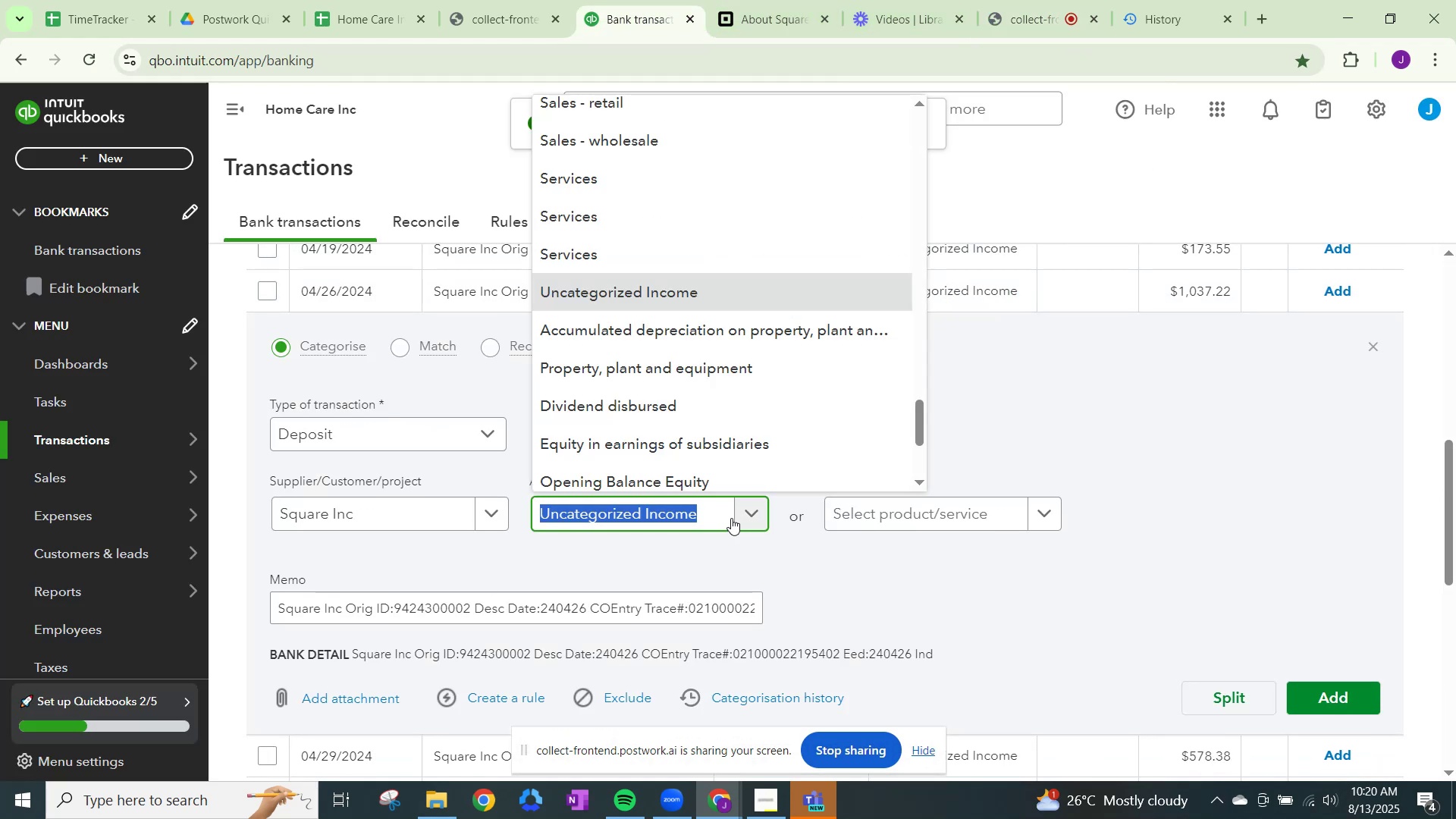 
key(Control+V)
 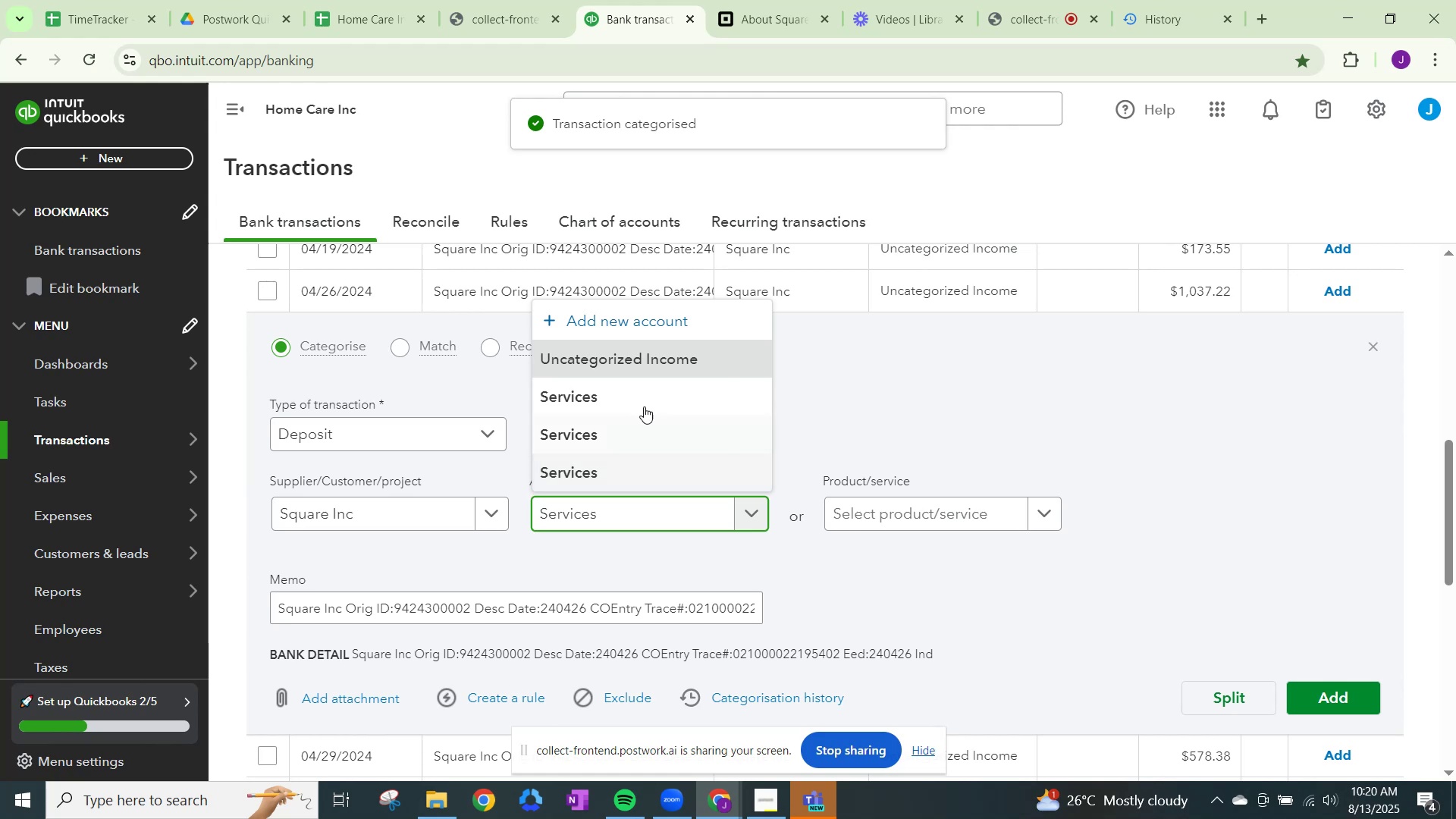 
left_click([645, 391])
 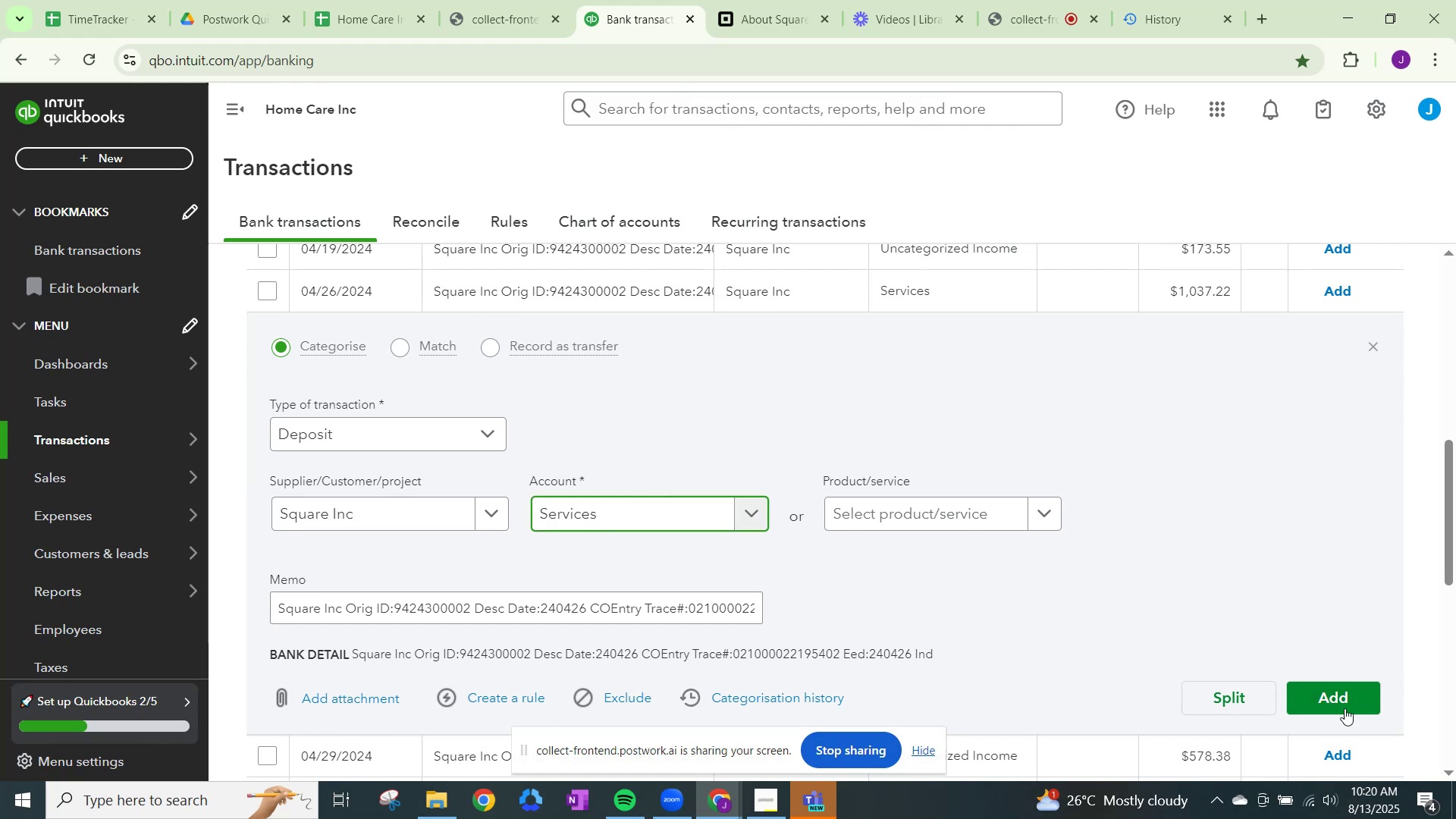 
left_click([1335, 700])
 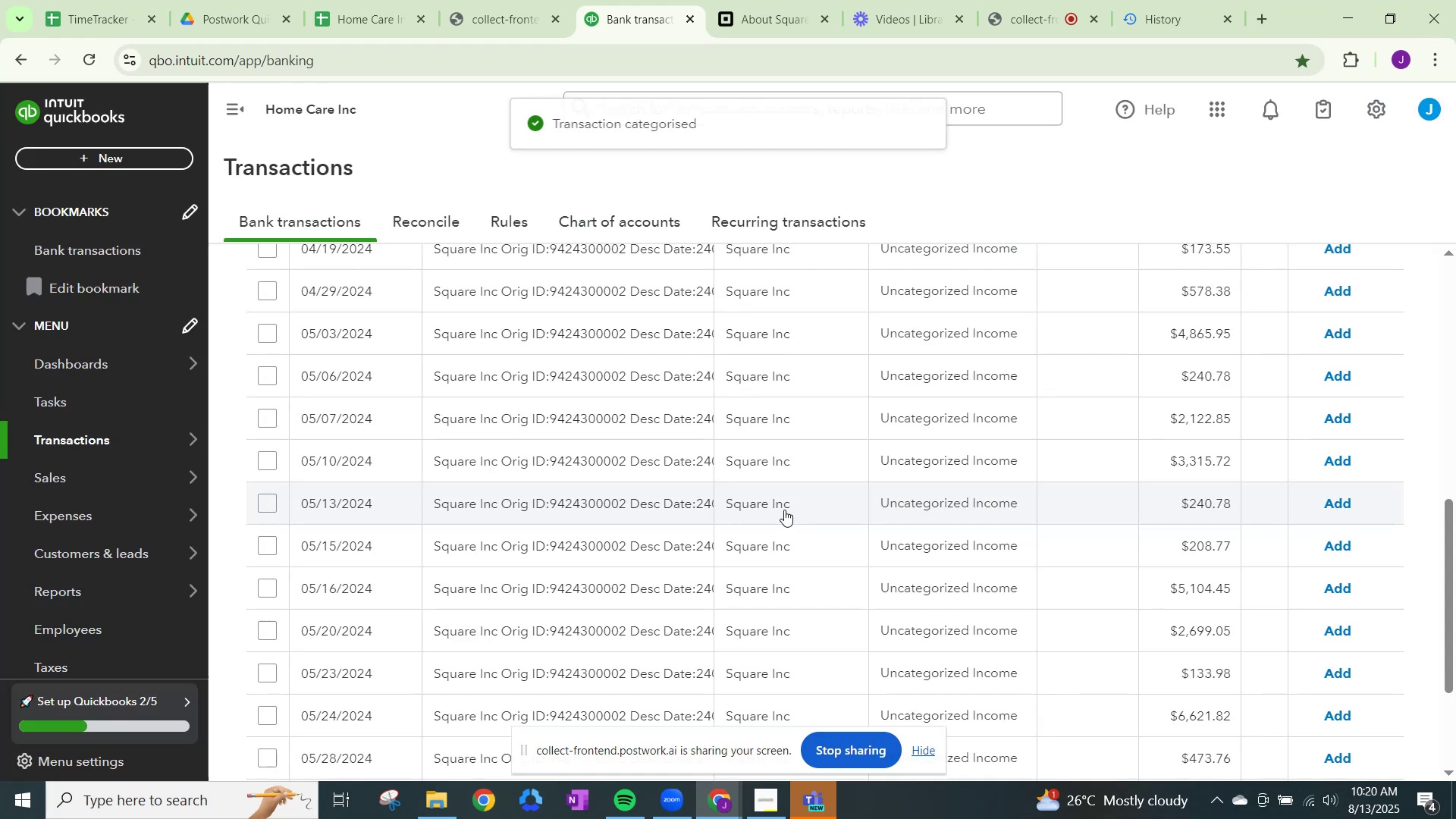 
left_click([790, 509])
 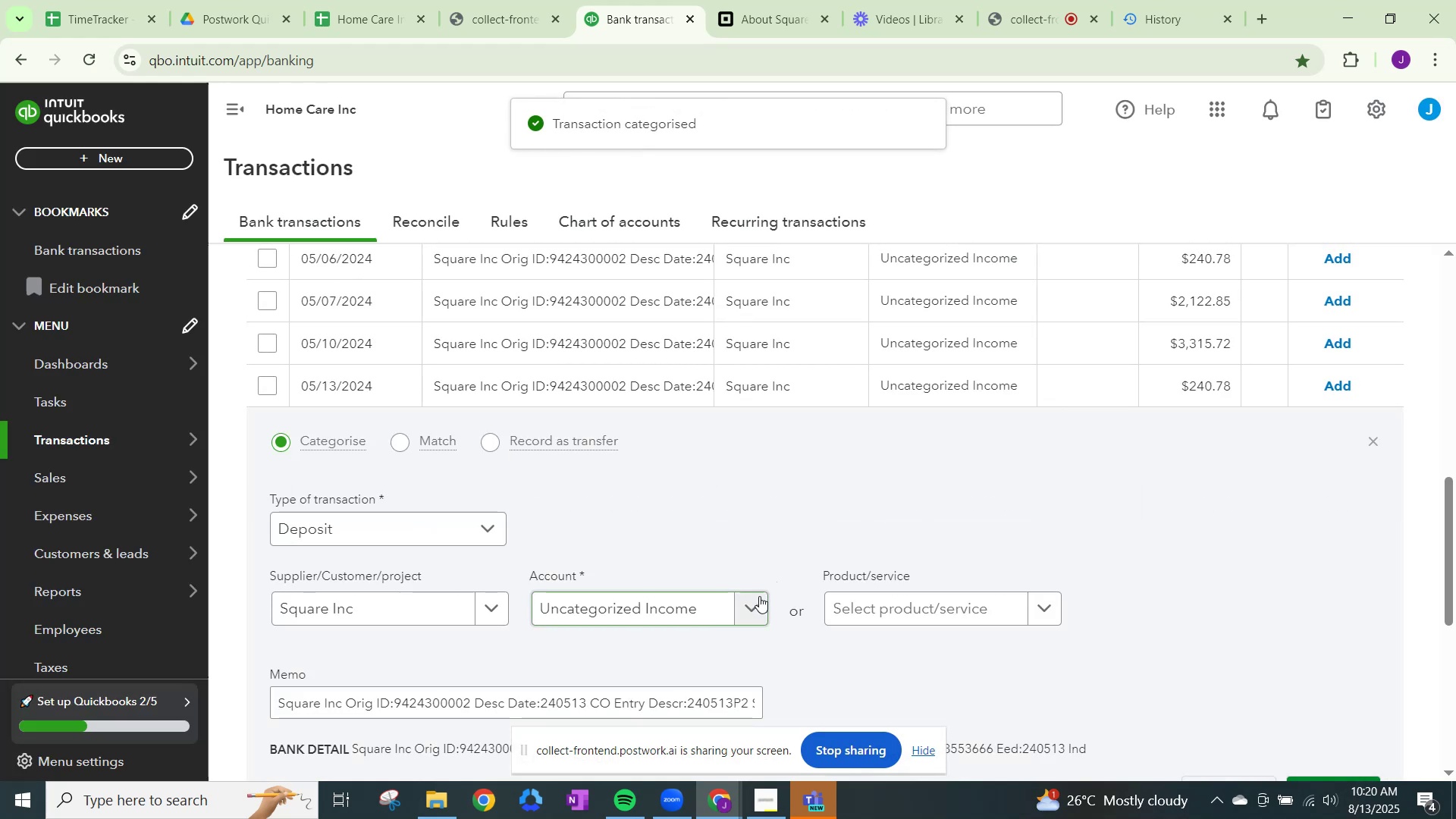 
key(Control+ControlLeft)
 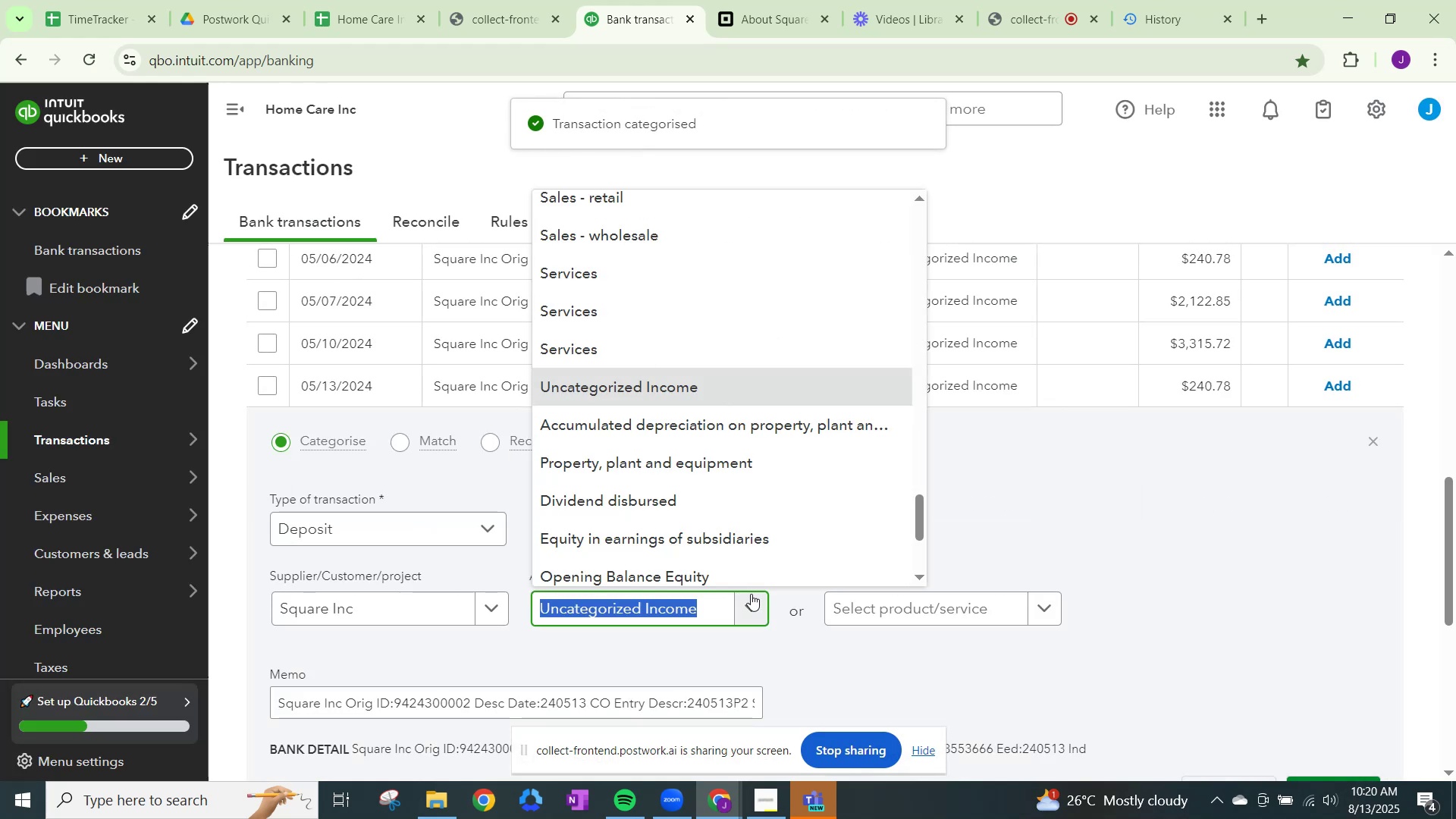 
key(Control+V)
 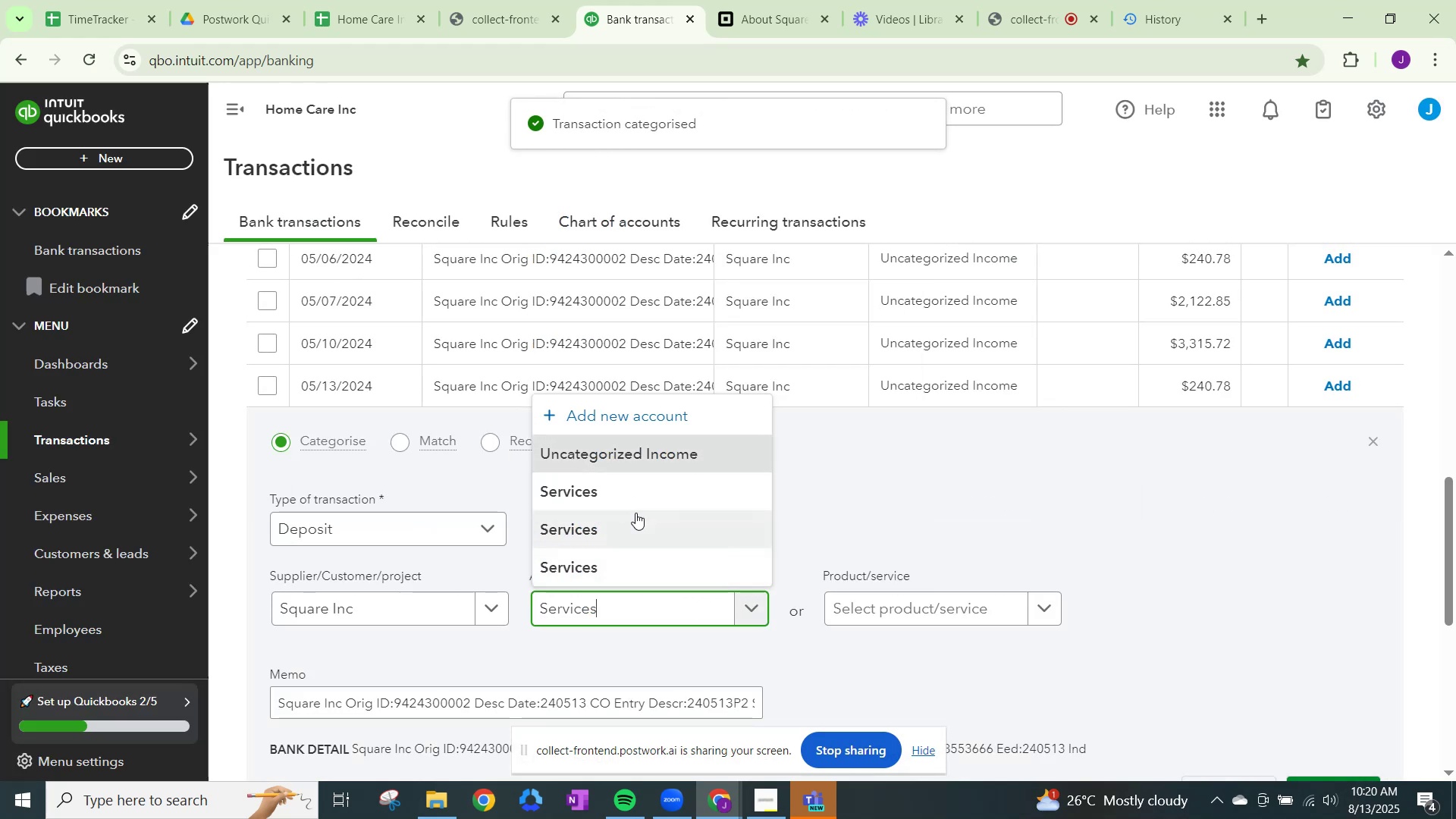 
left_click([641, 495])
 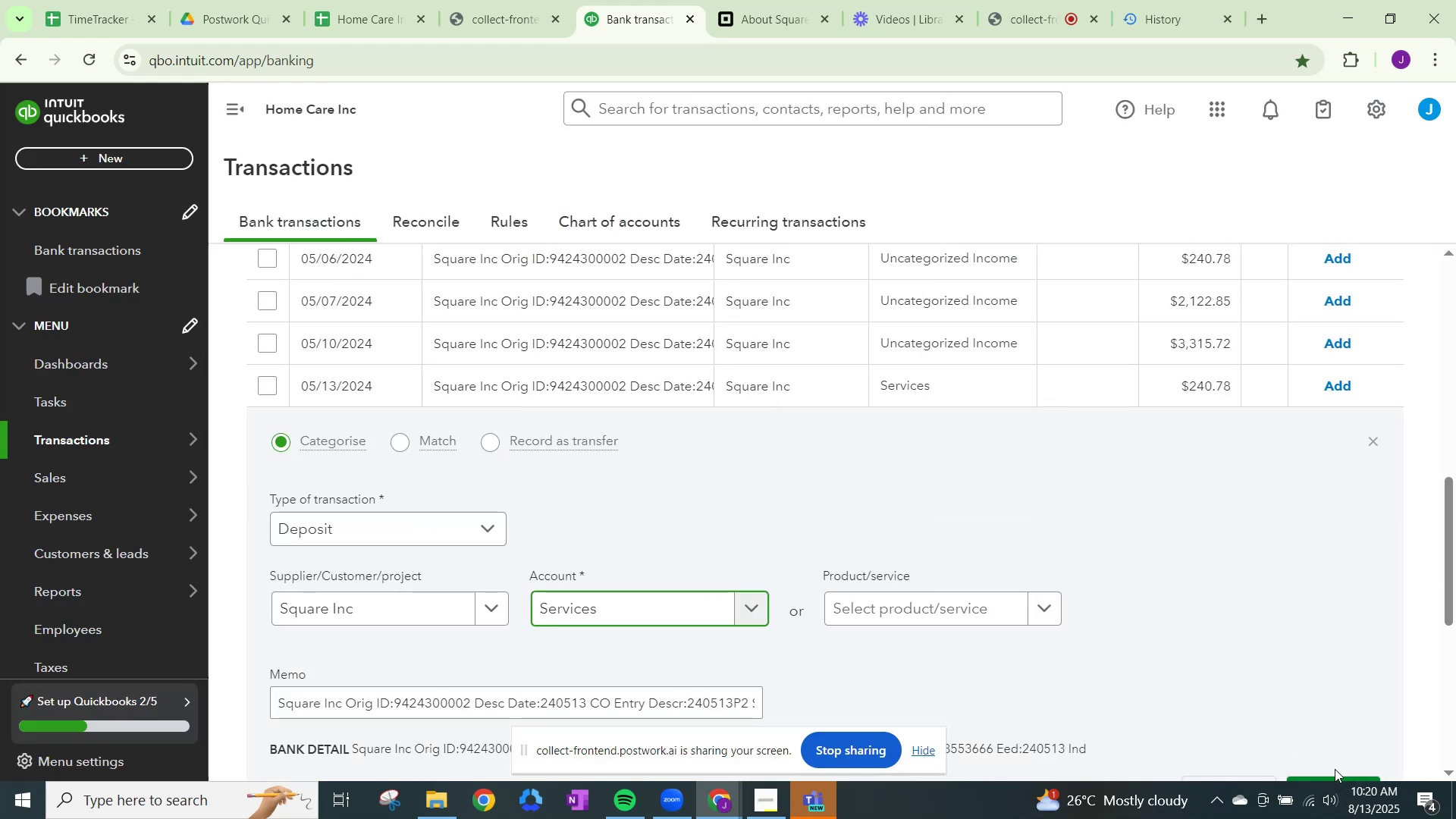 
scroll: coordinate [1263, 708], scroll_direction: down, amount: 1.0
 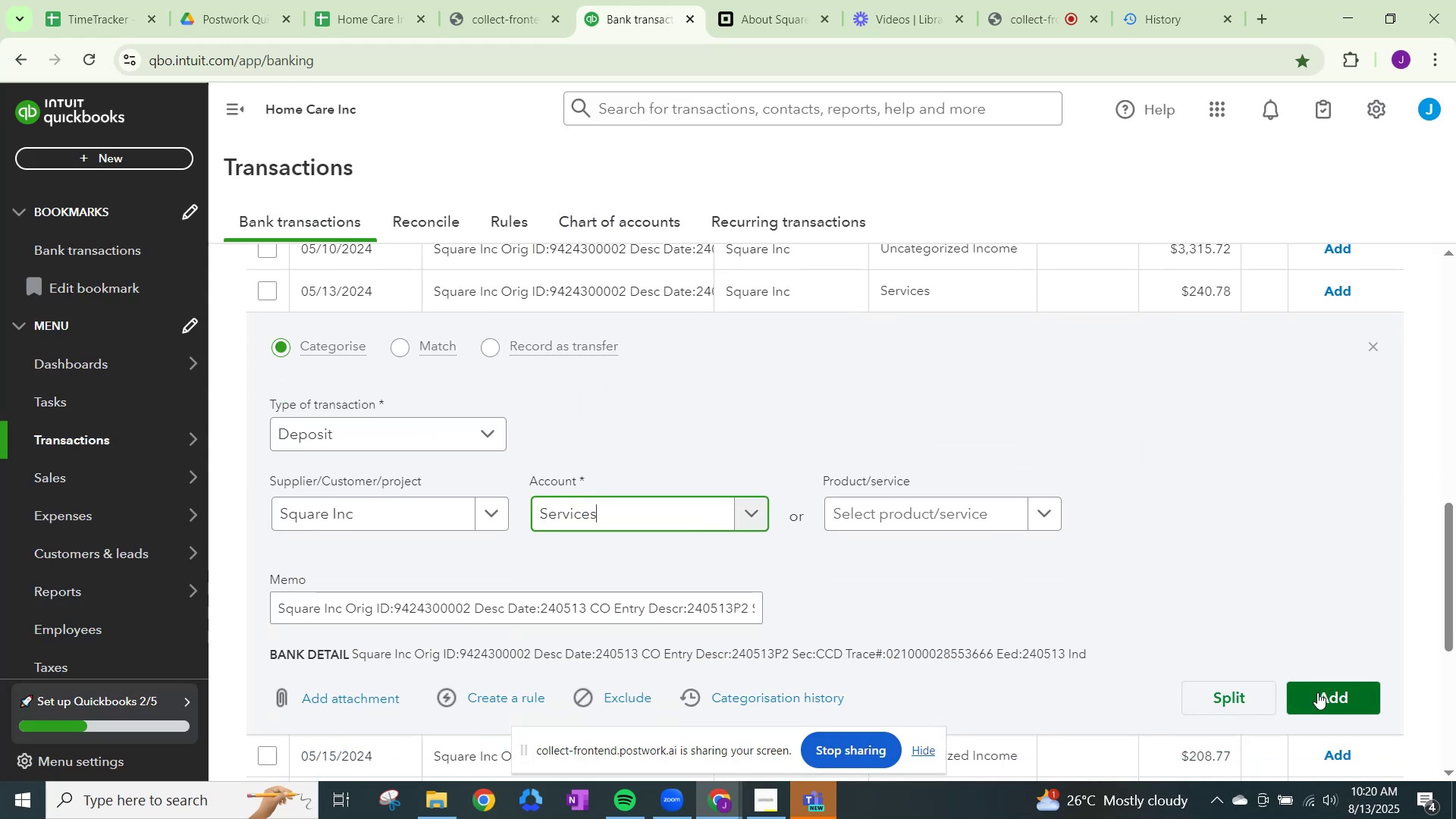 
left_click([1319, 692])
 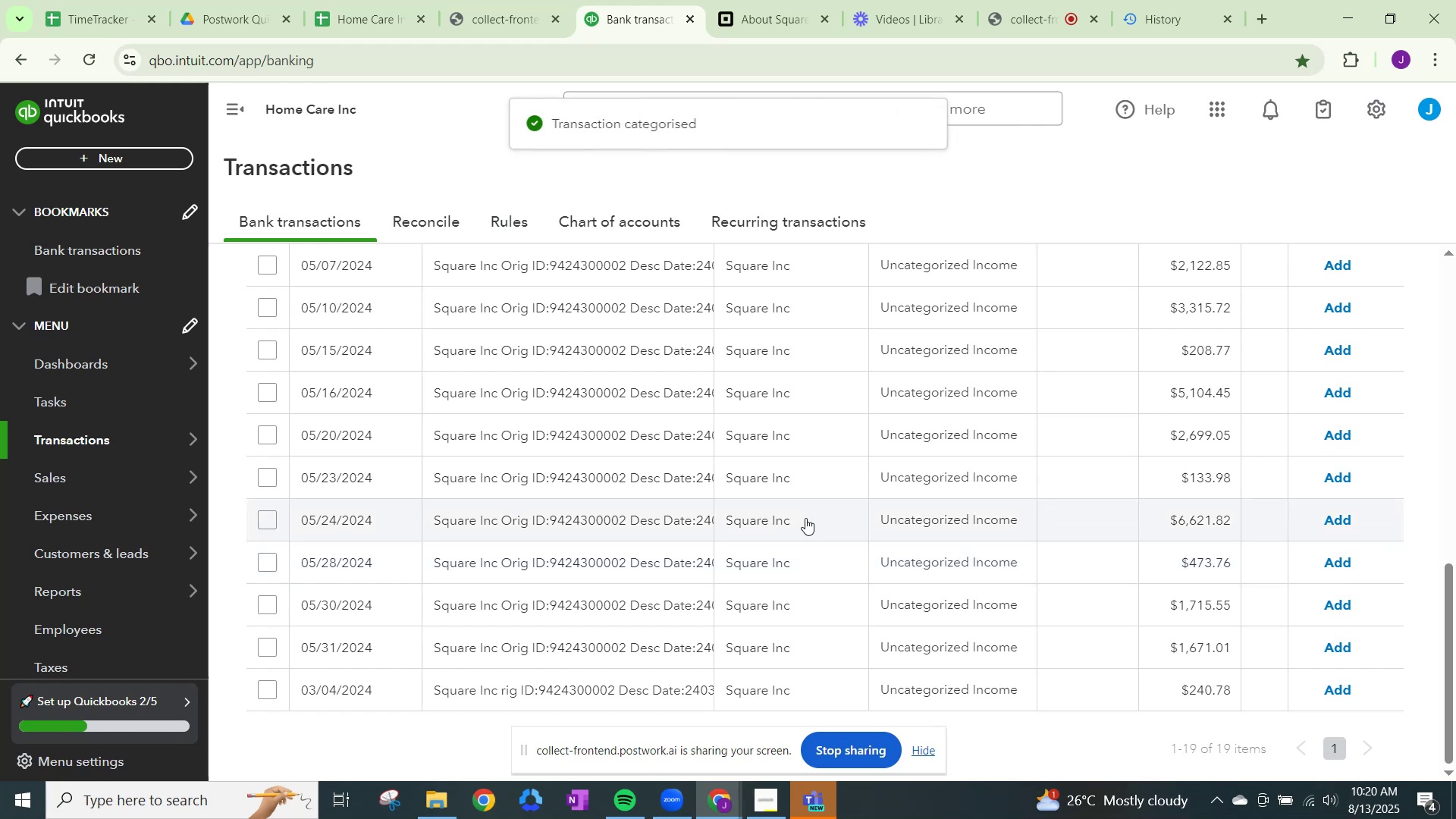 
left_click([805, 502])
 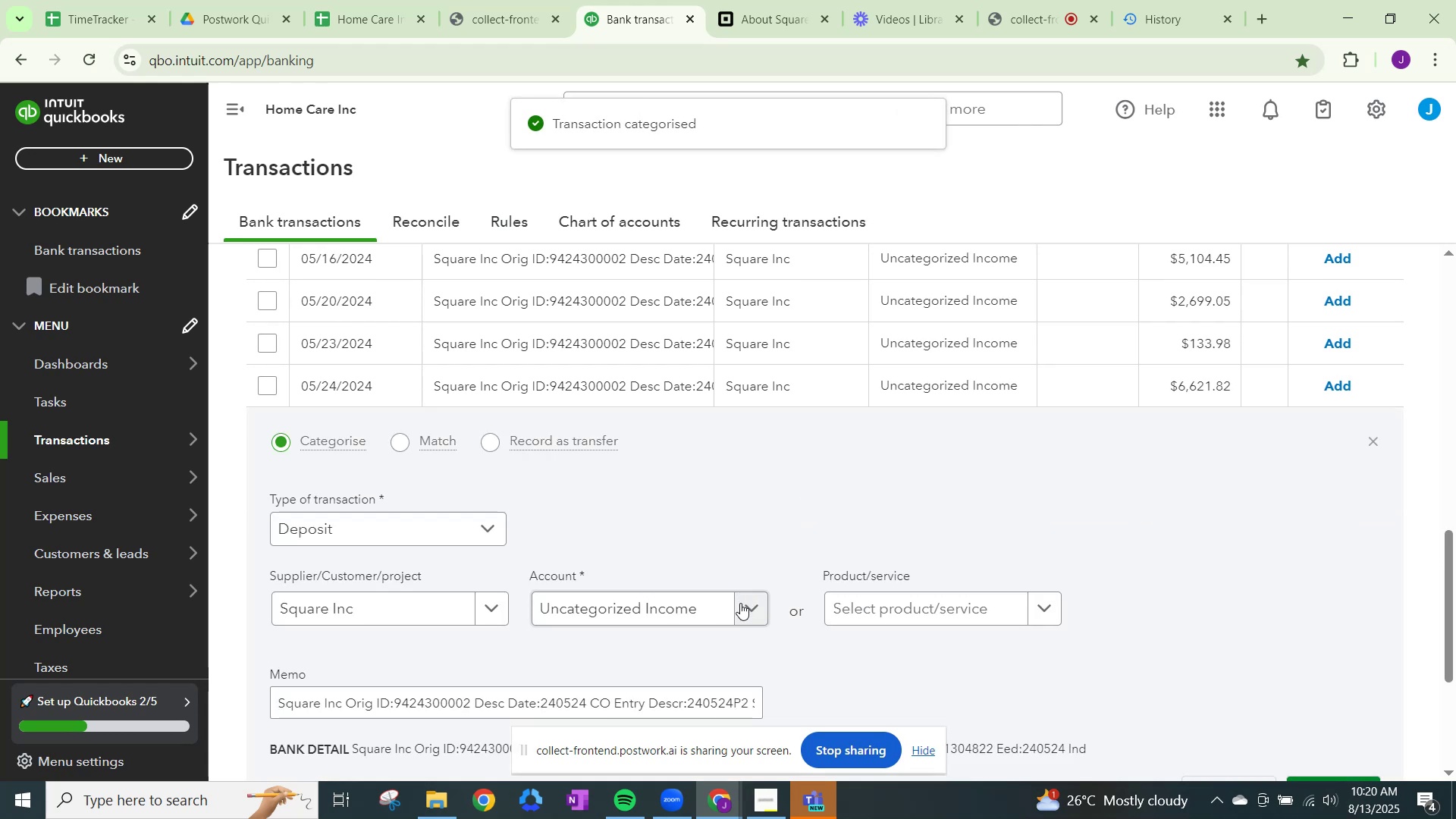 
left_click([741, 605])
 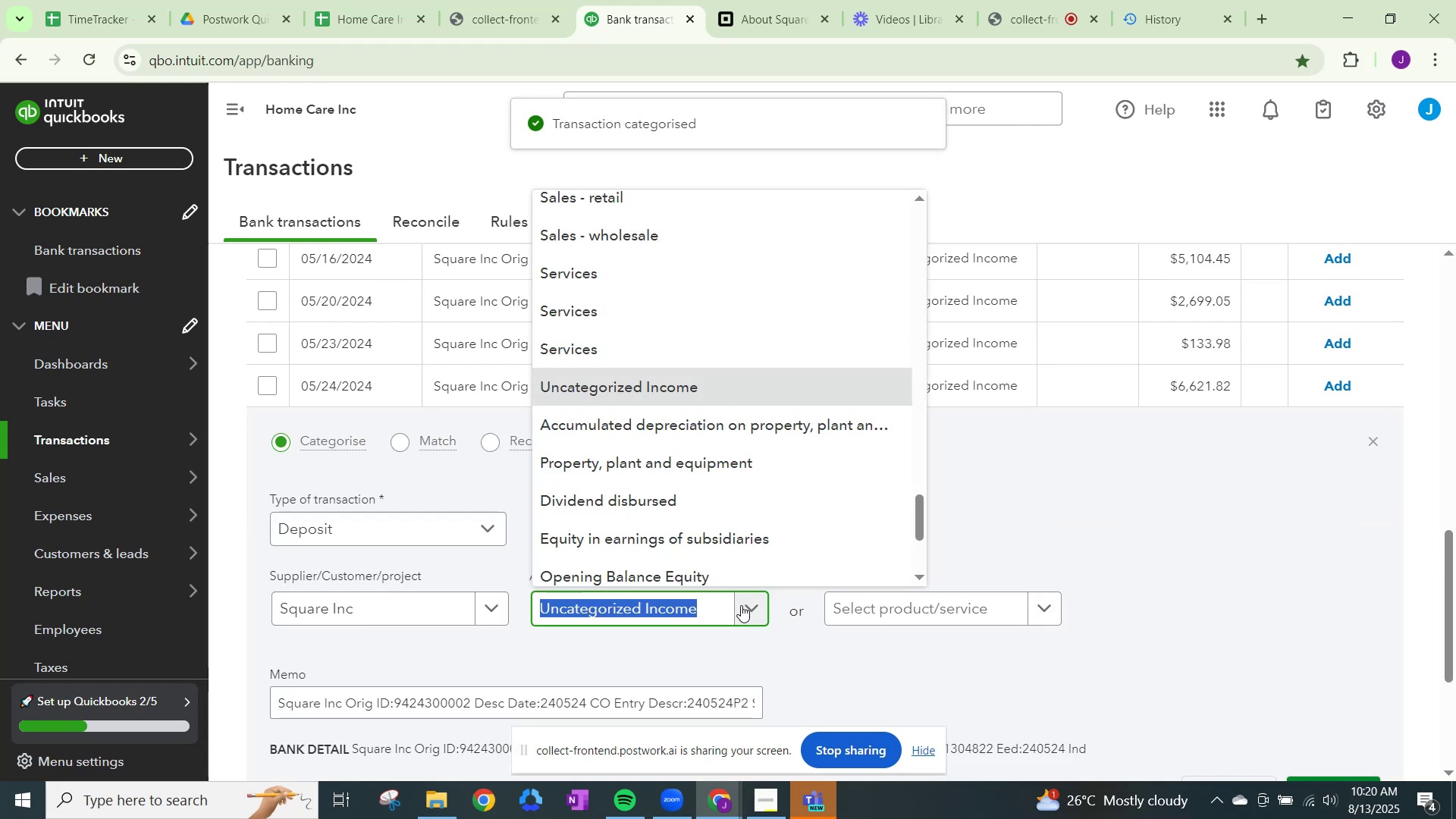 
key(Control+ControlLeft)
 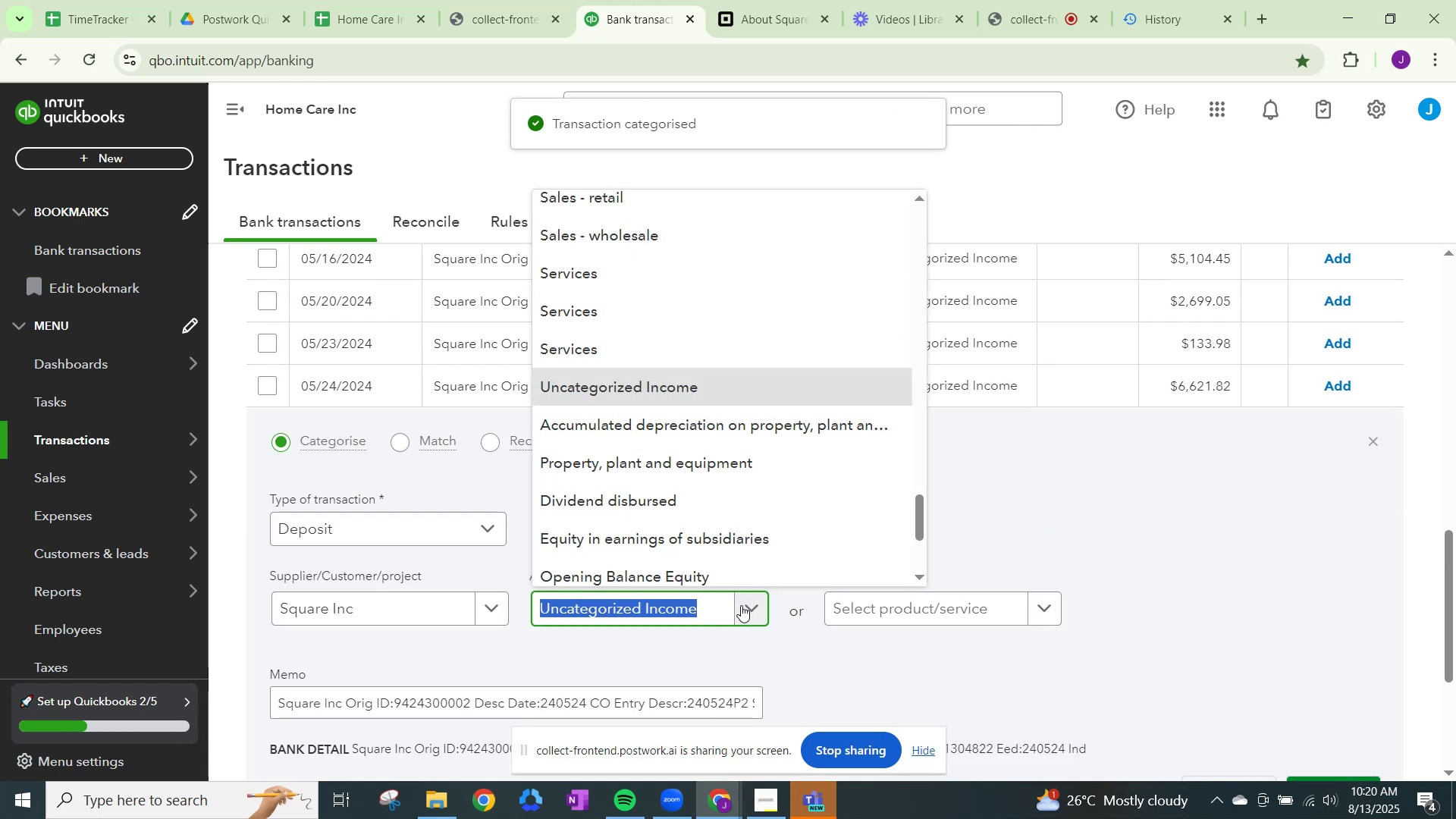 
key(Control+V)
 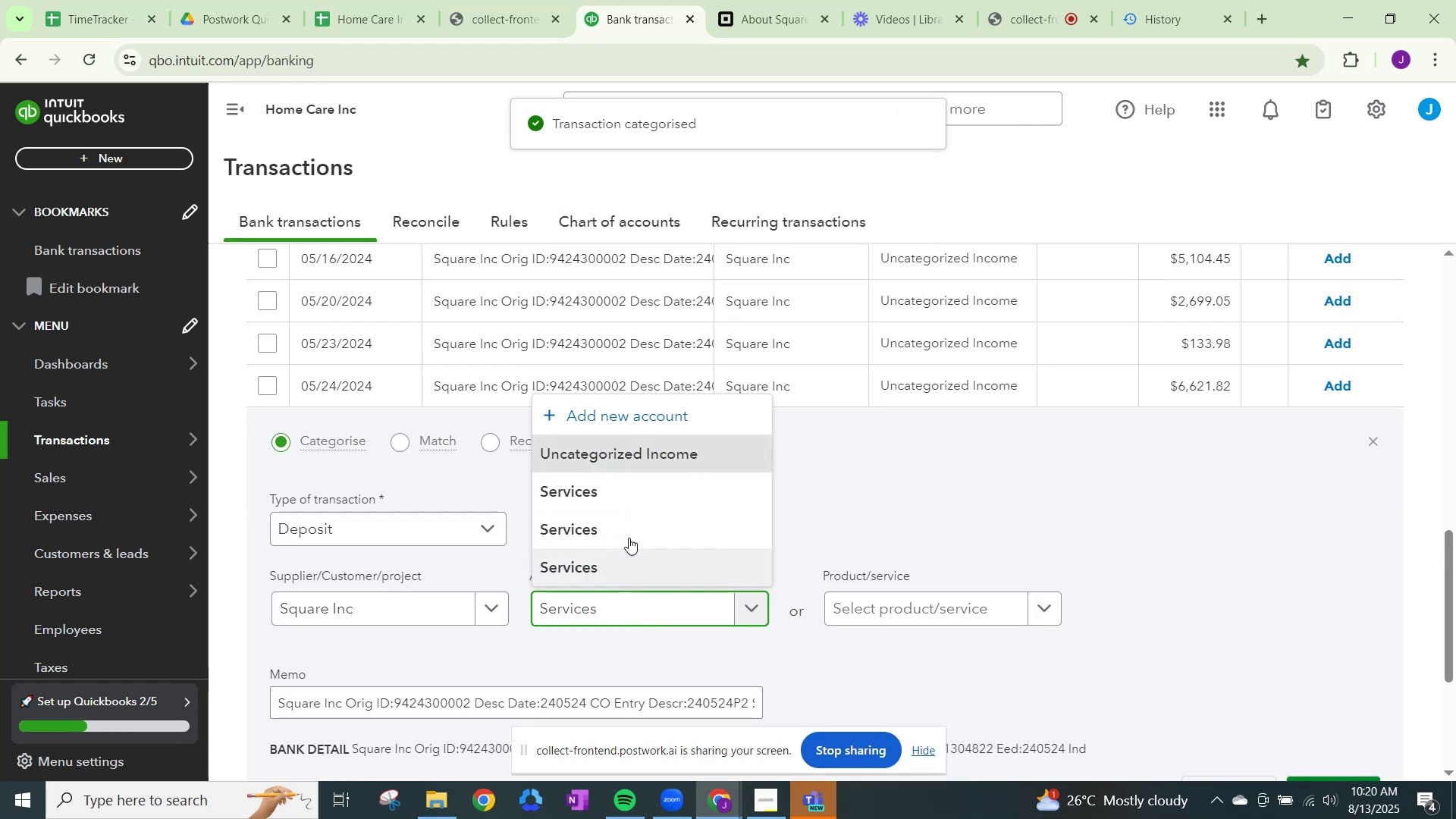 
left_click([636, 508])
 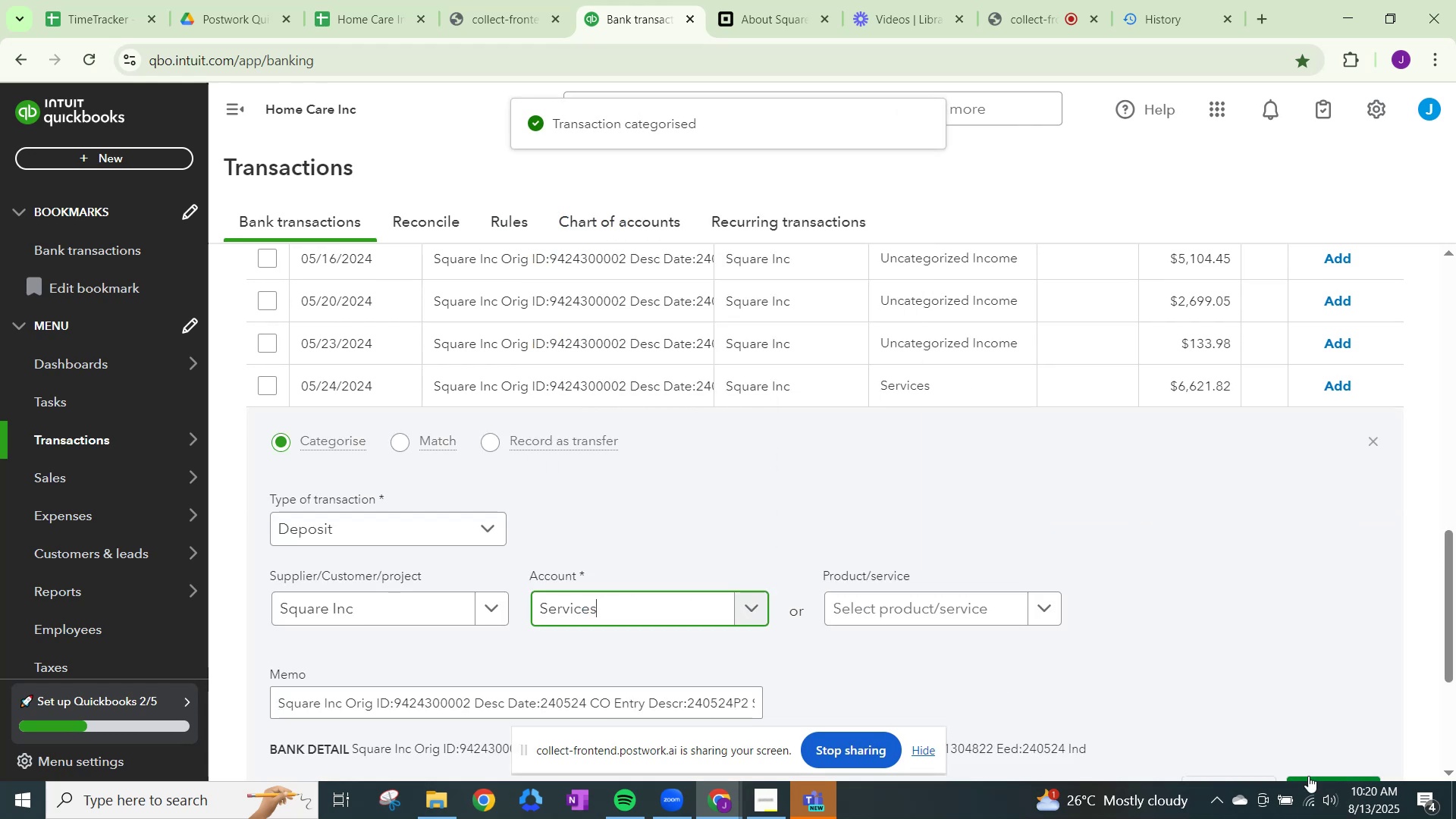 
scroll: coordinate [1326, 757], scroll_direction: down, amount: 1.0
 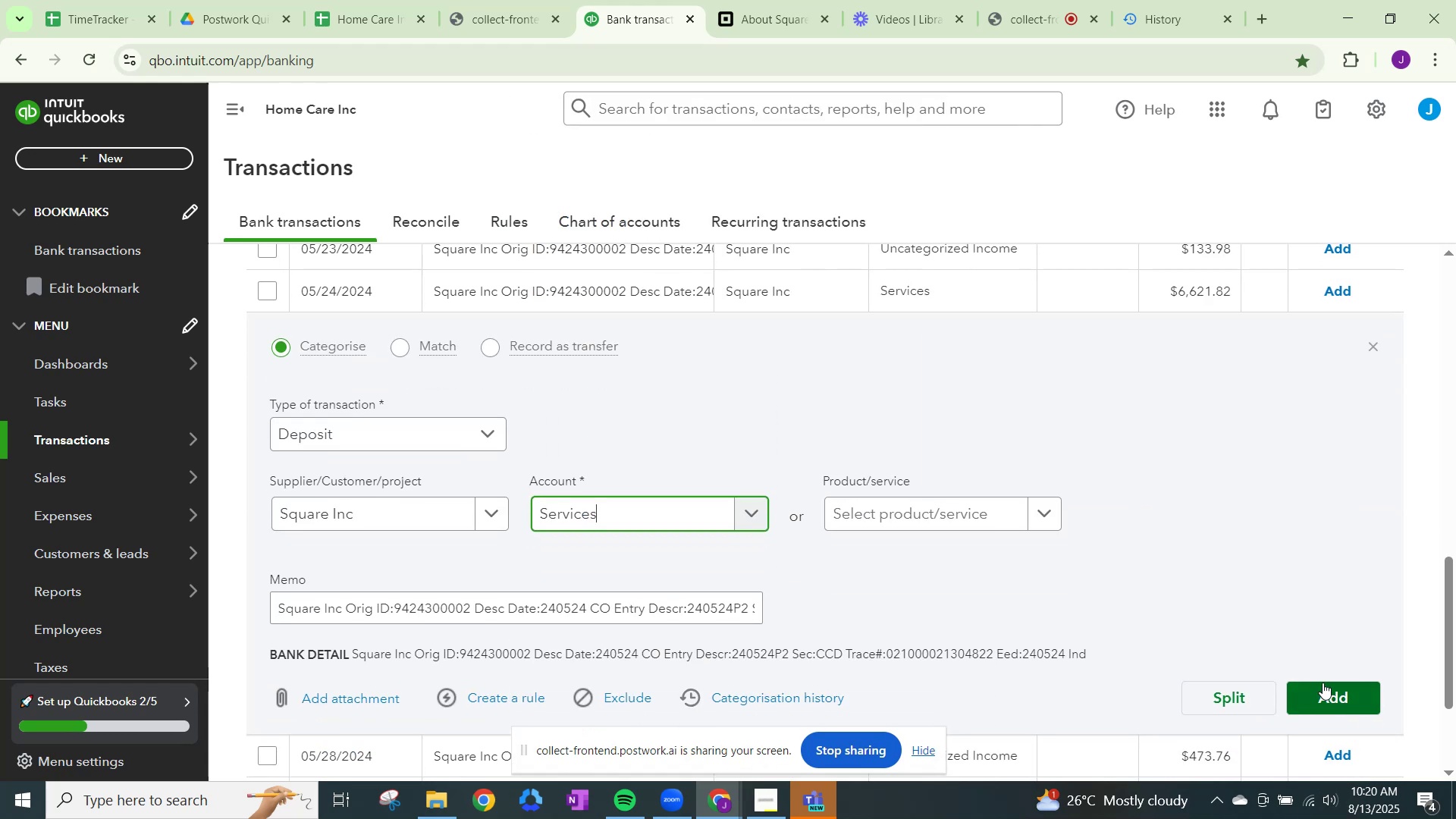 
left_click([1323, 682])
 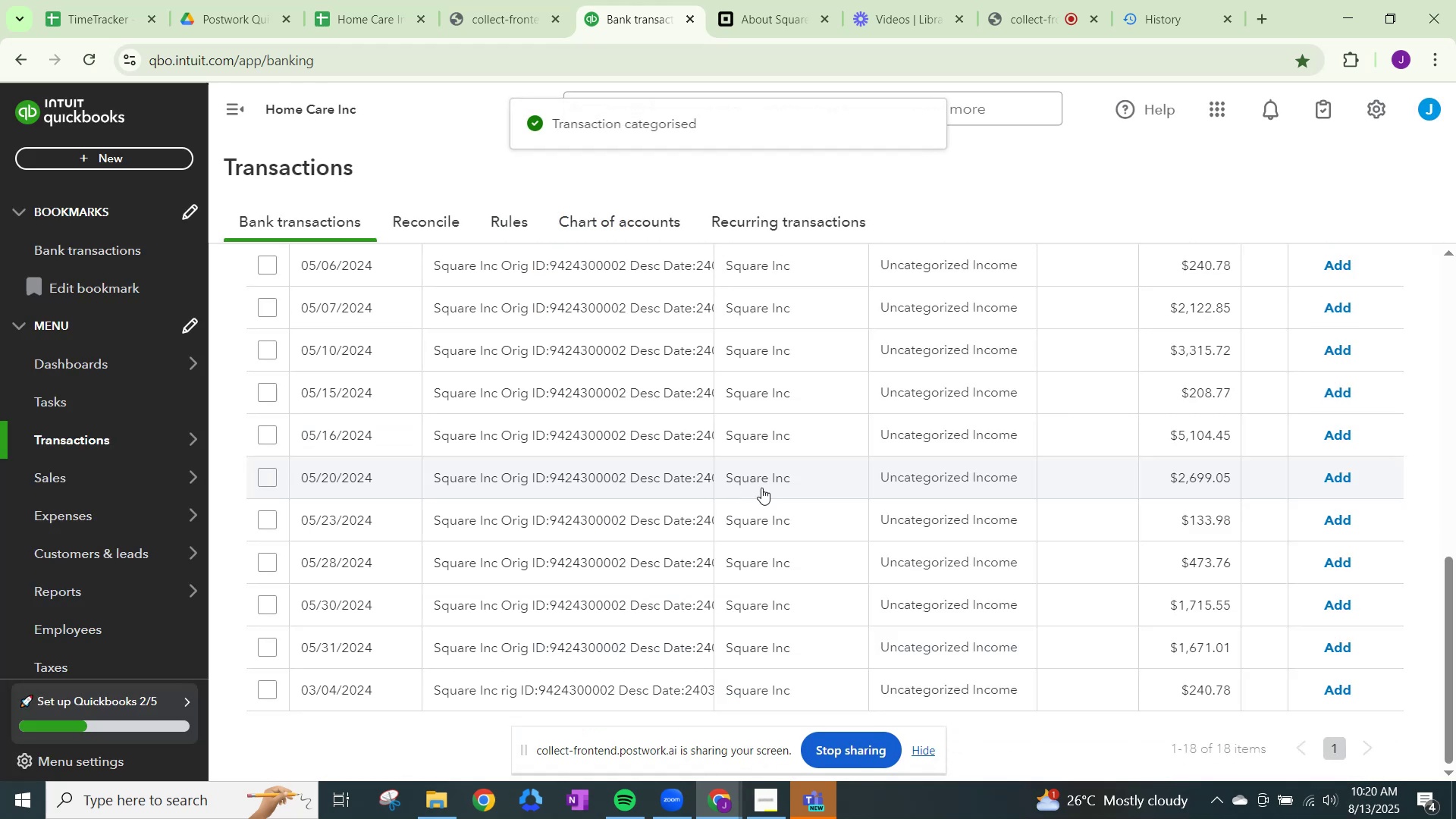 
scroll: coordinate [945, 291], scroll_direction: up, amount: 3.0
 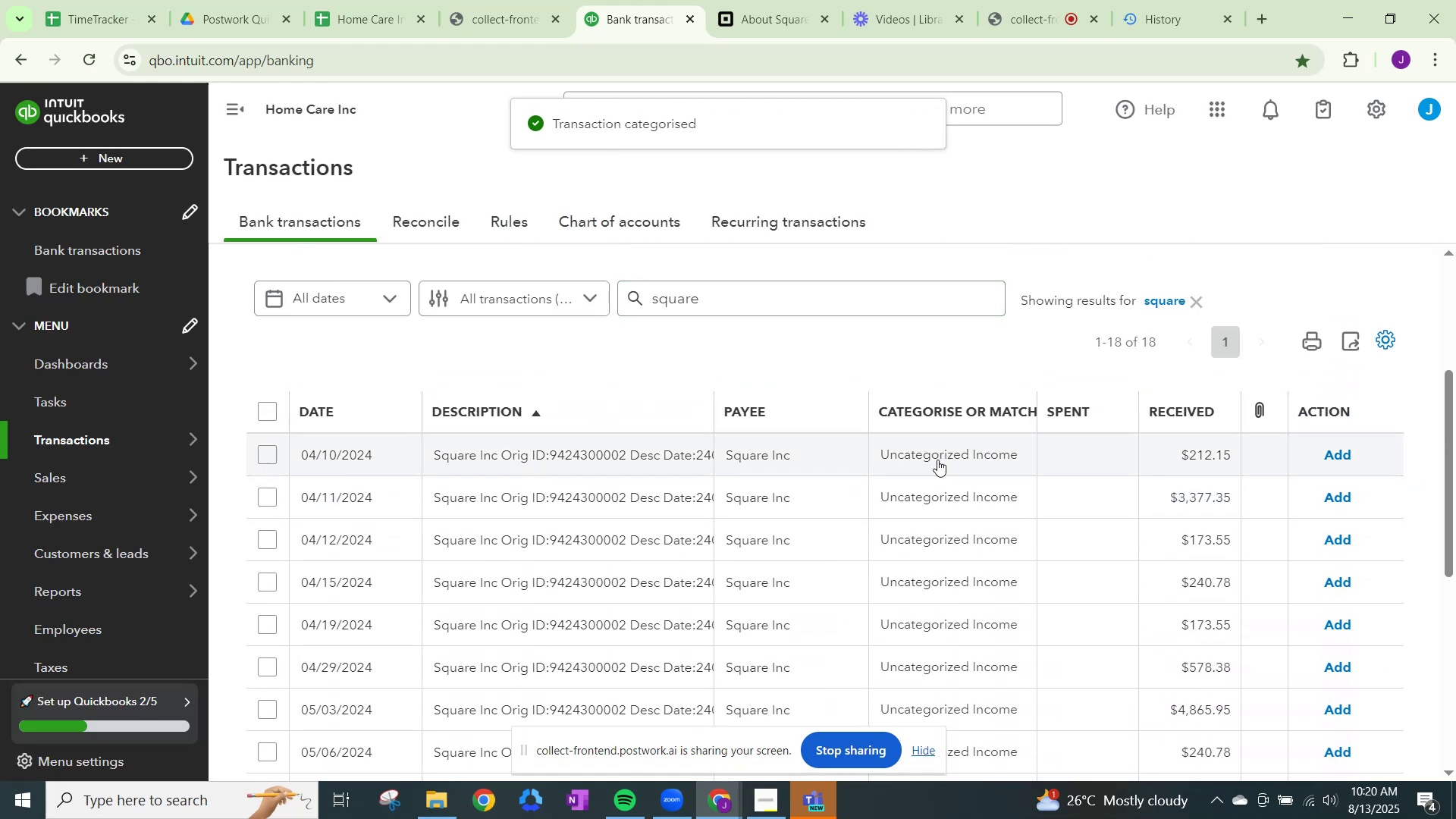 
left_click([937, 460])
 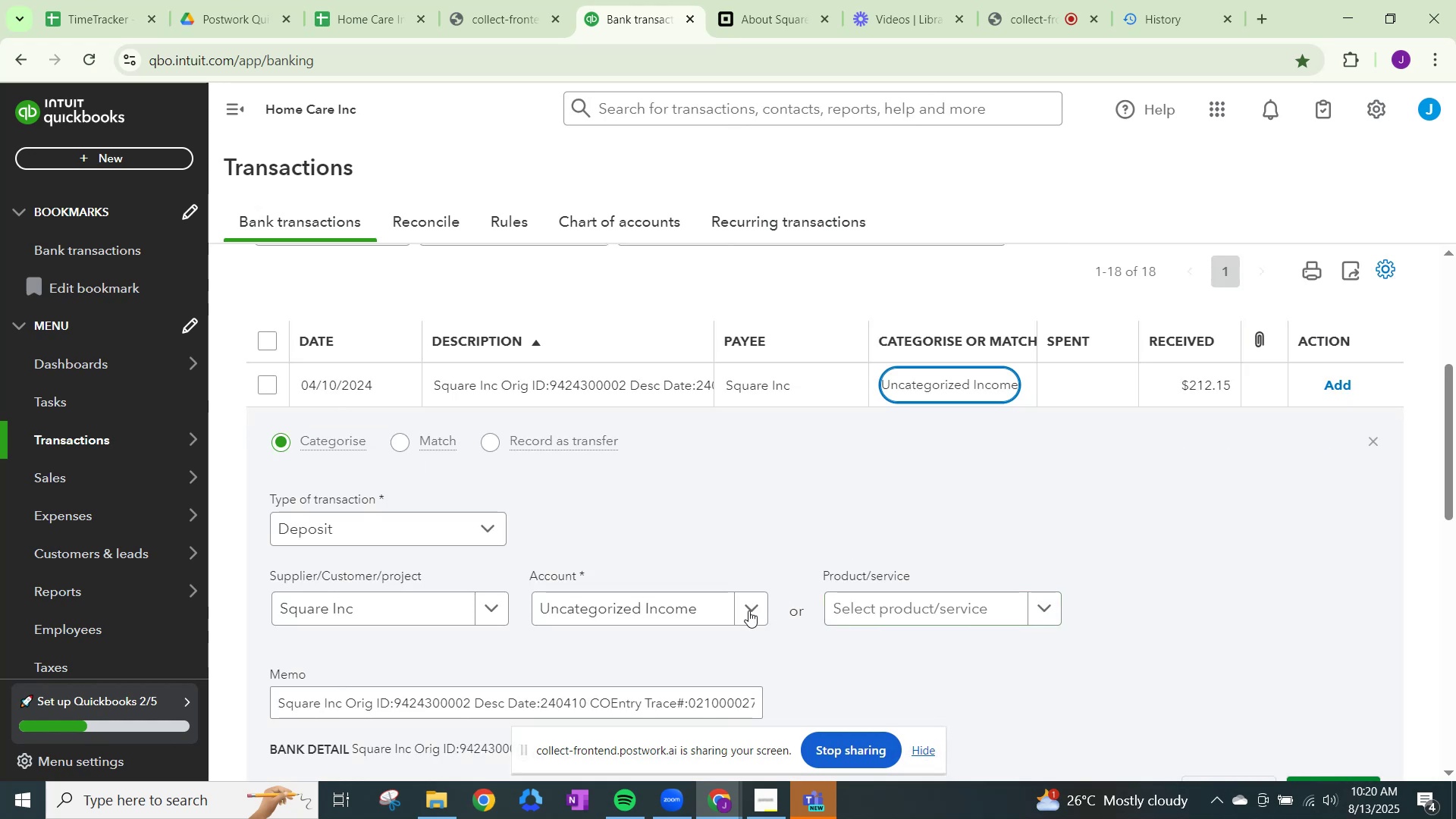 
left_click([748, 614])
 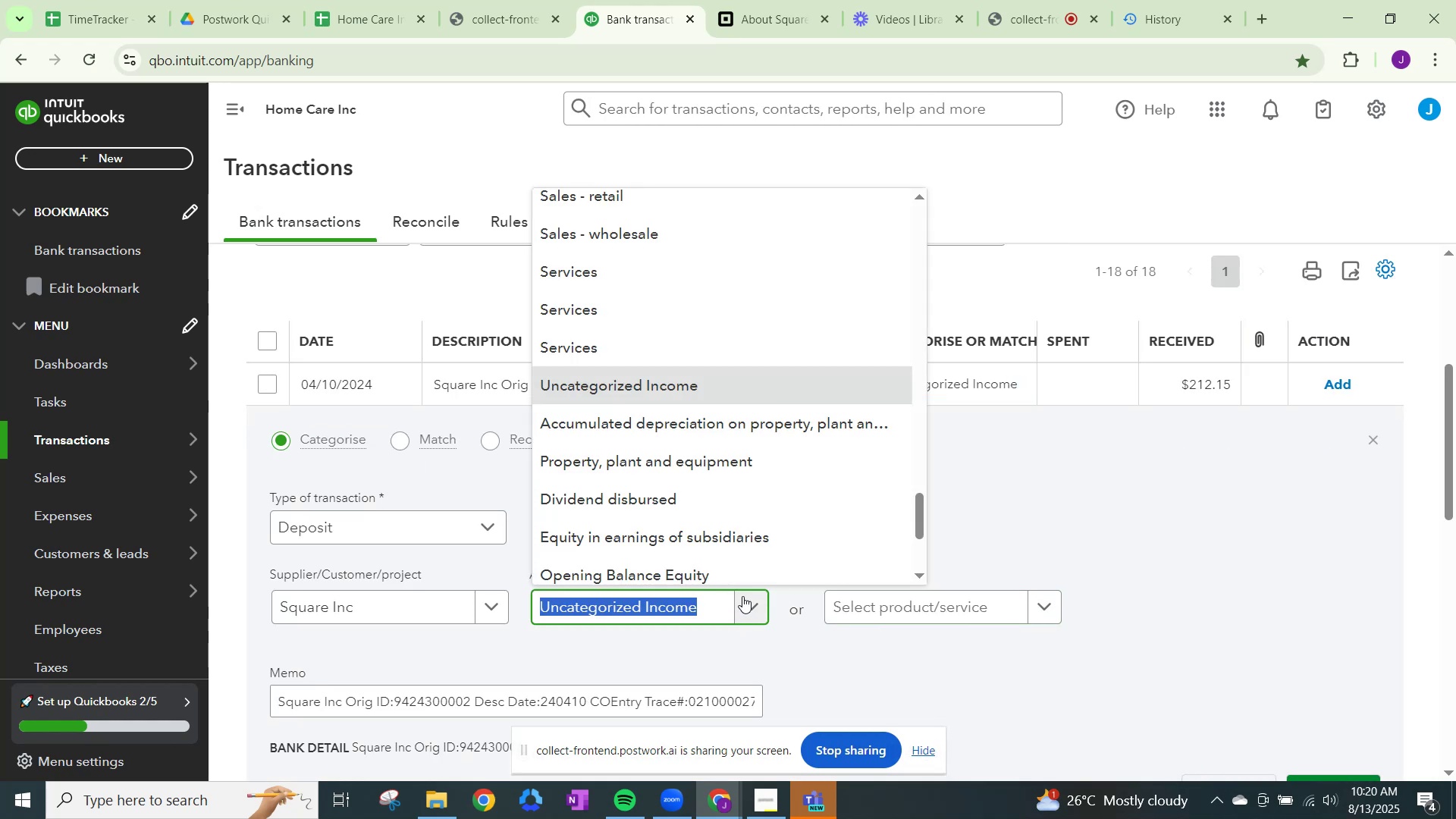 
key(Control+ControlLeft)
 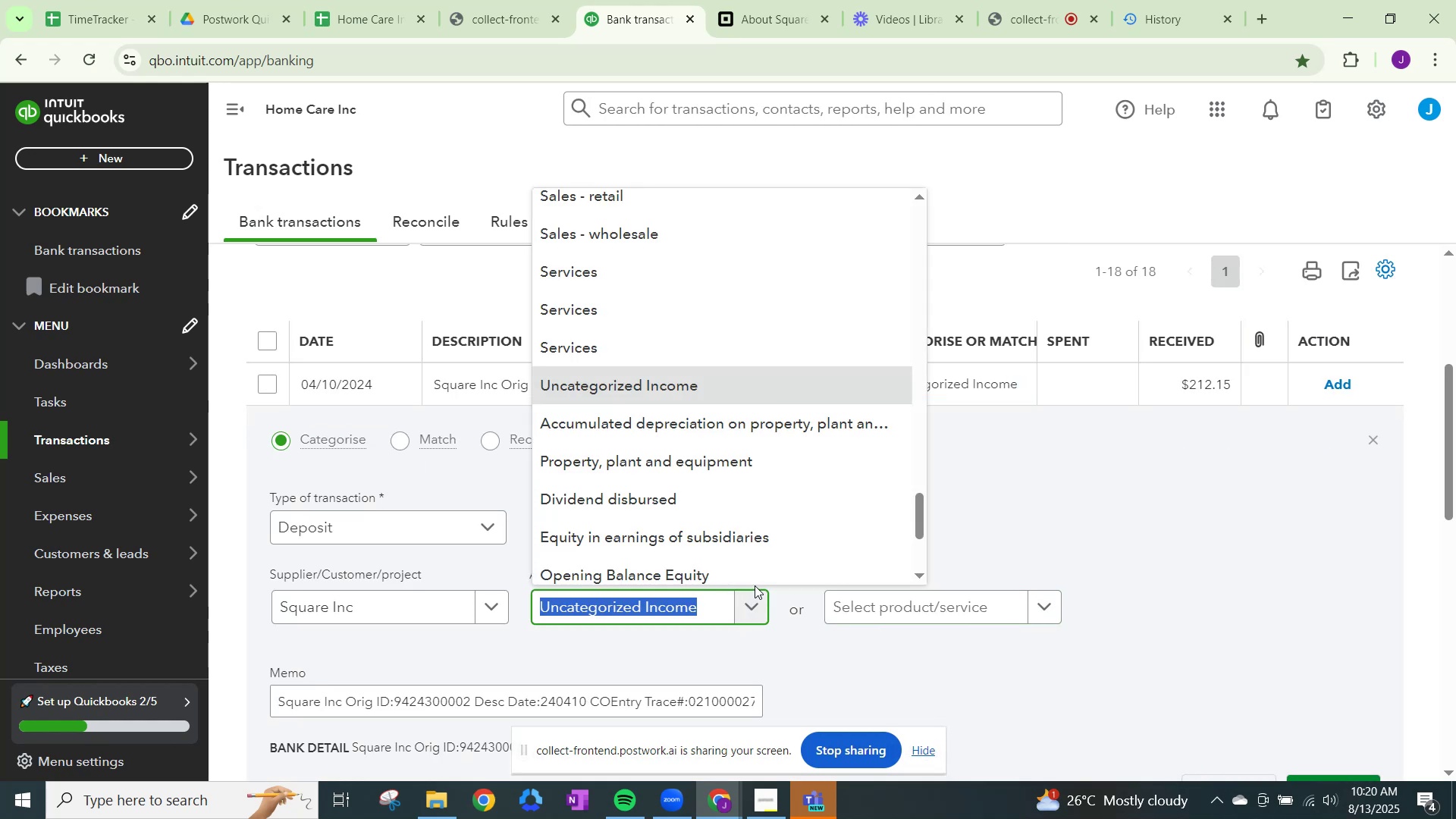 
key(Control+V)
 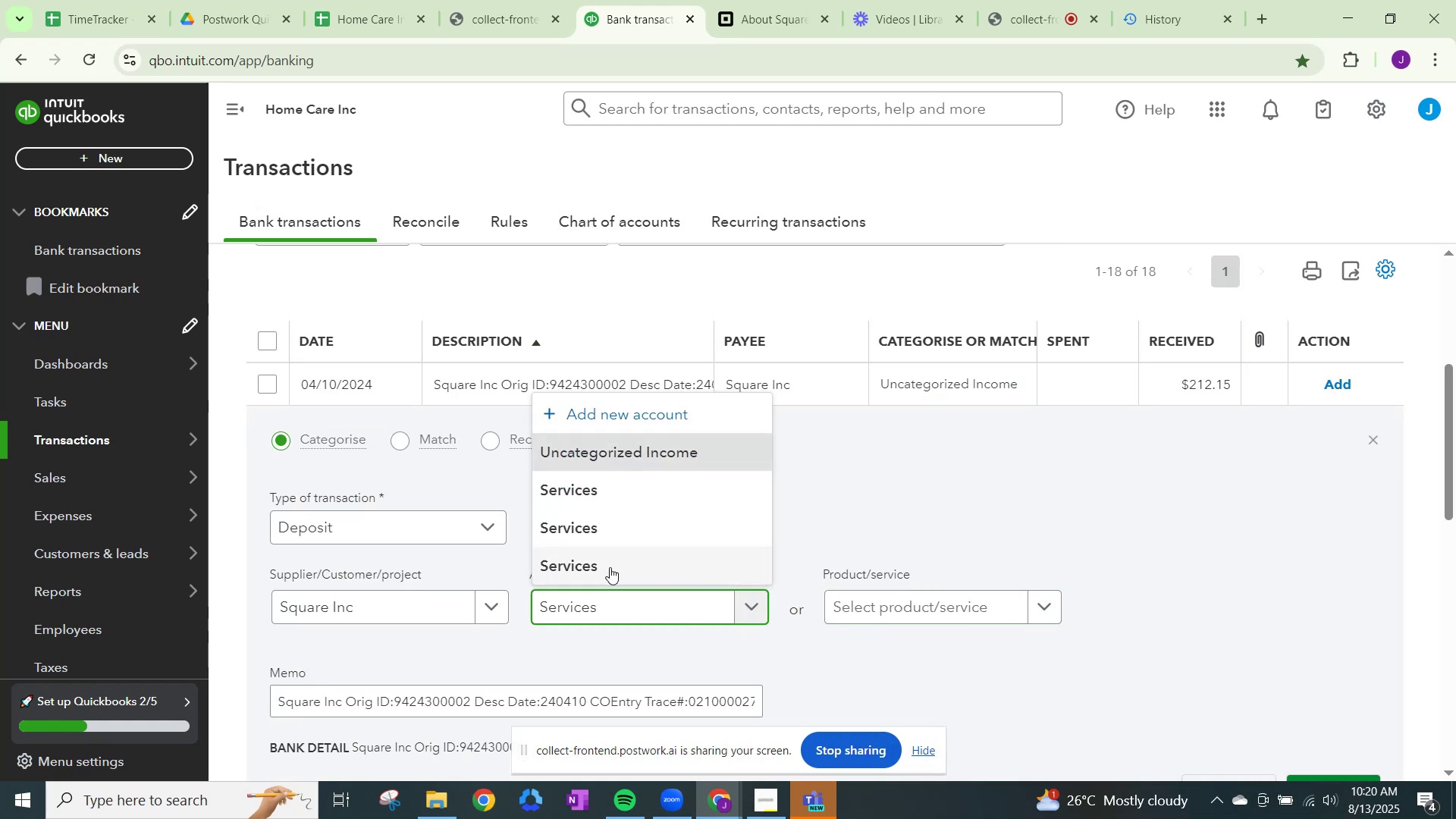 
left_click([610, 567])
 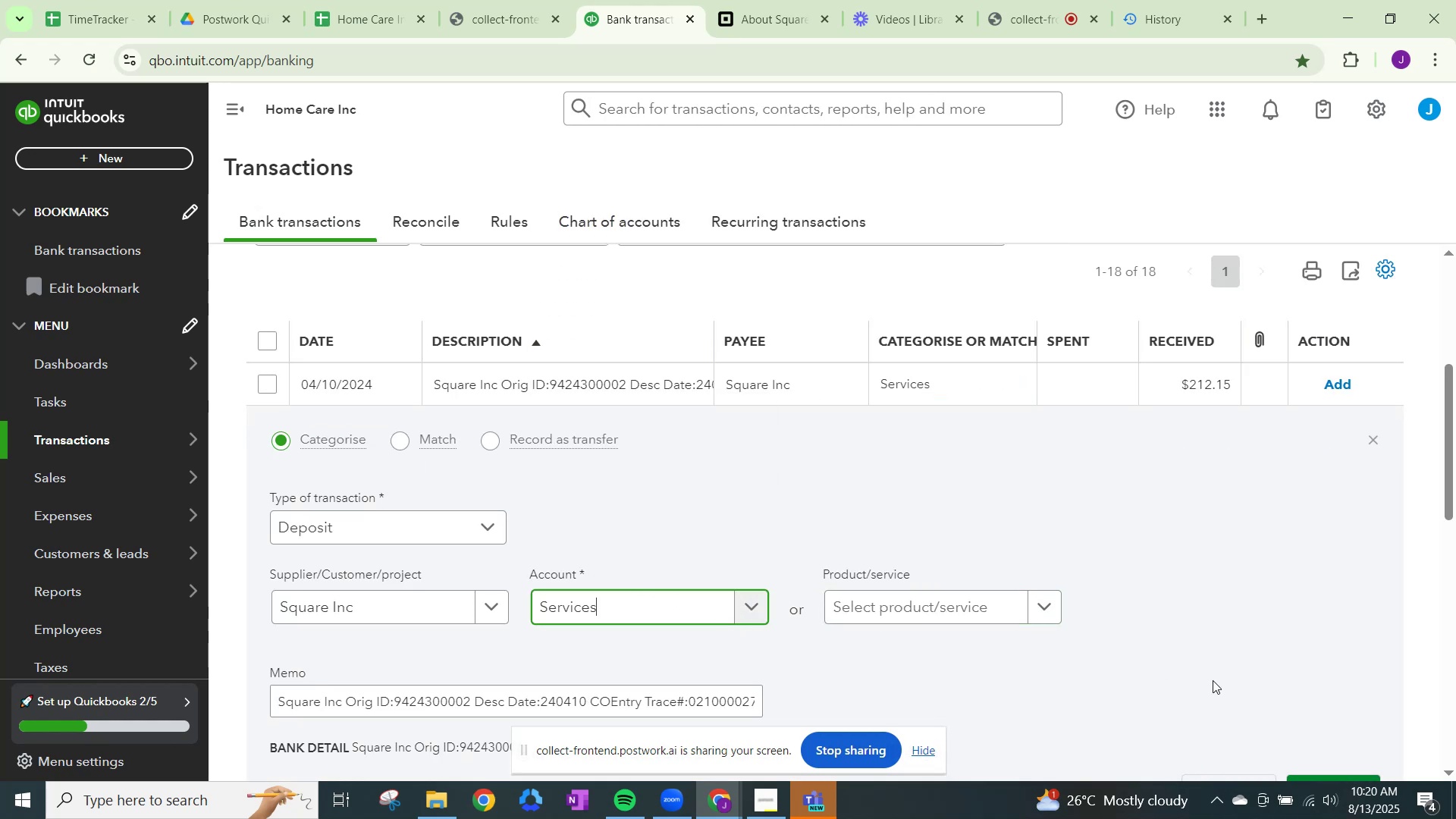 
scroll: coordinate [1228, 686], scroll_direction: down, amount: 1.0
 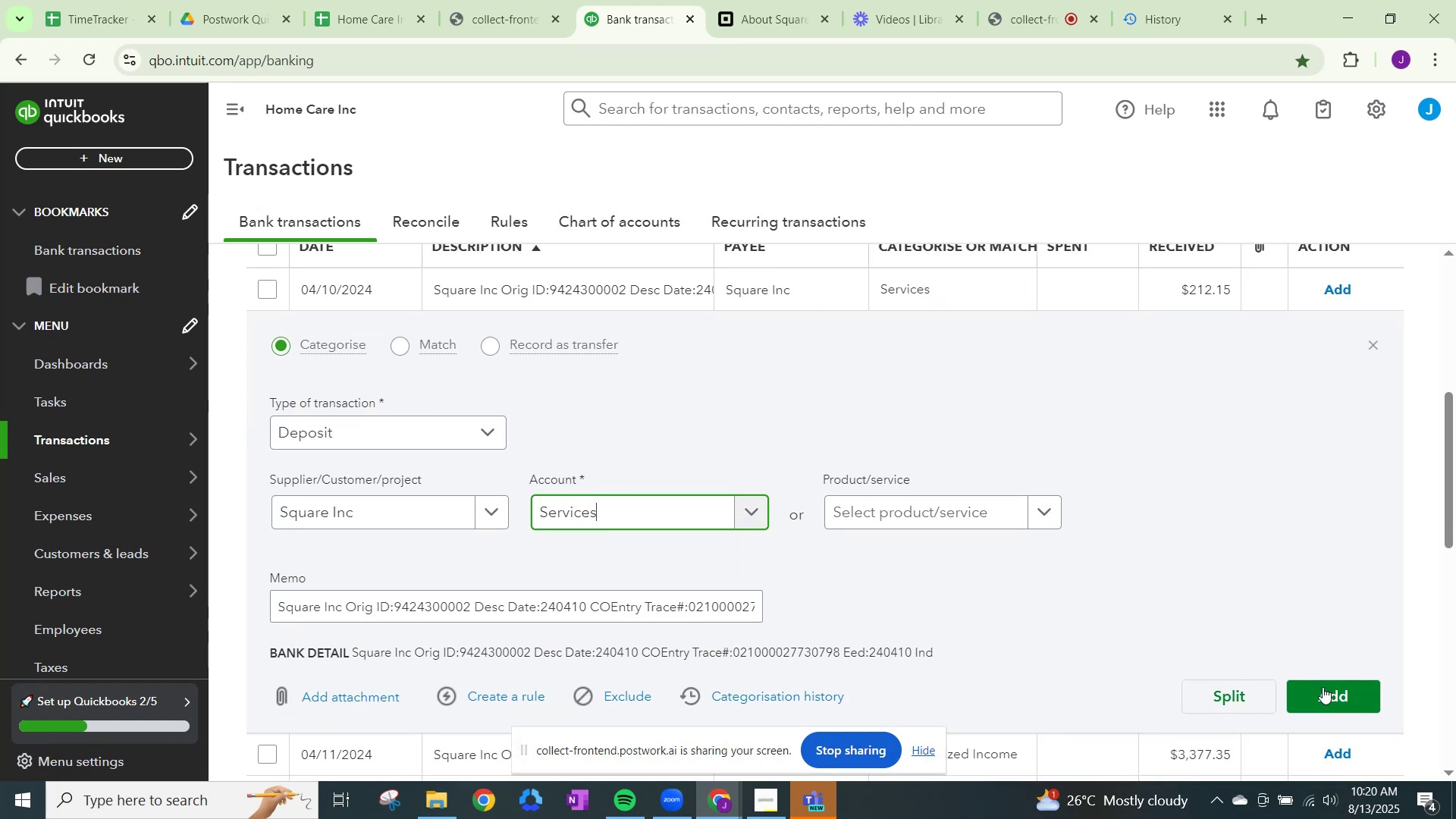 
left_click([1337, 692])
 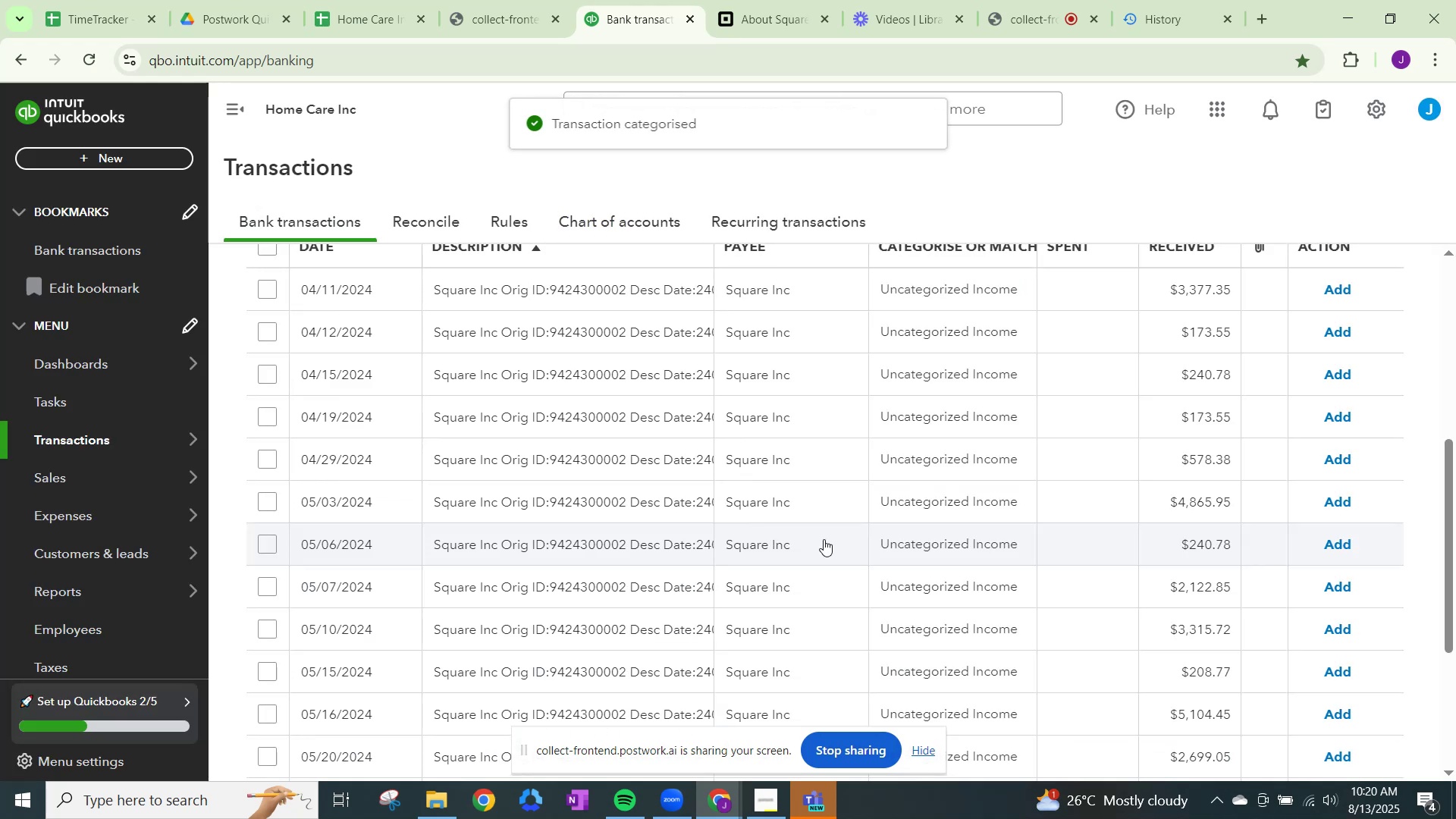 
left_click([820, 547])
 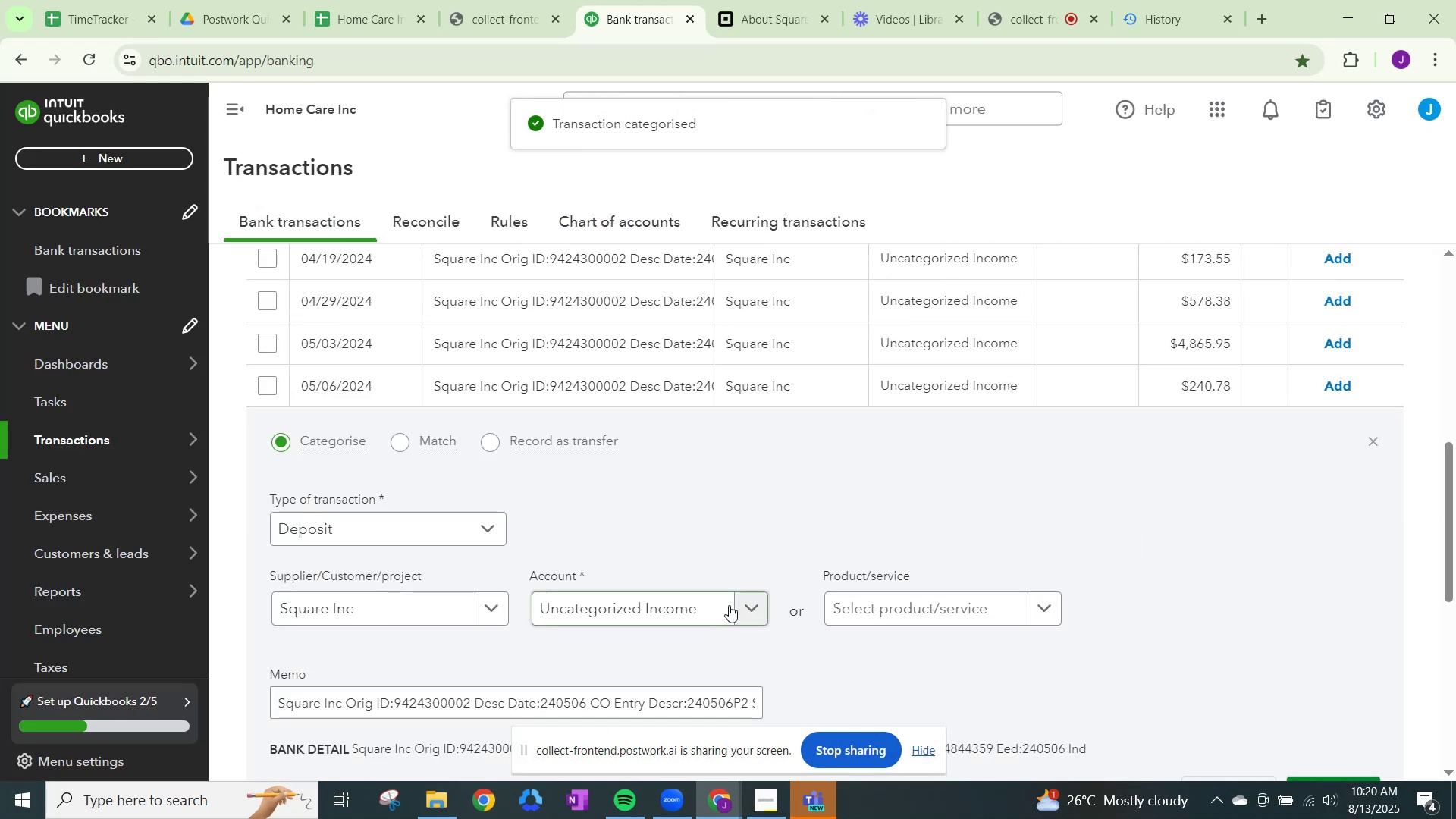 
left_click([736, 617])
 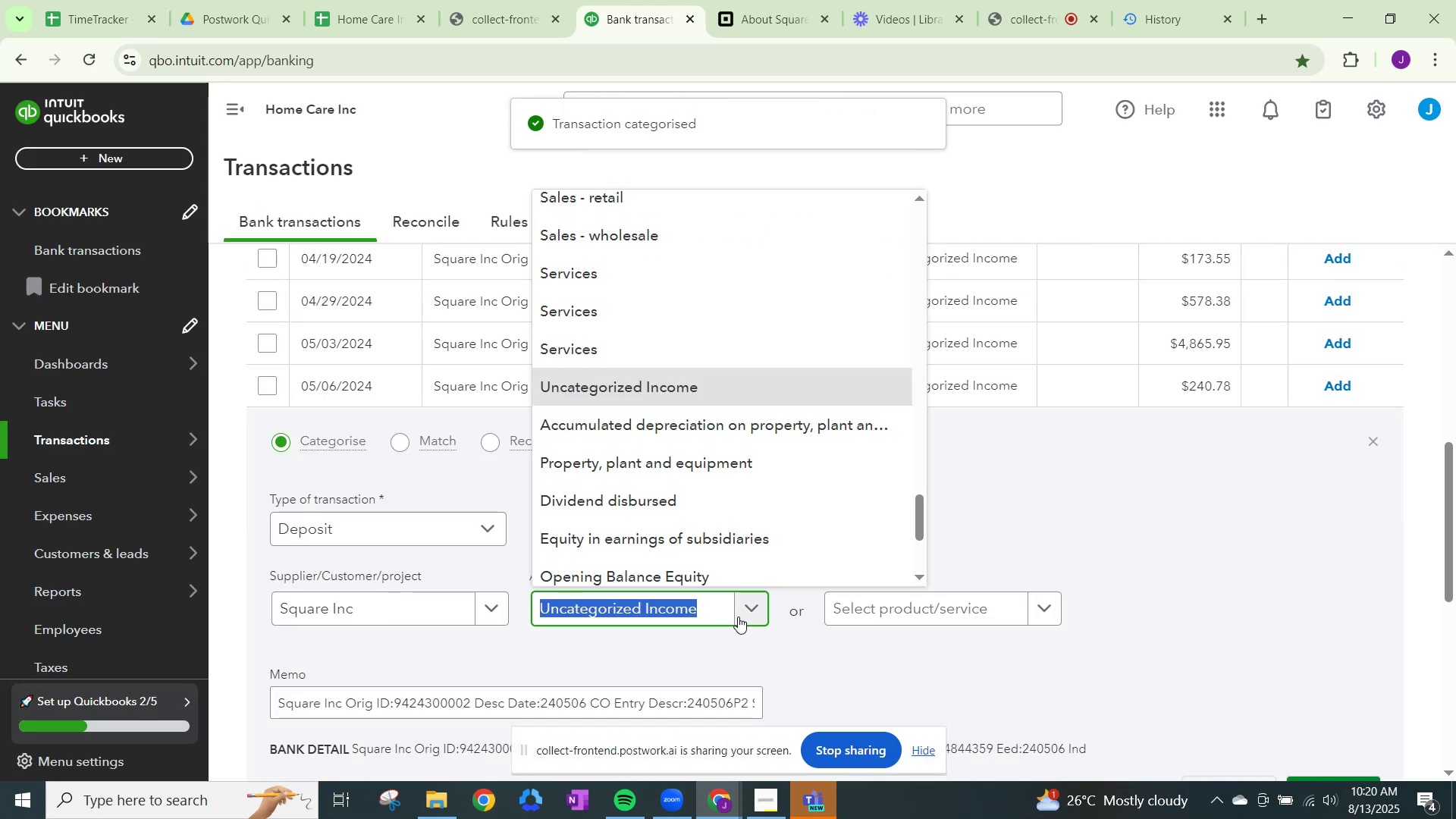 
key(Control+ControlLeft)
 